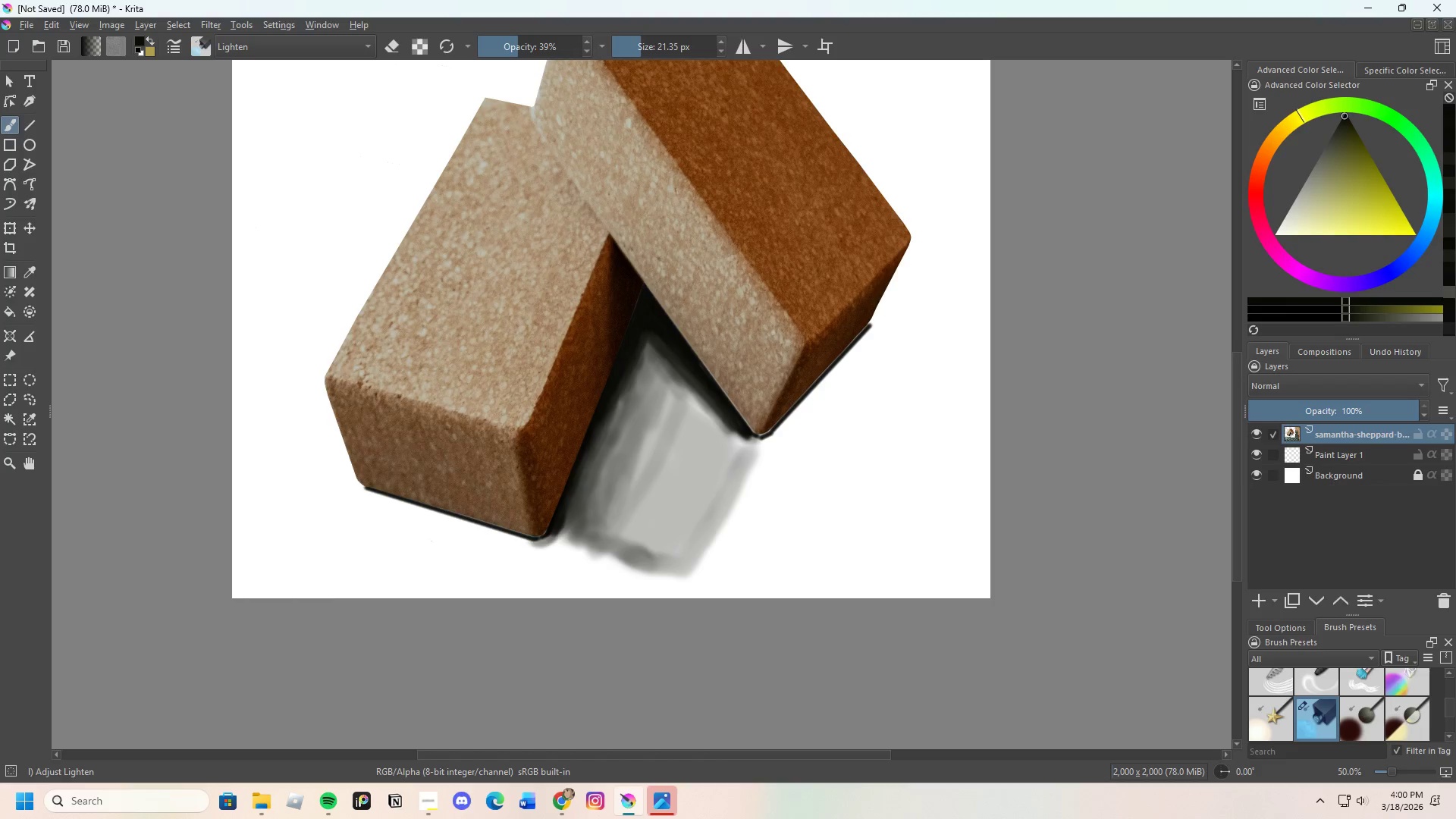 
key(Control+Z)
 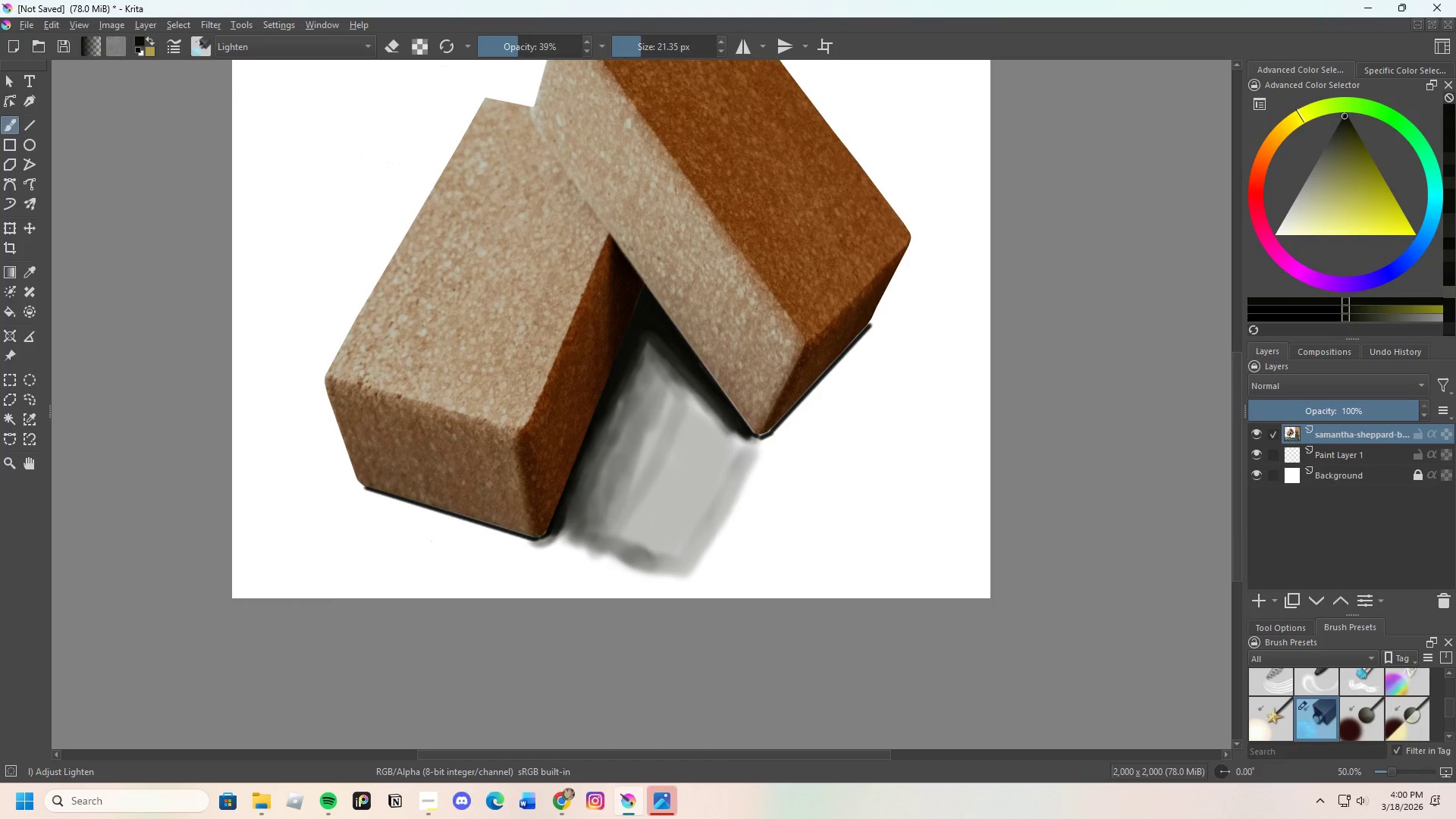 
key(Control+Z)
 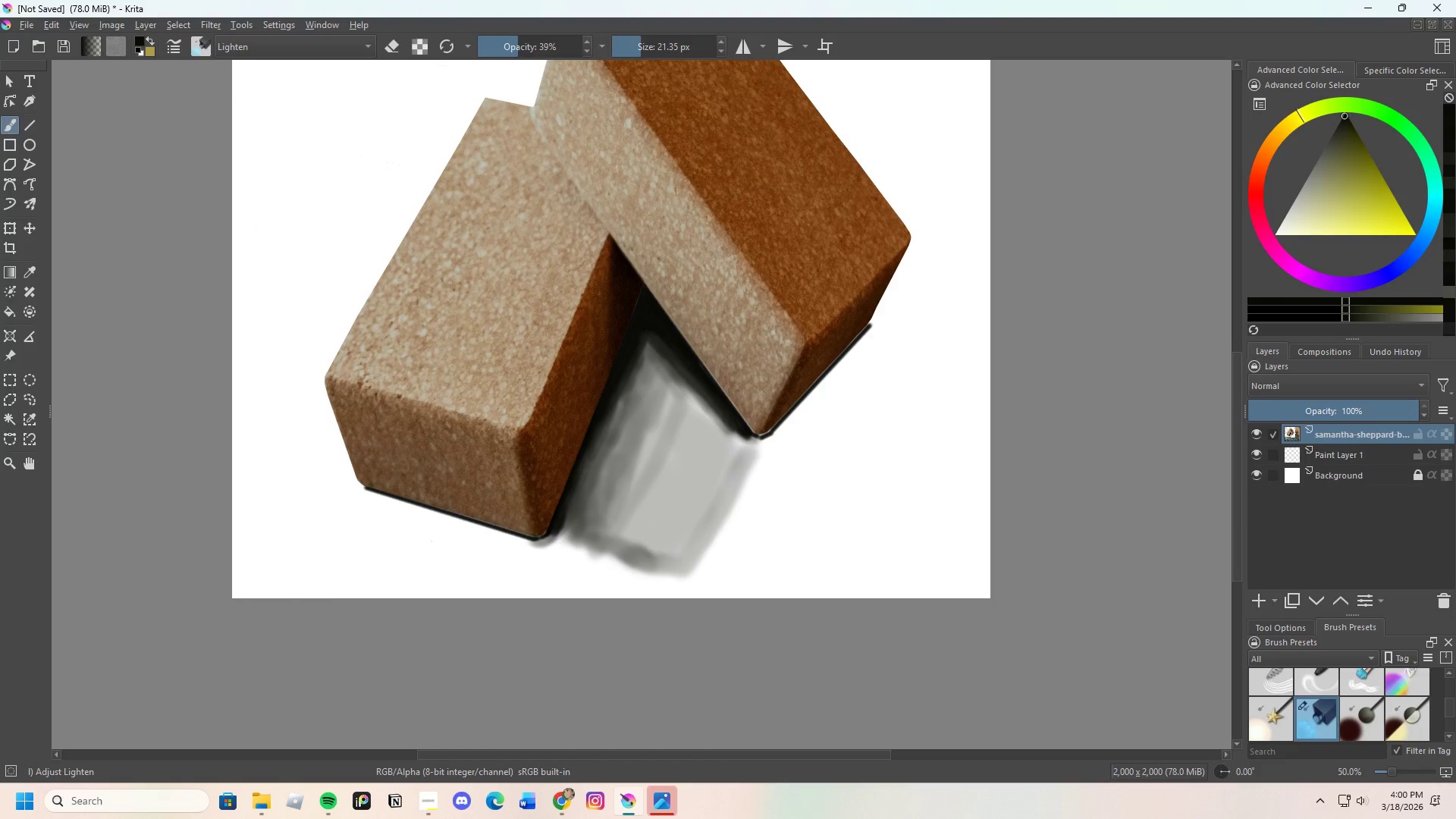 
key(Control+Z)
 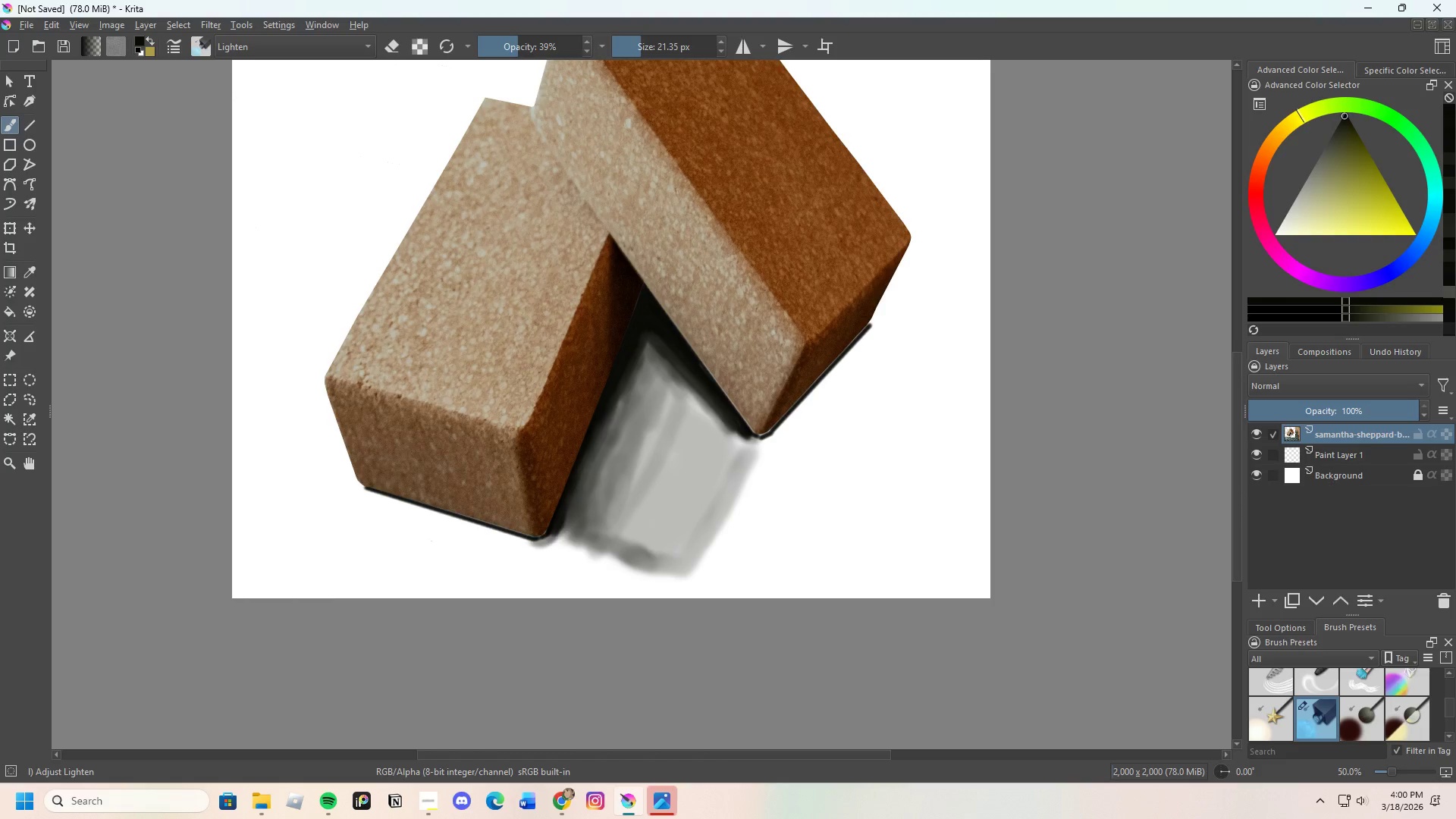 
key(Control+Z)
 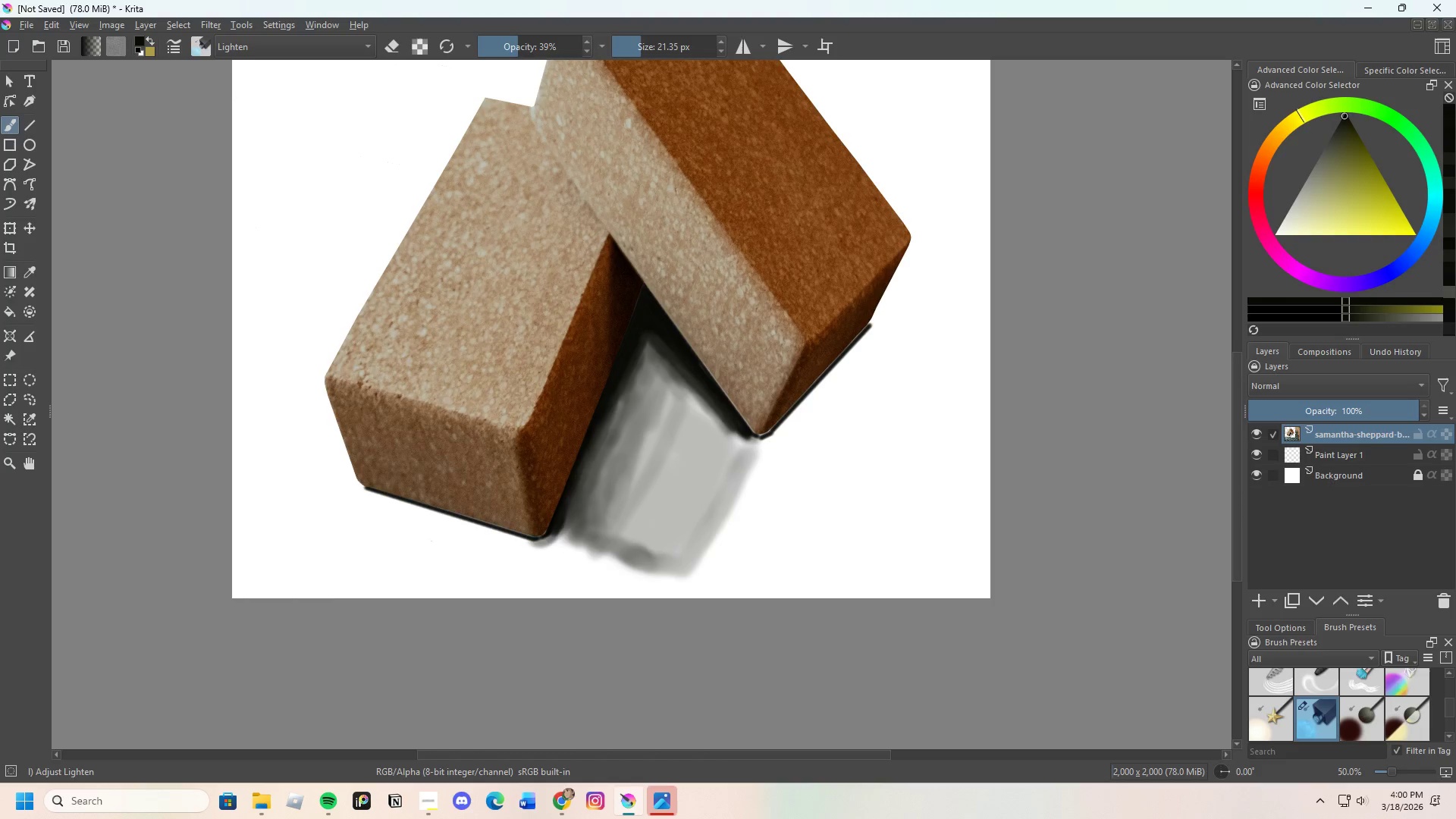 
key(Control+Z)
 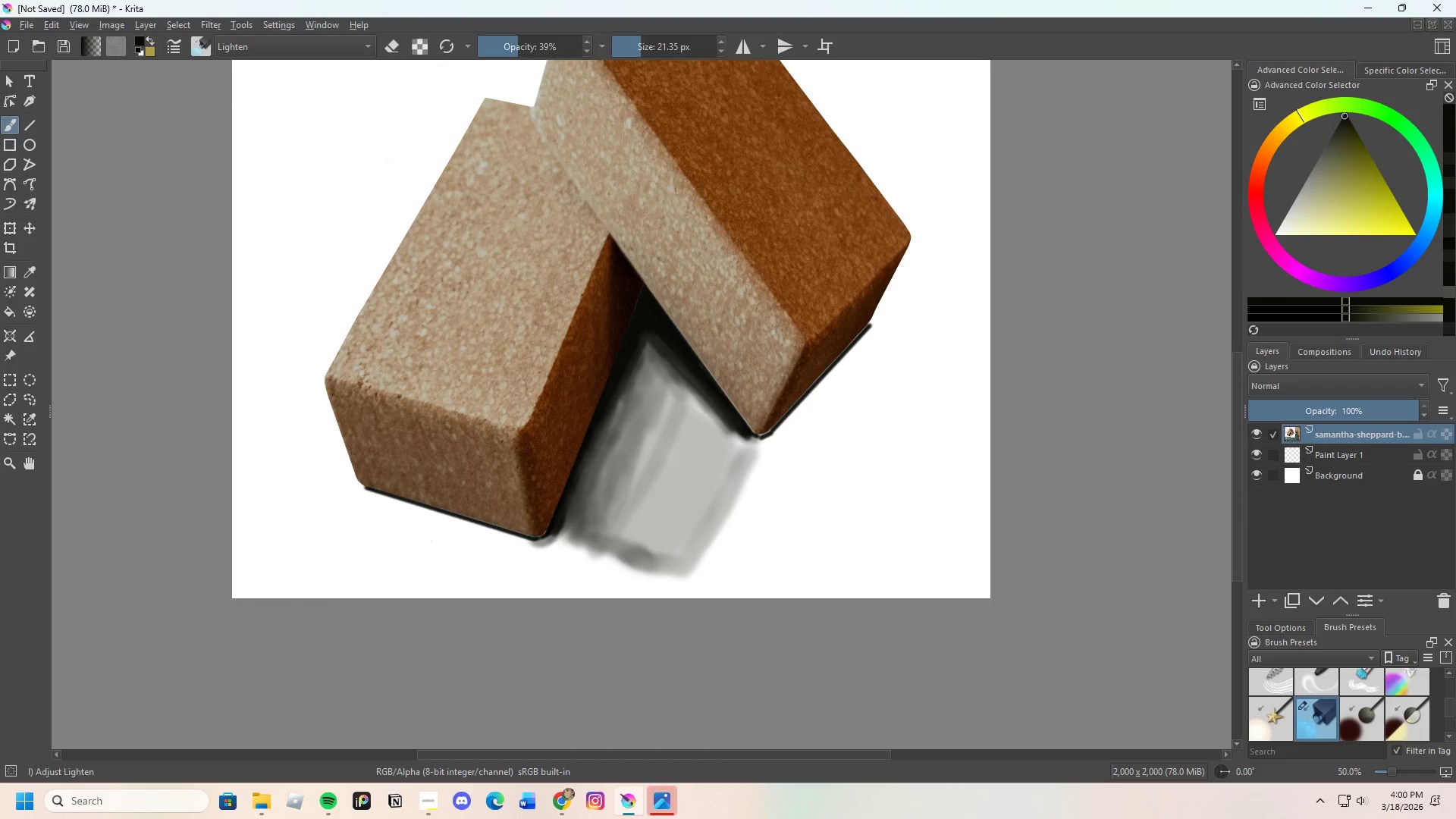 
key(Control+Z)
 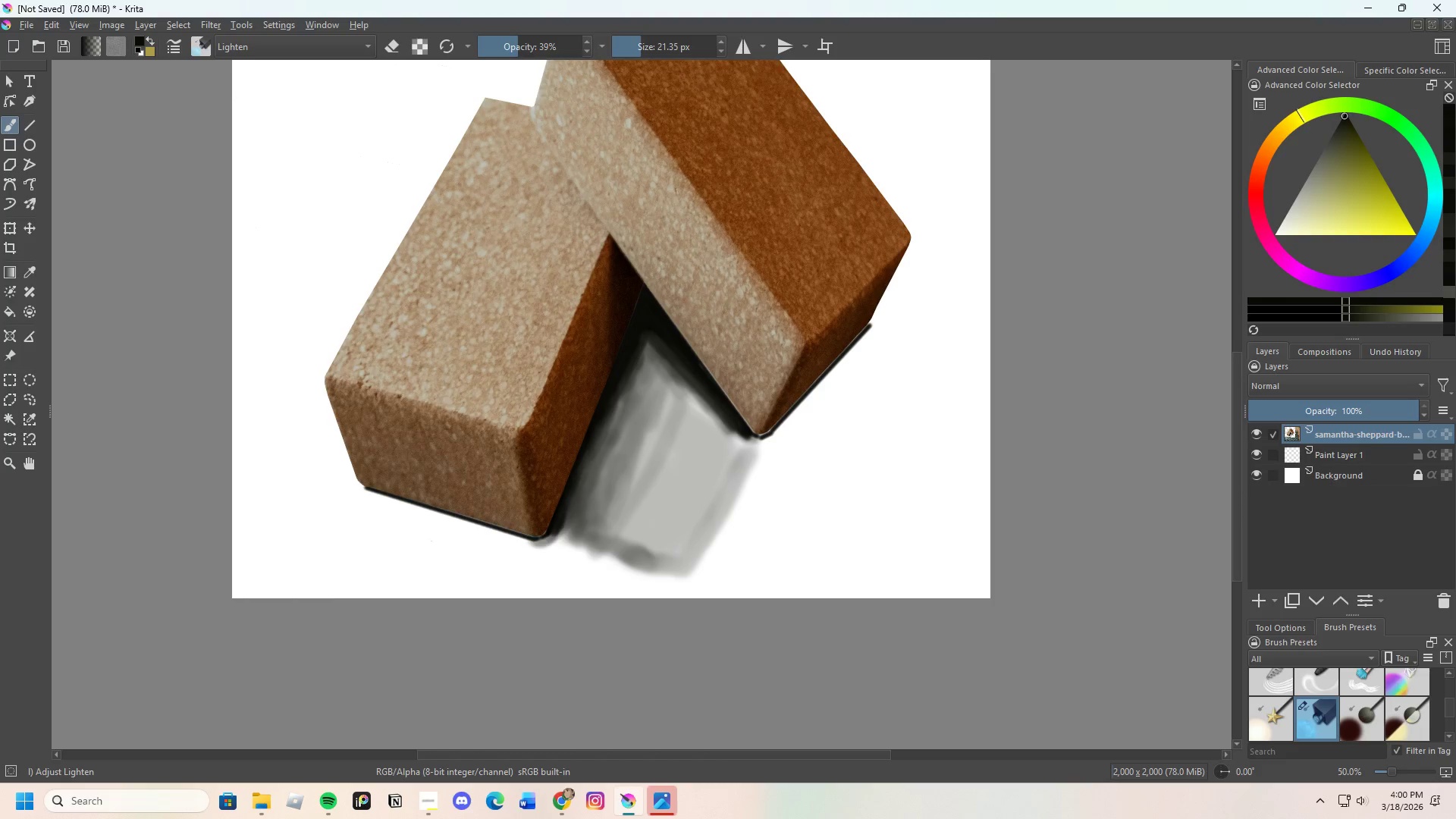 
key(Control+Z)
 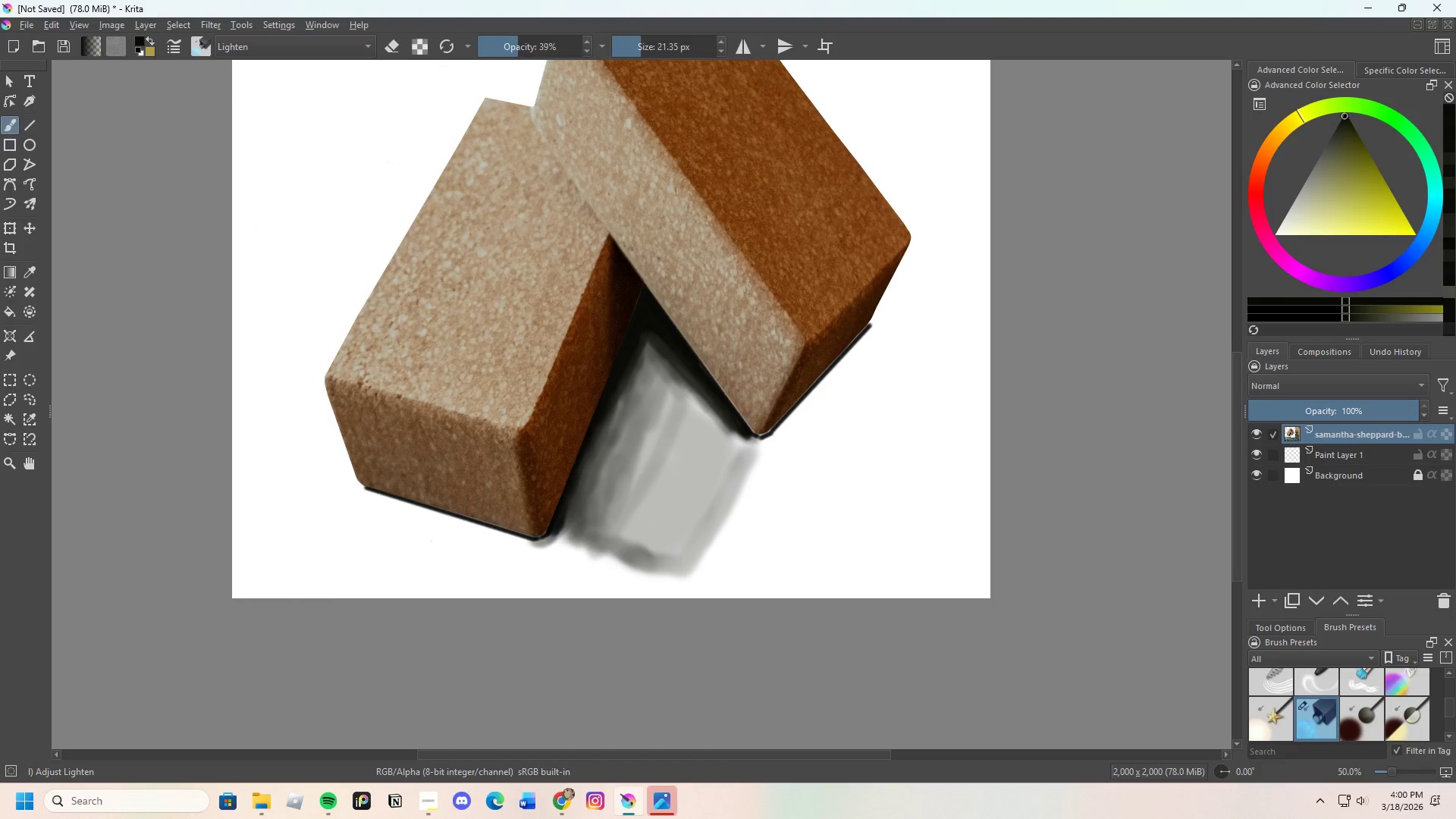 
key(Control+Z)
 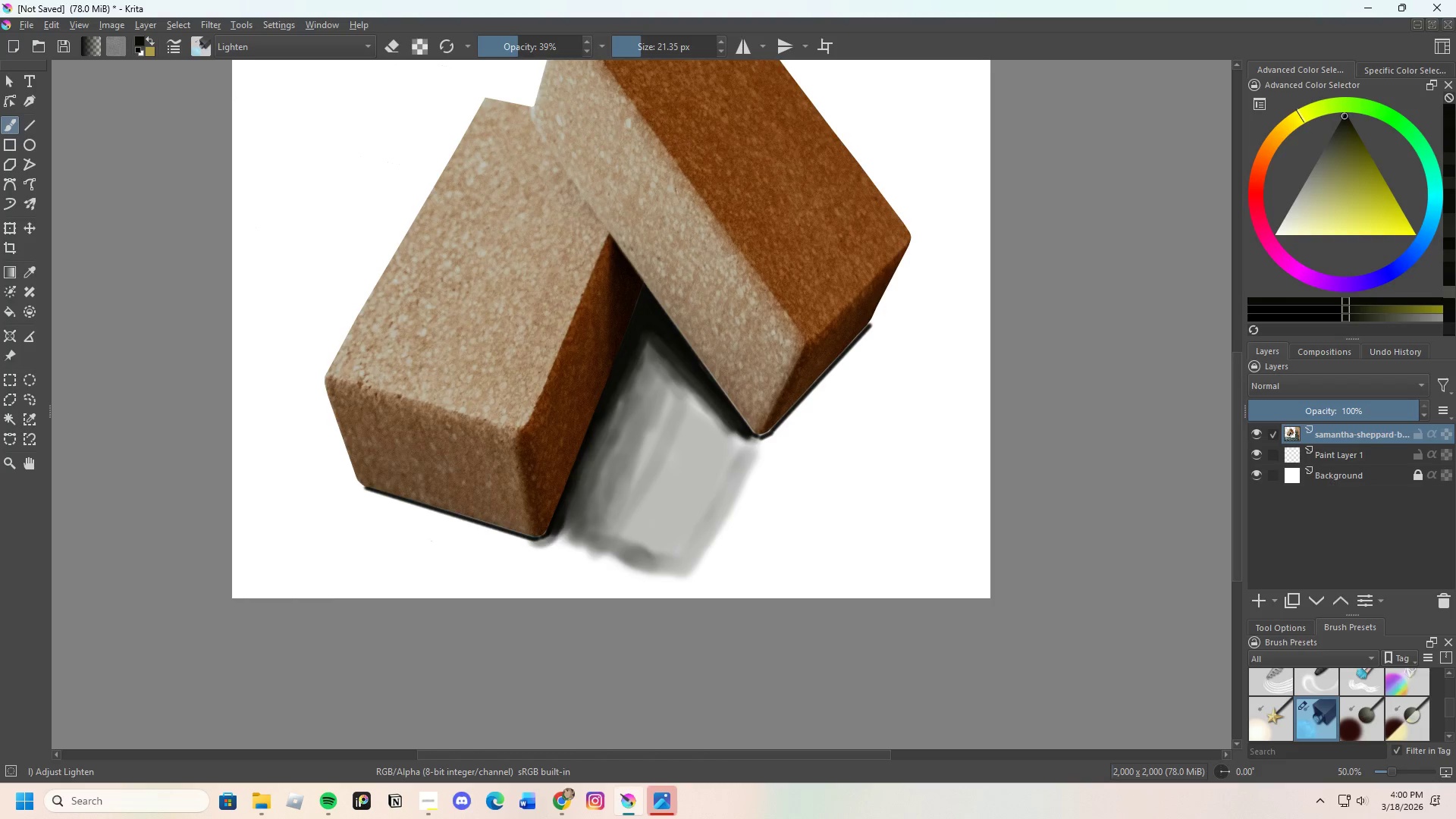 
key(Control+Z)
 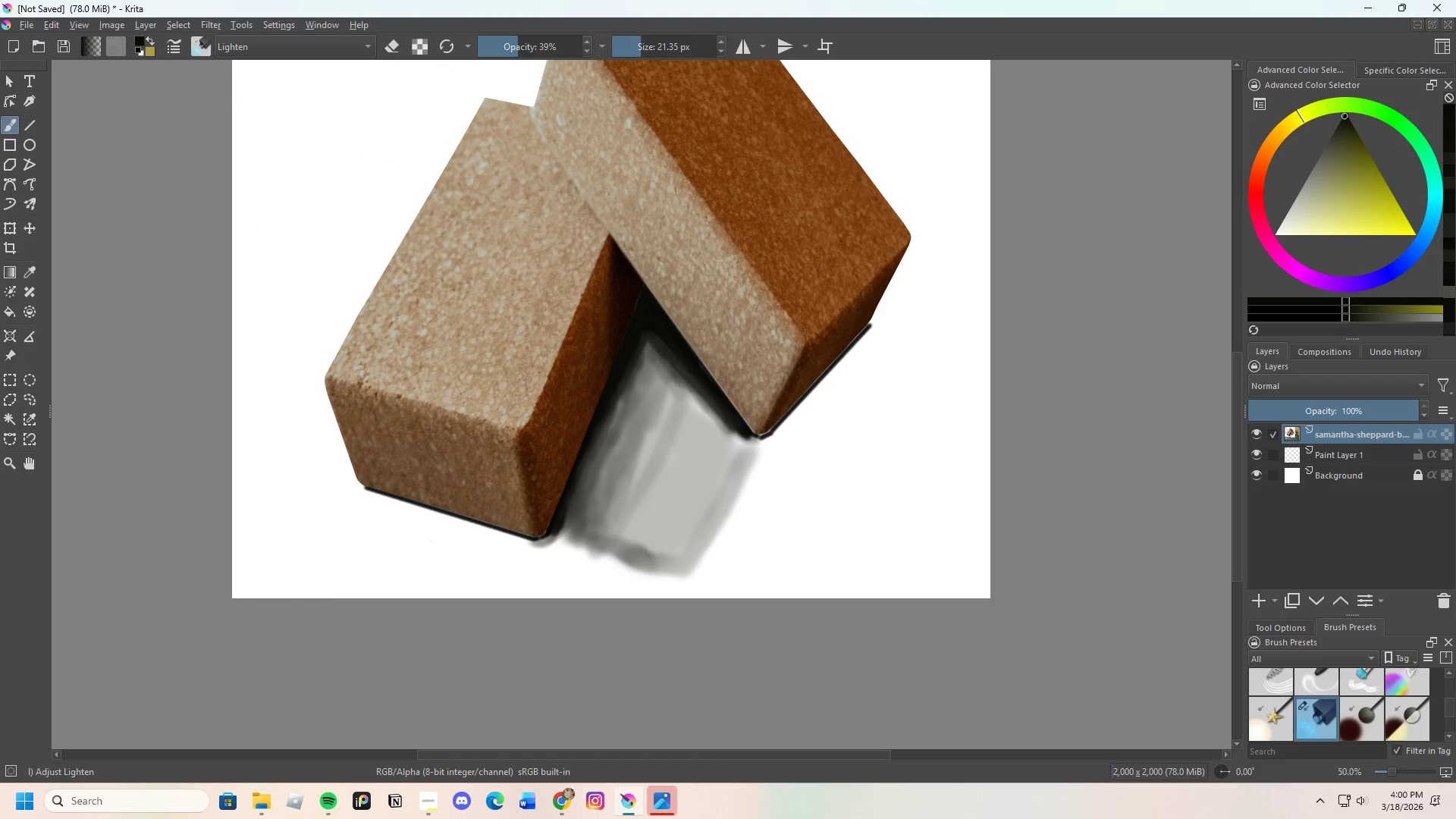 
key(Control+Z)
 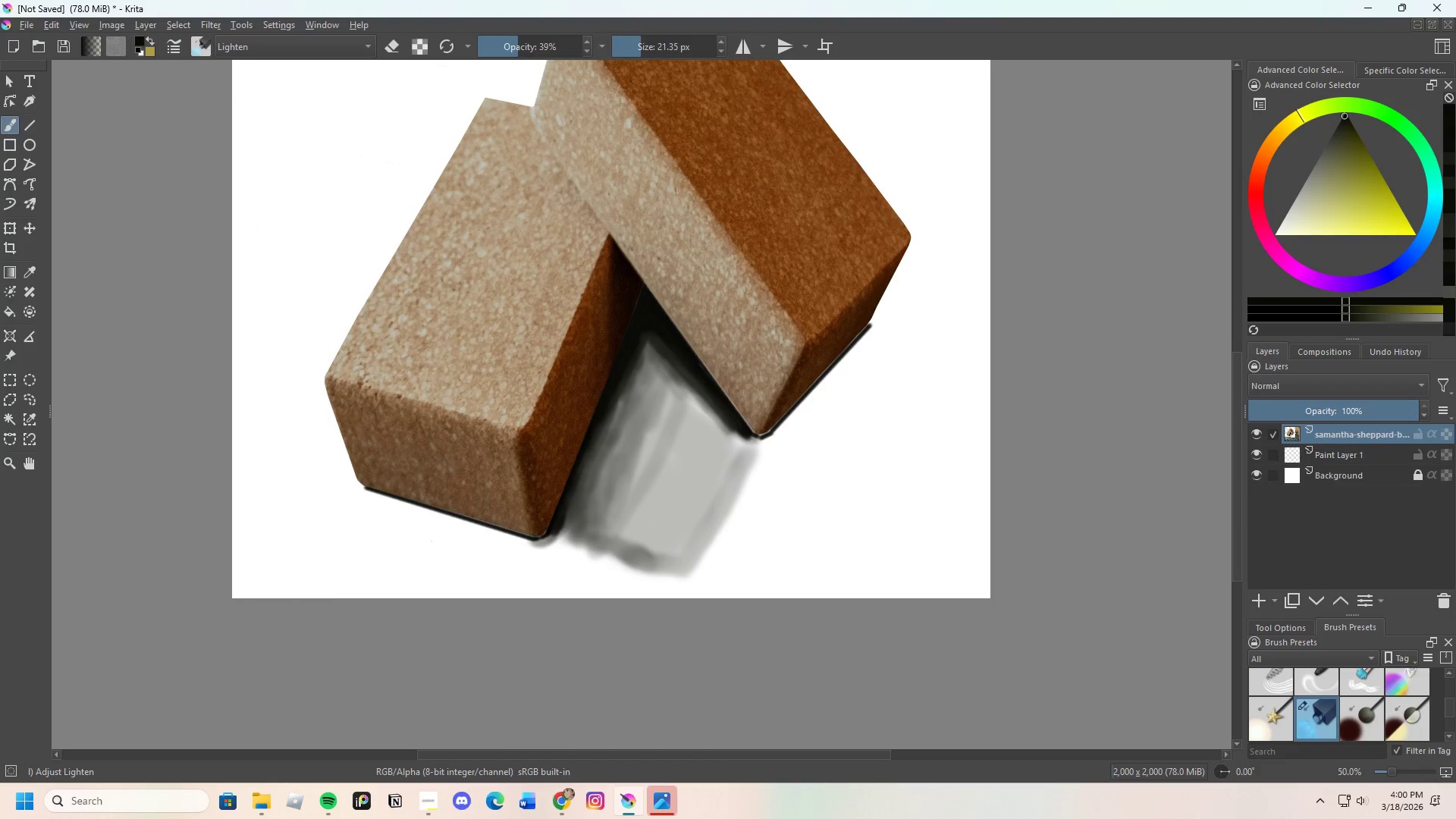 
key(Control+Z)
 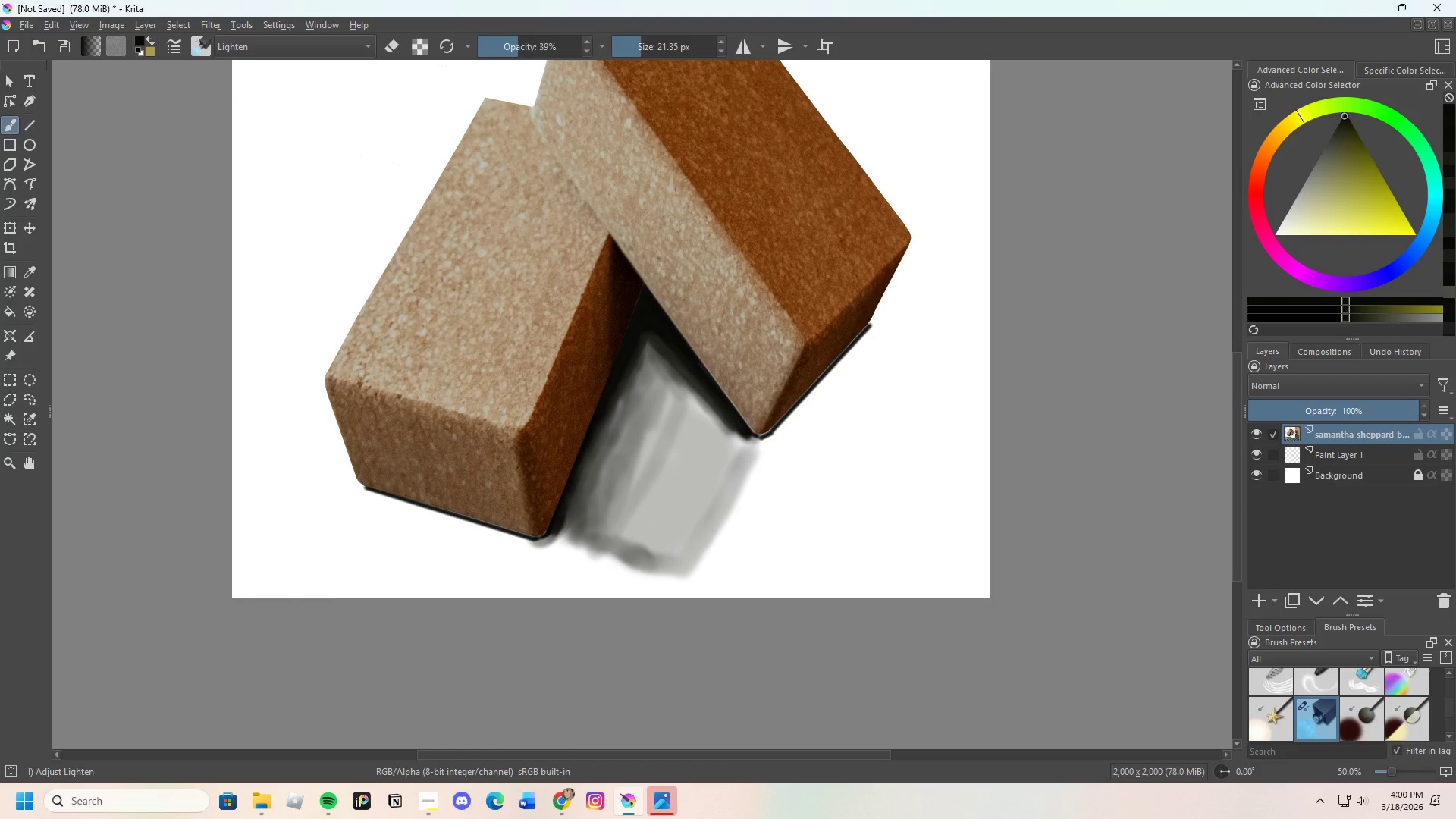 
key(Control+Z)
 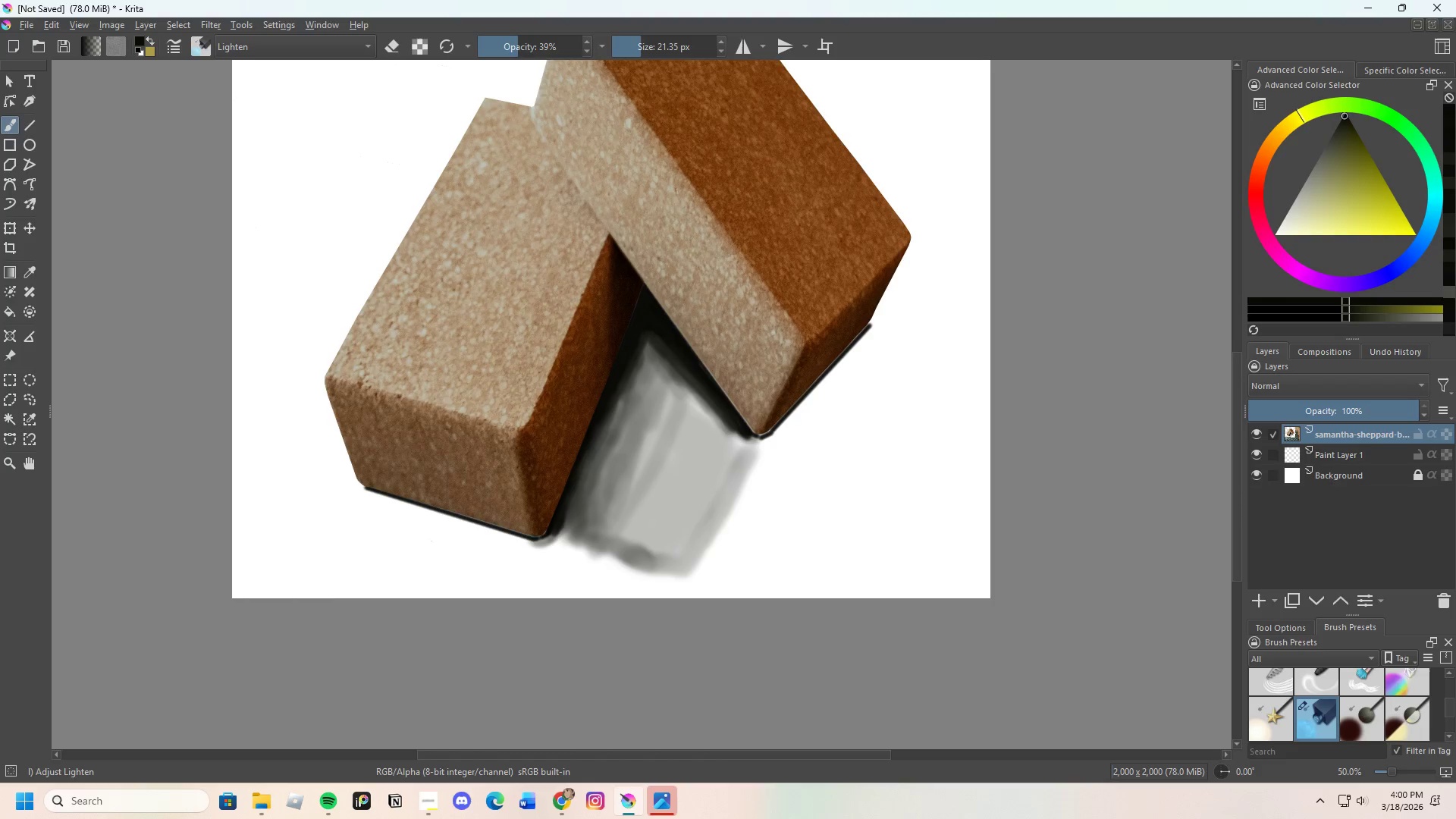 
key(Control+Z)
 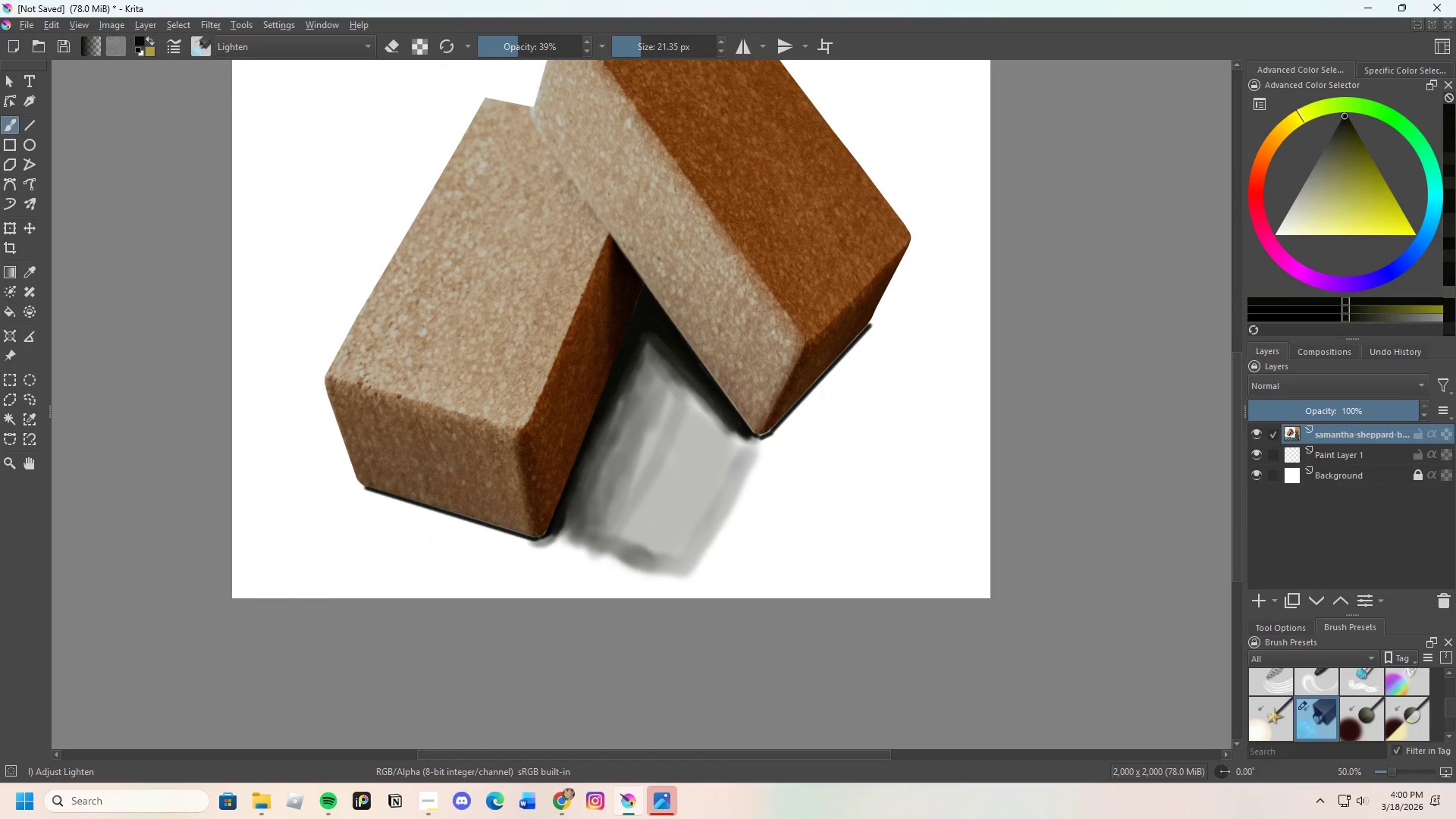 
key(Control+Z)
 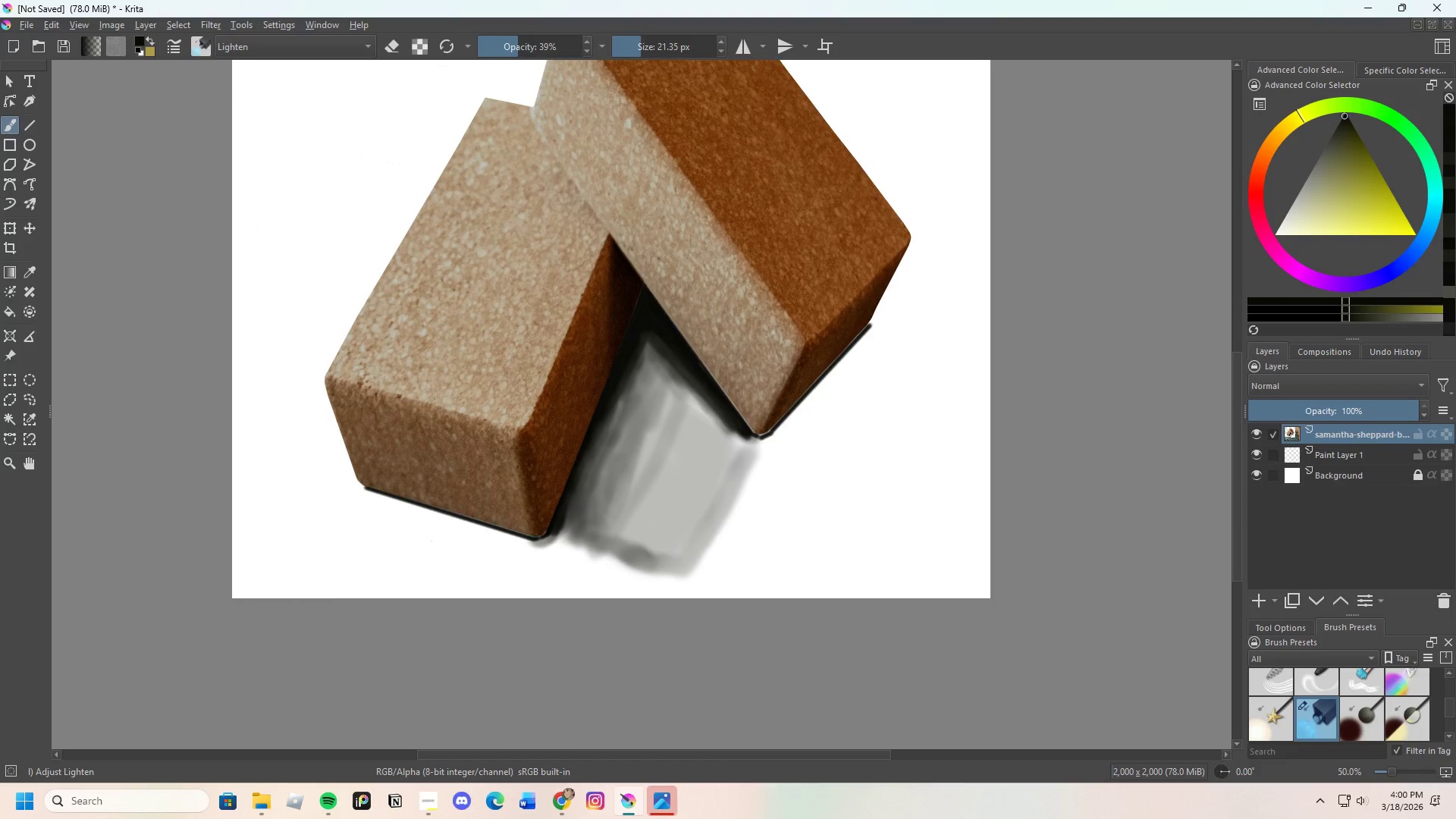 
key(Control+Z)
 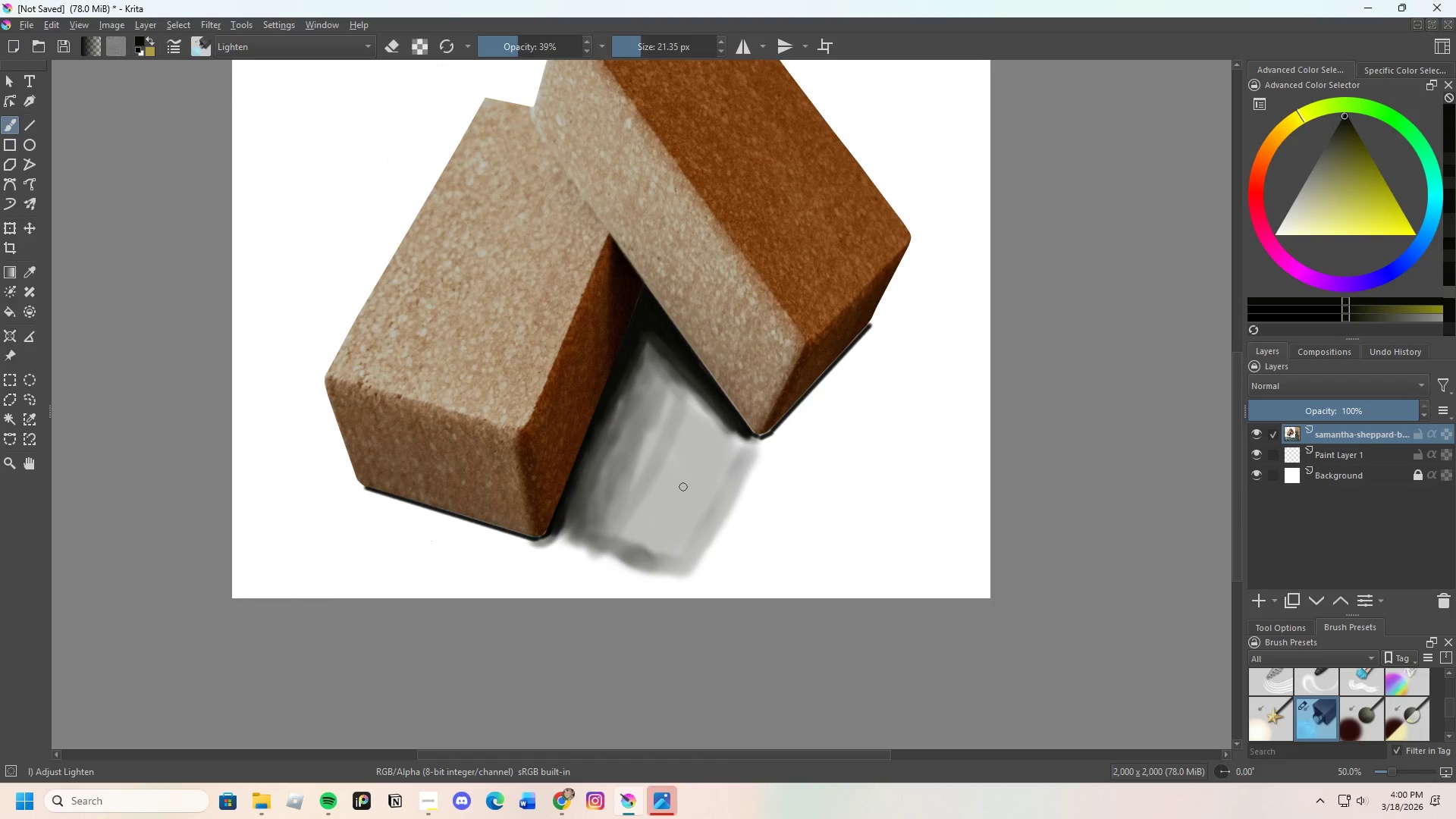 
key(Control+Z)
 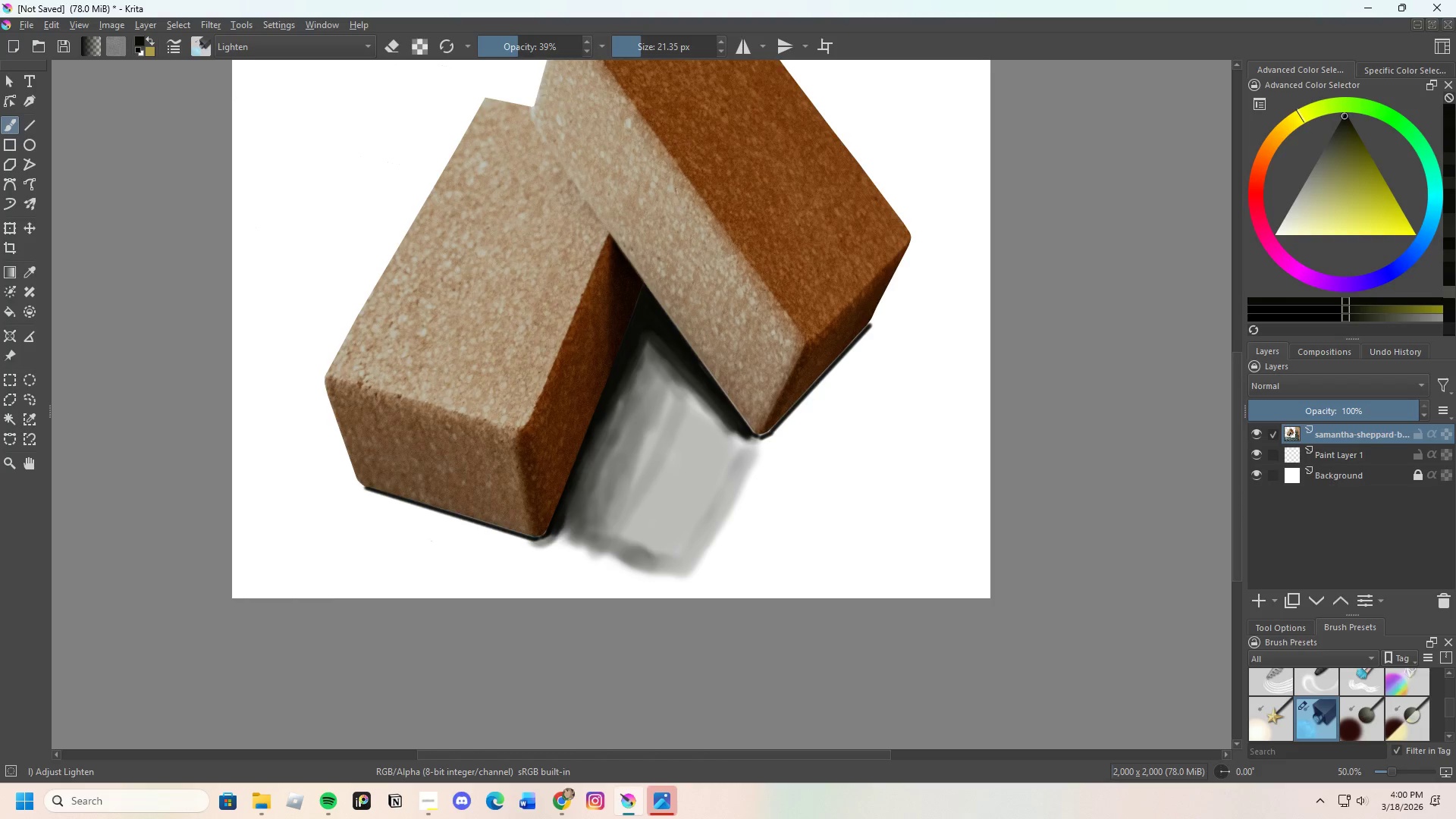 
key(Control+Z)
 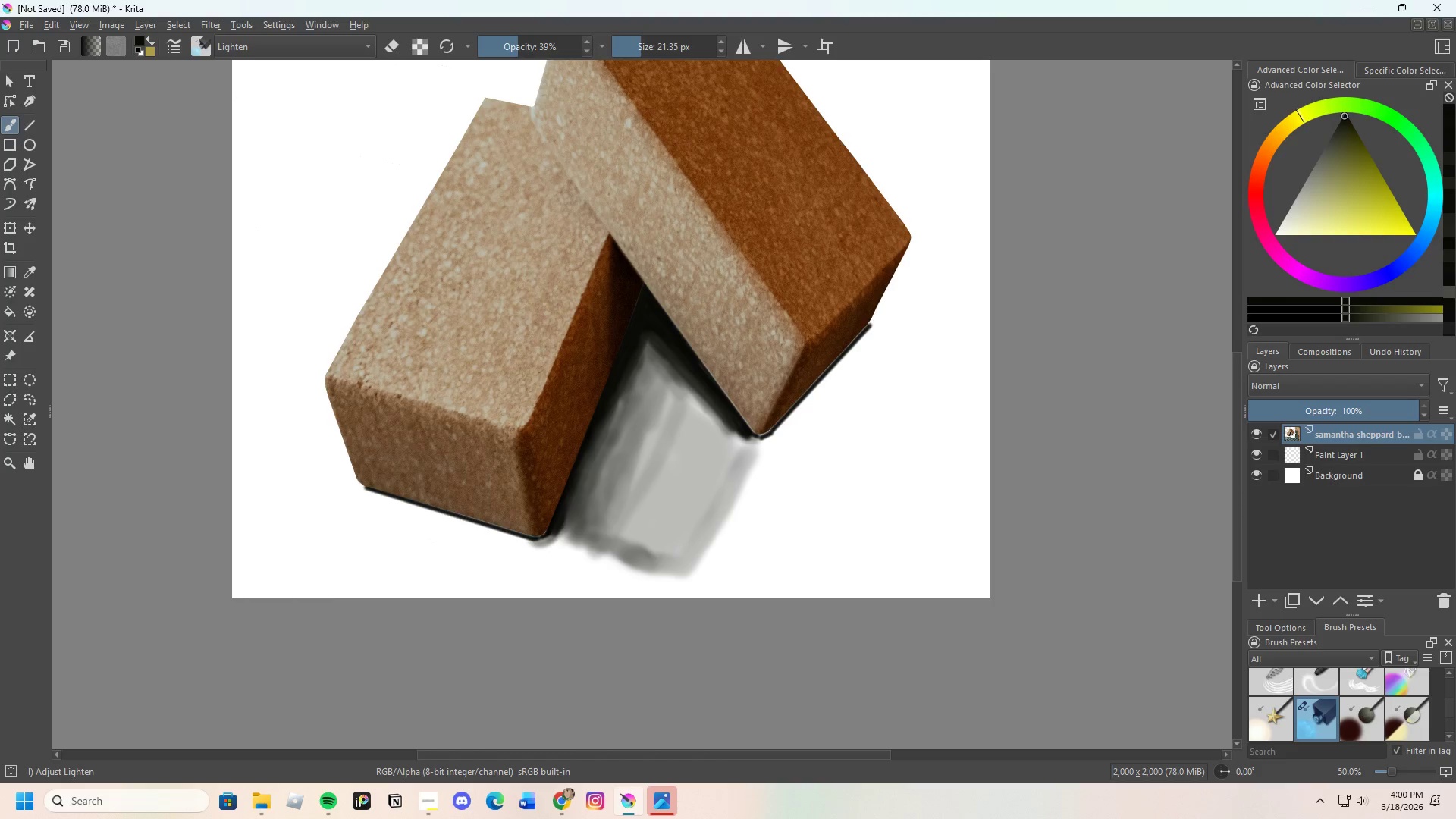 
key(Control+Z)
 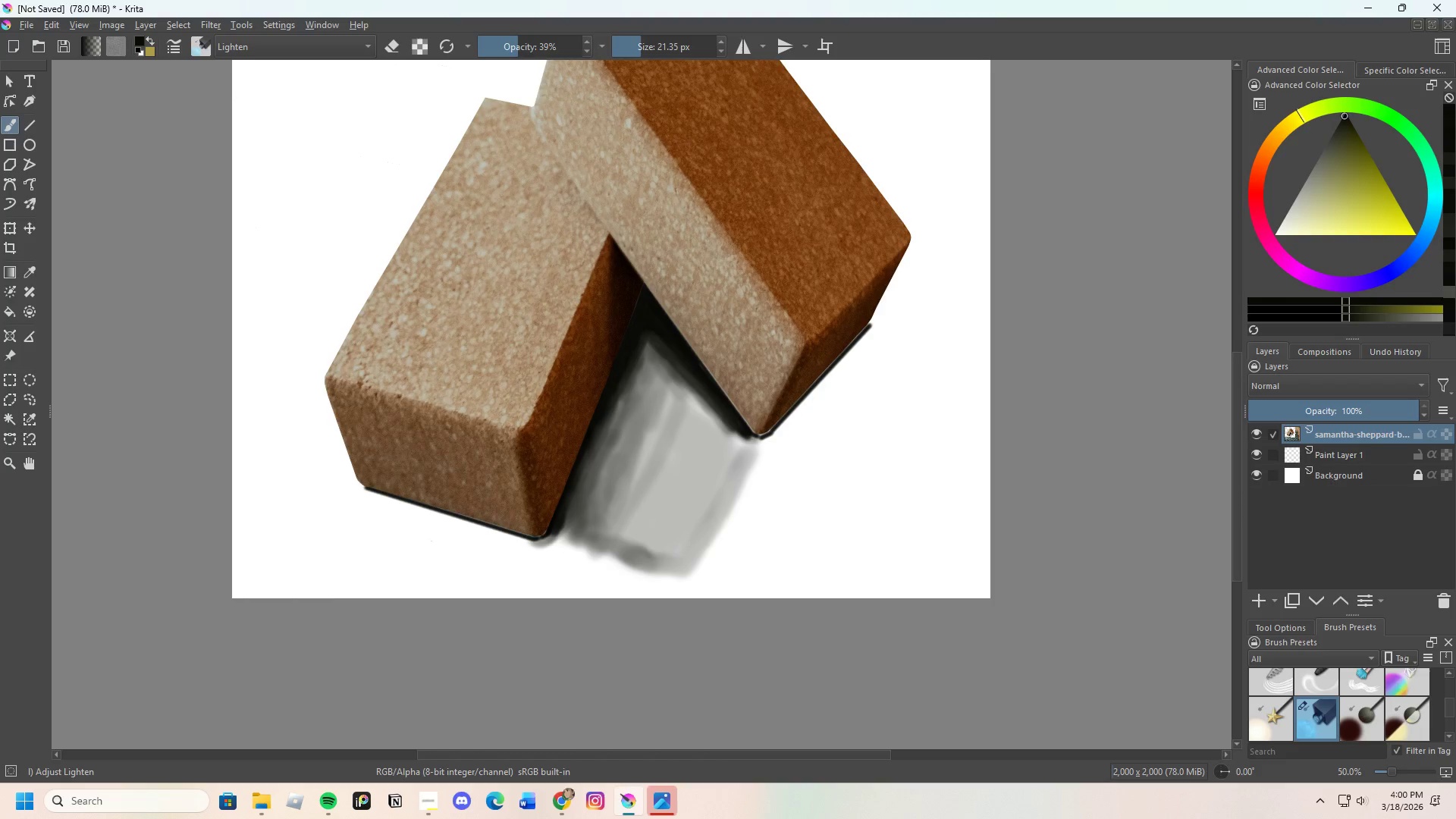 
key(Control+Z)
 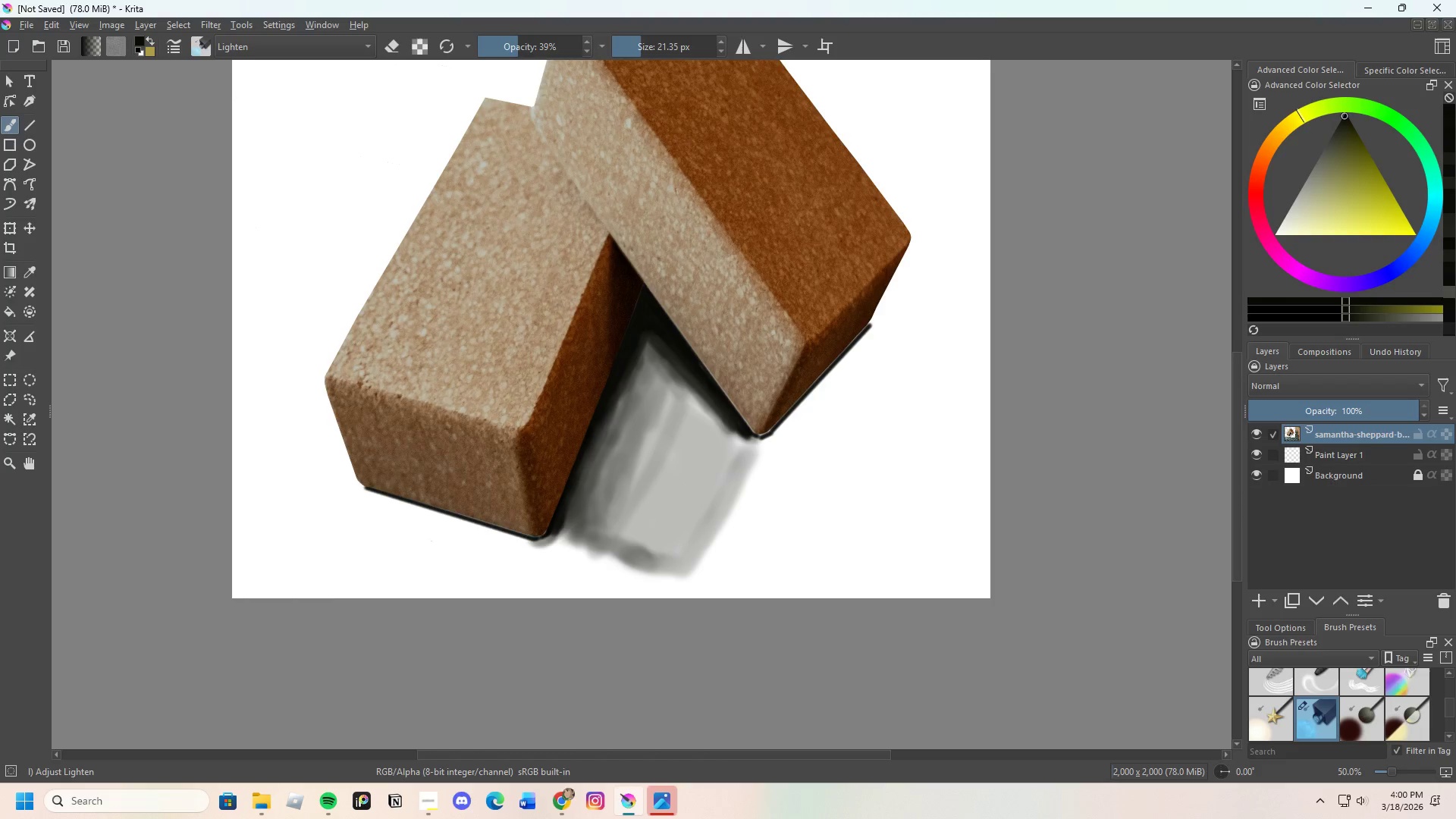 
key(Control+Z)
 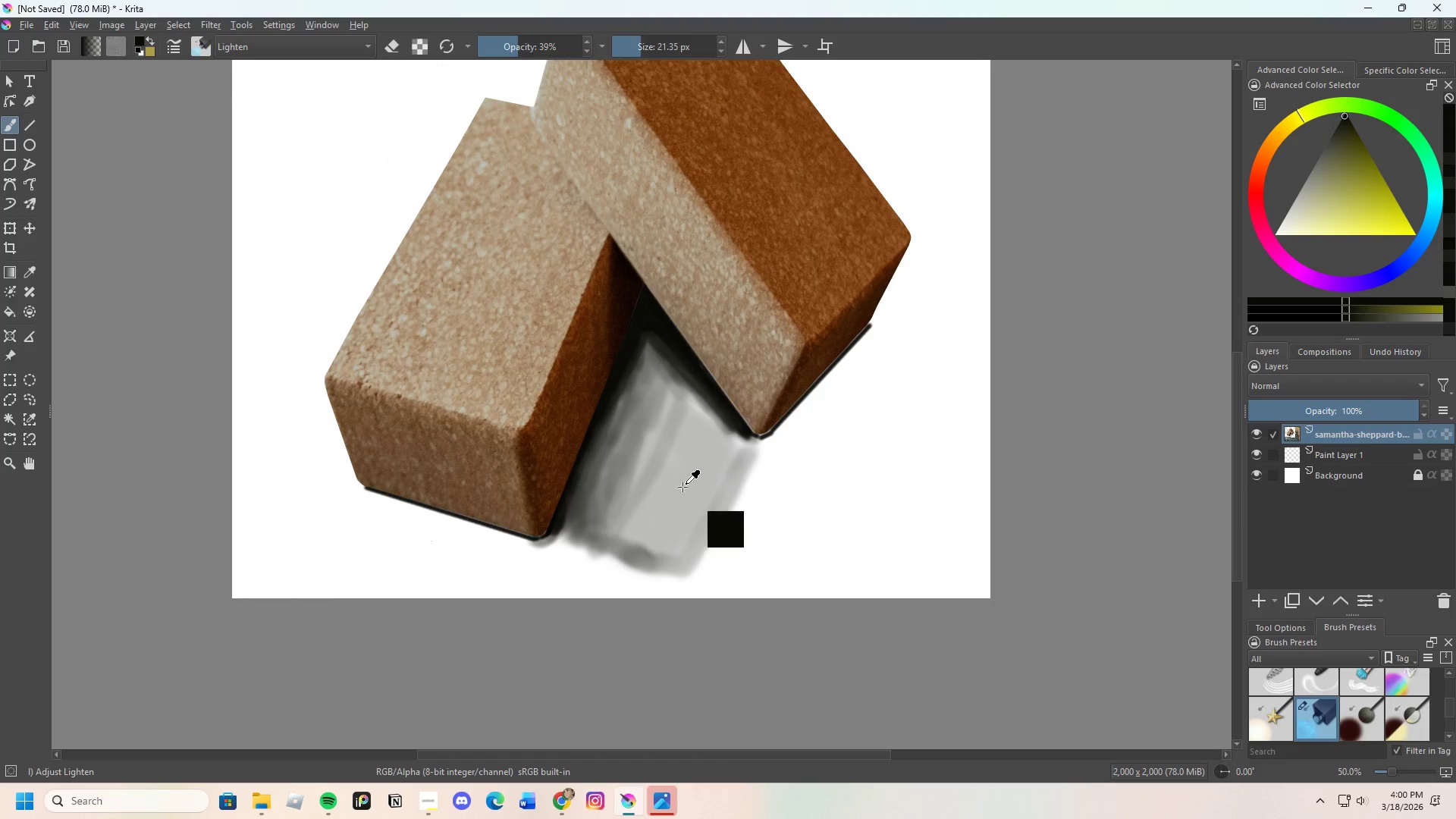 
key(Control+Z)
 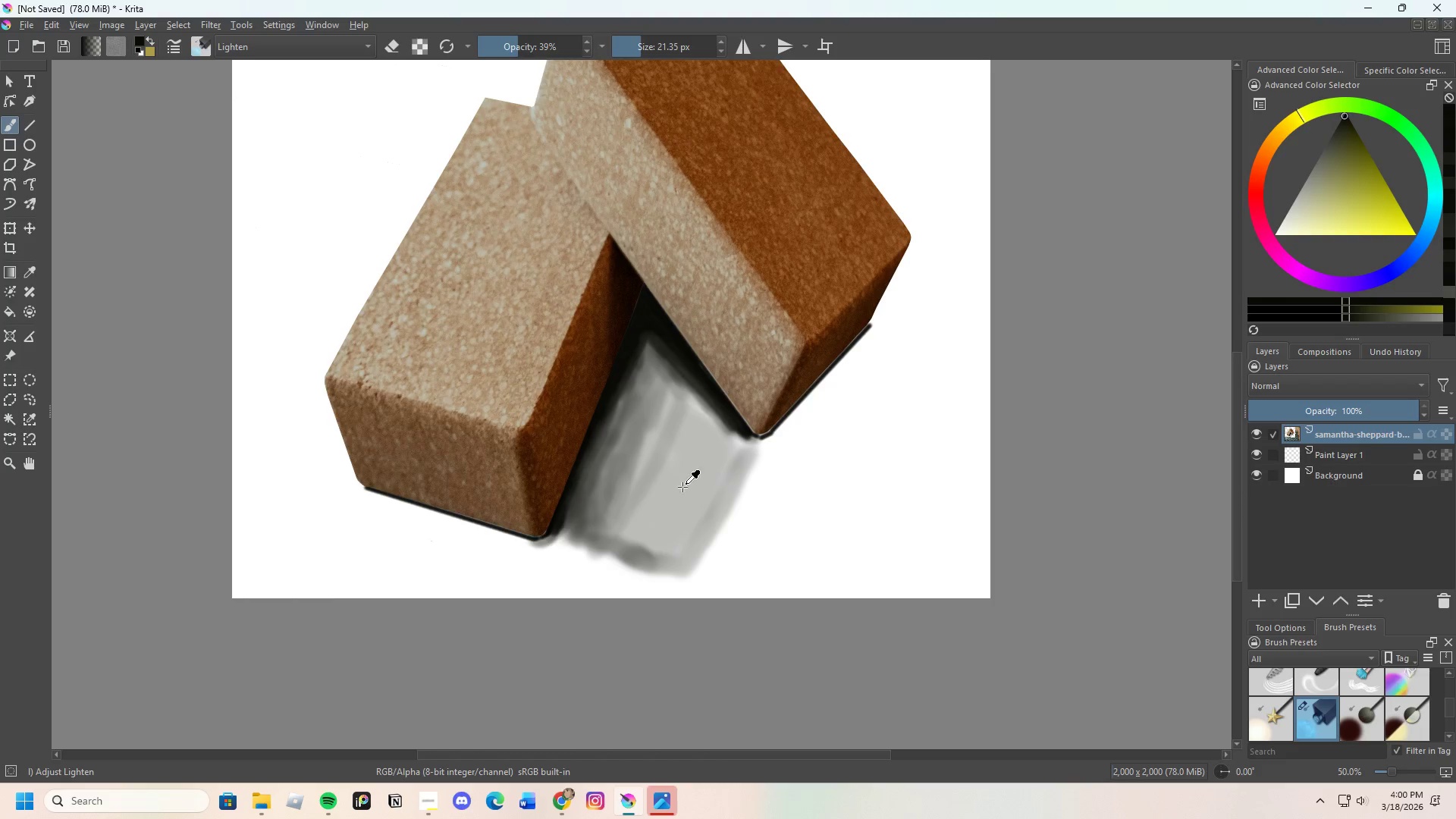 
key(Control+Z)
 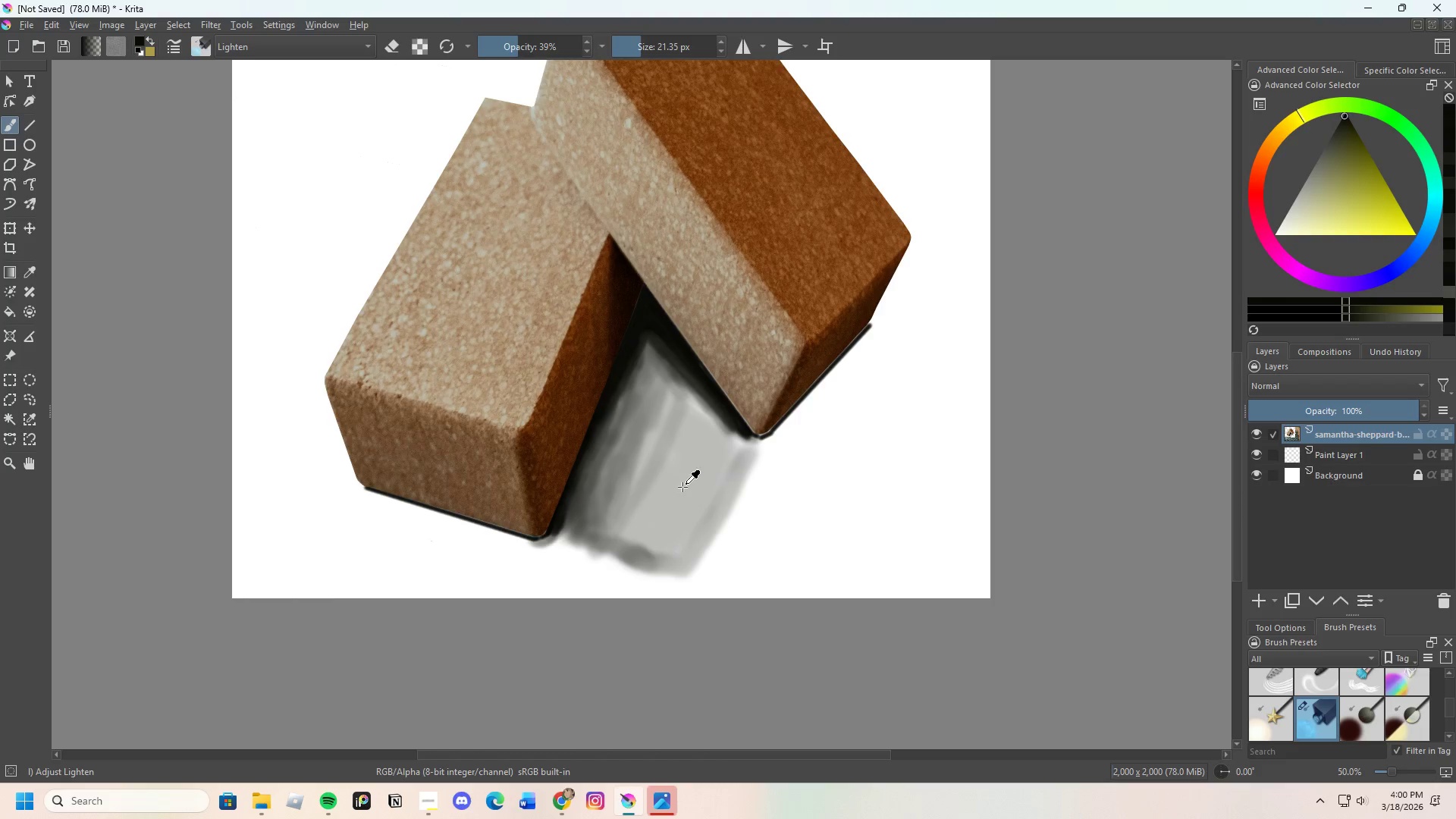 
key(Control+Z)
 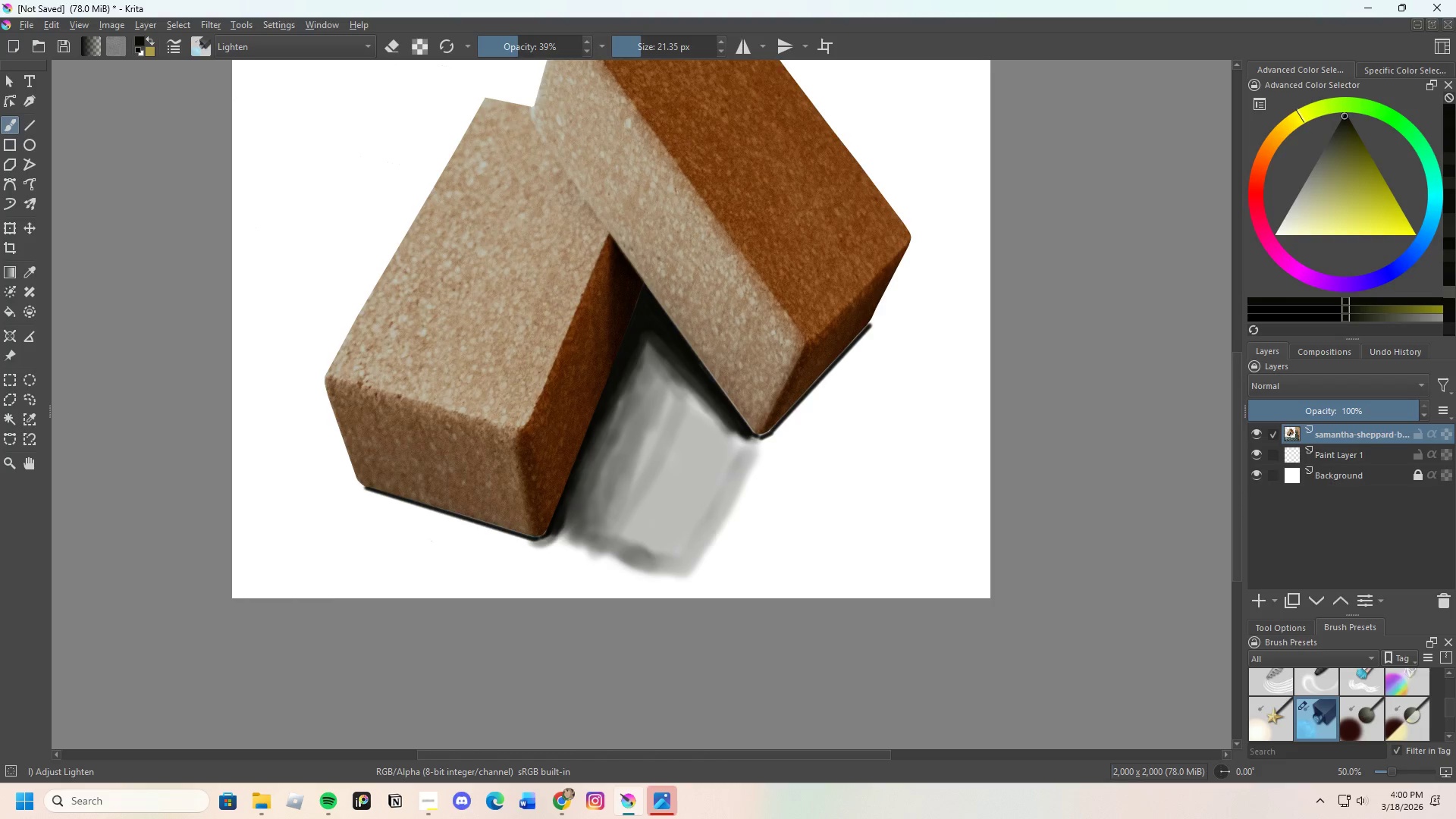 
key(Control+Z)
 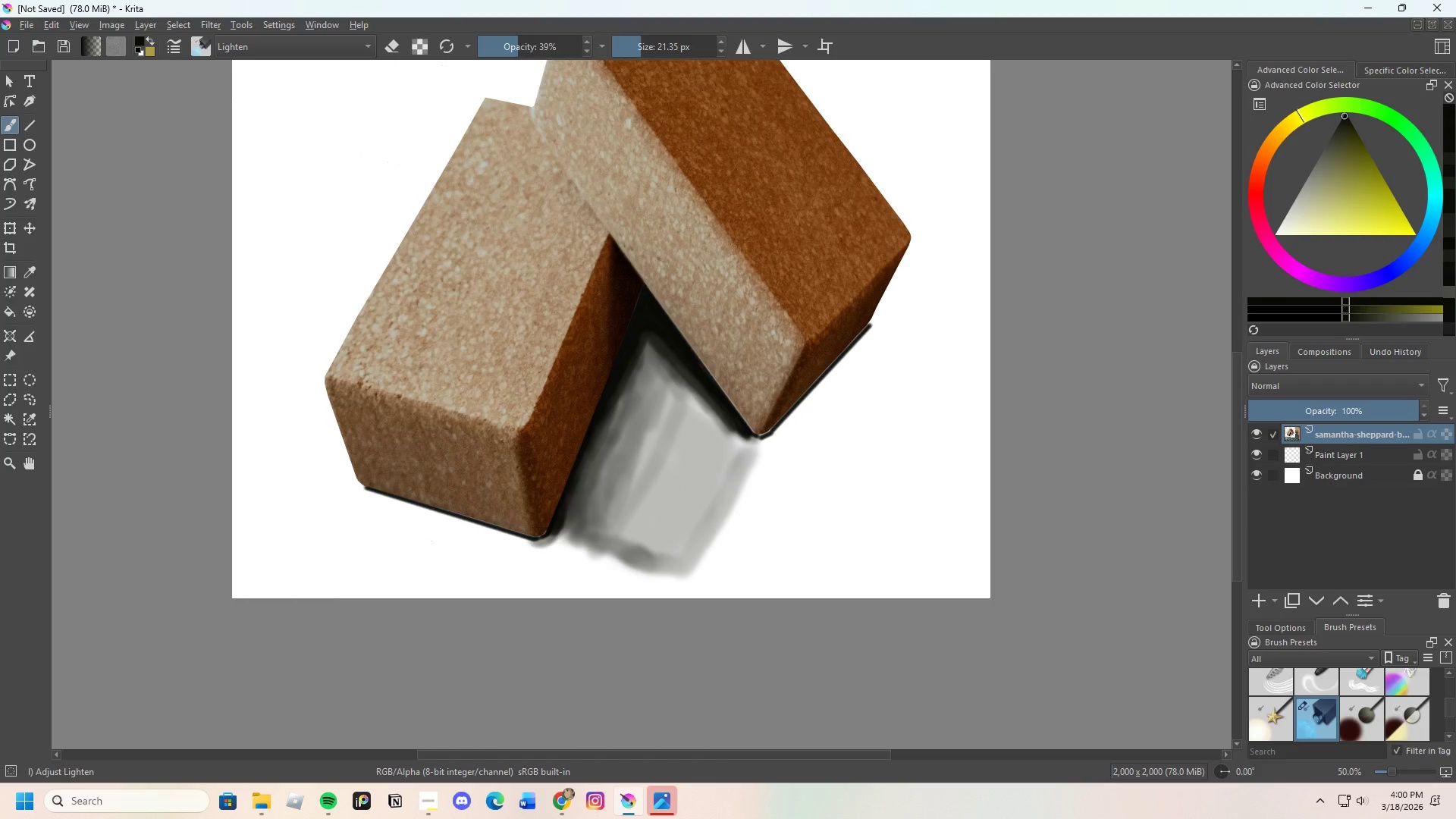 
key(Control+Z)
 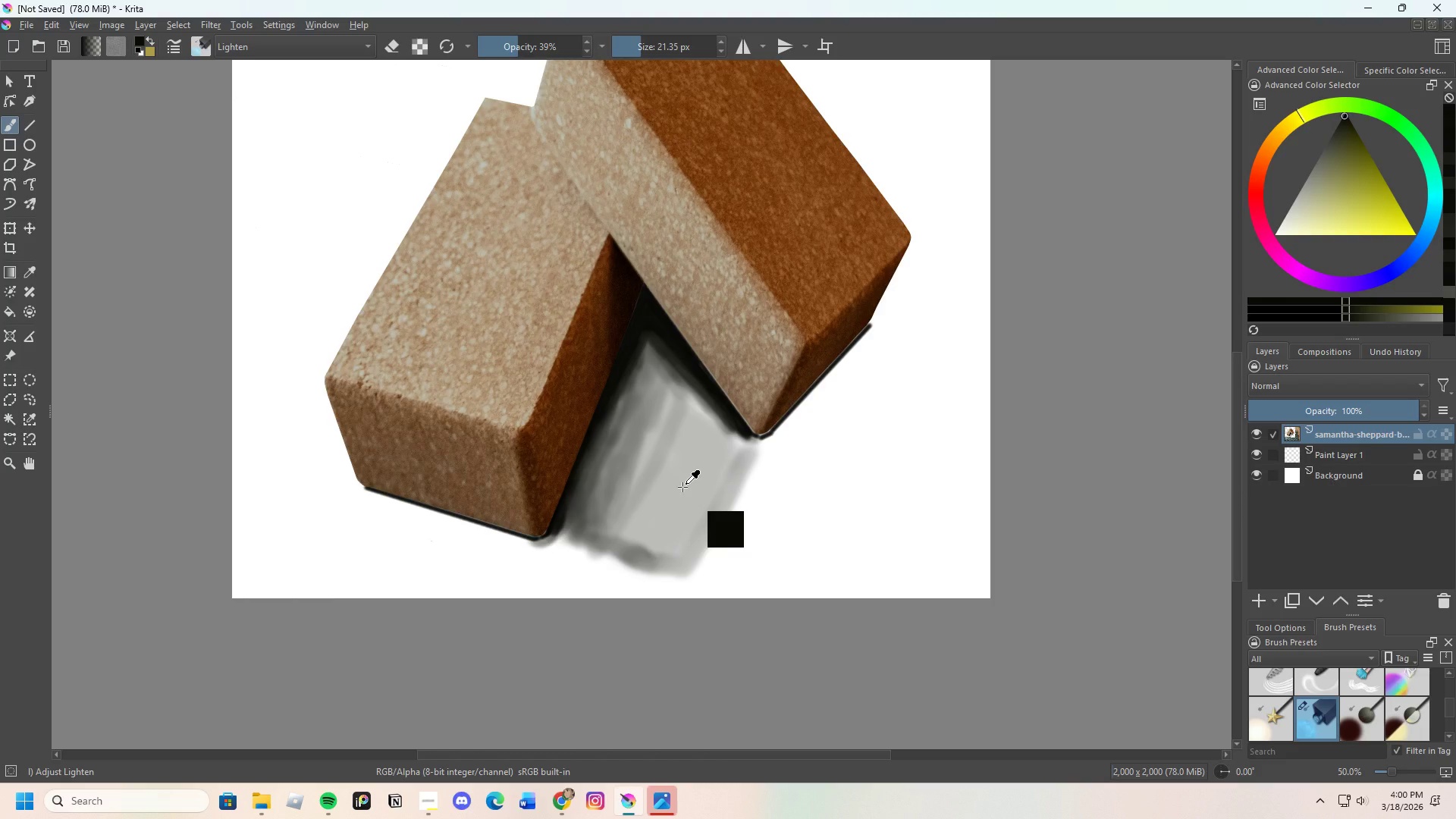 
key(Control+Z)
 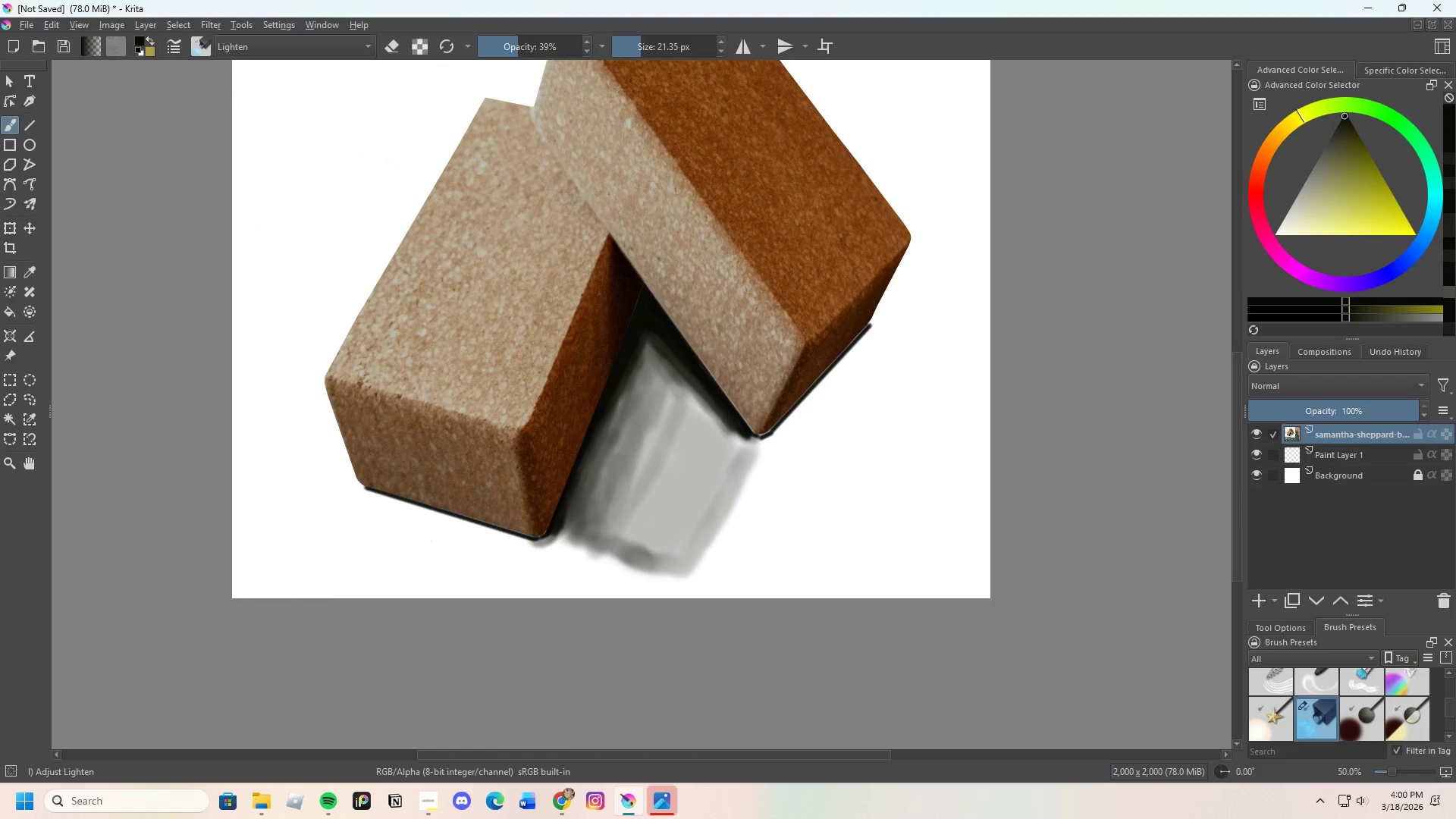 
key(Control+Z)
 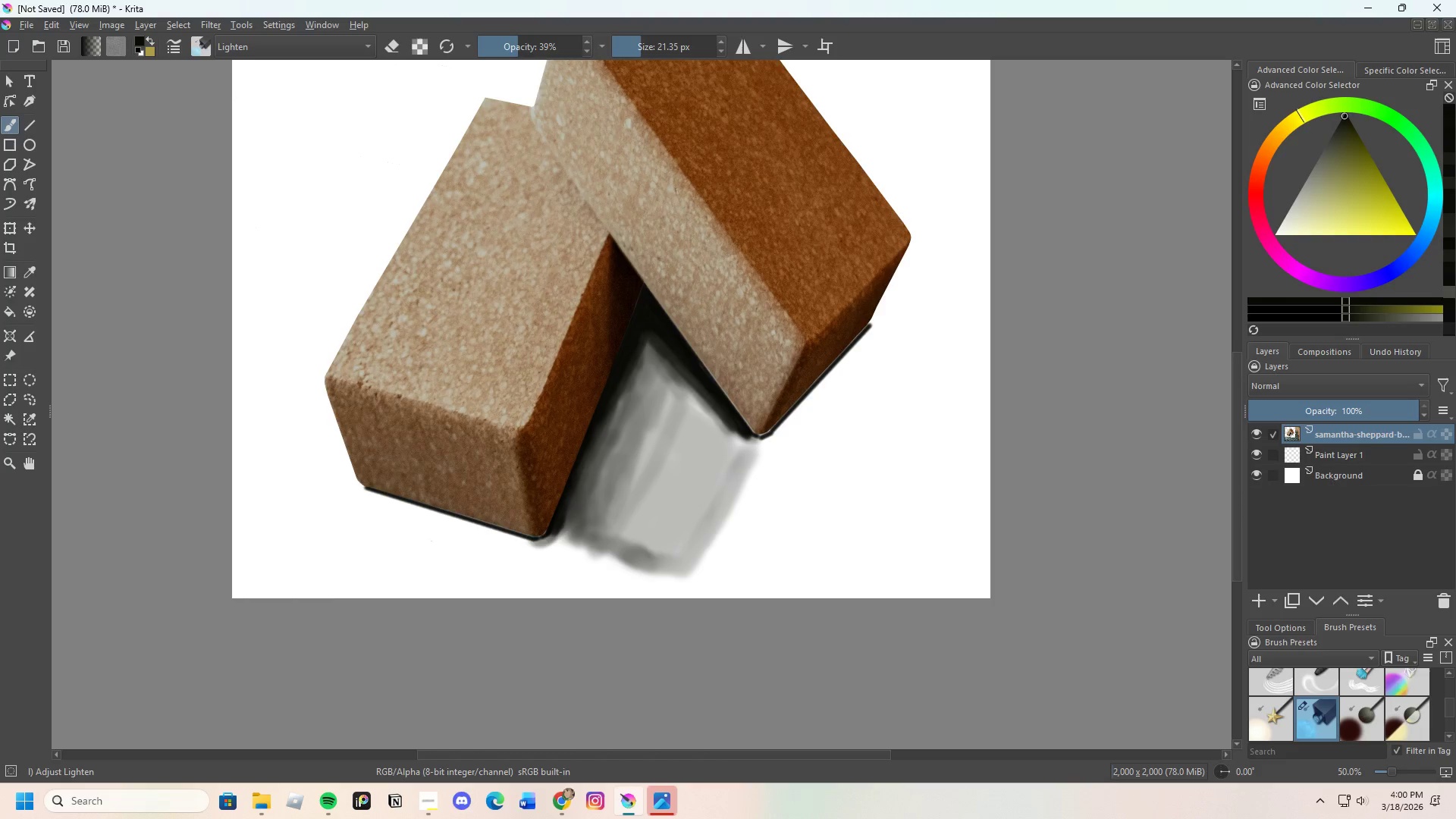 
key(Control+Z)
 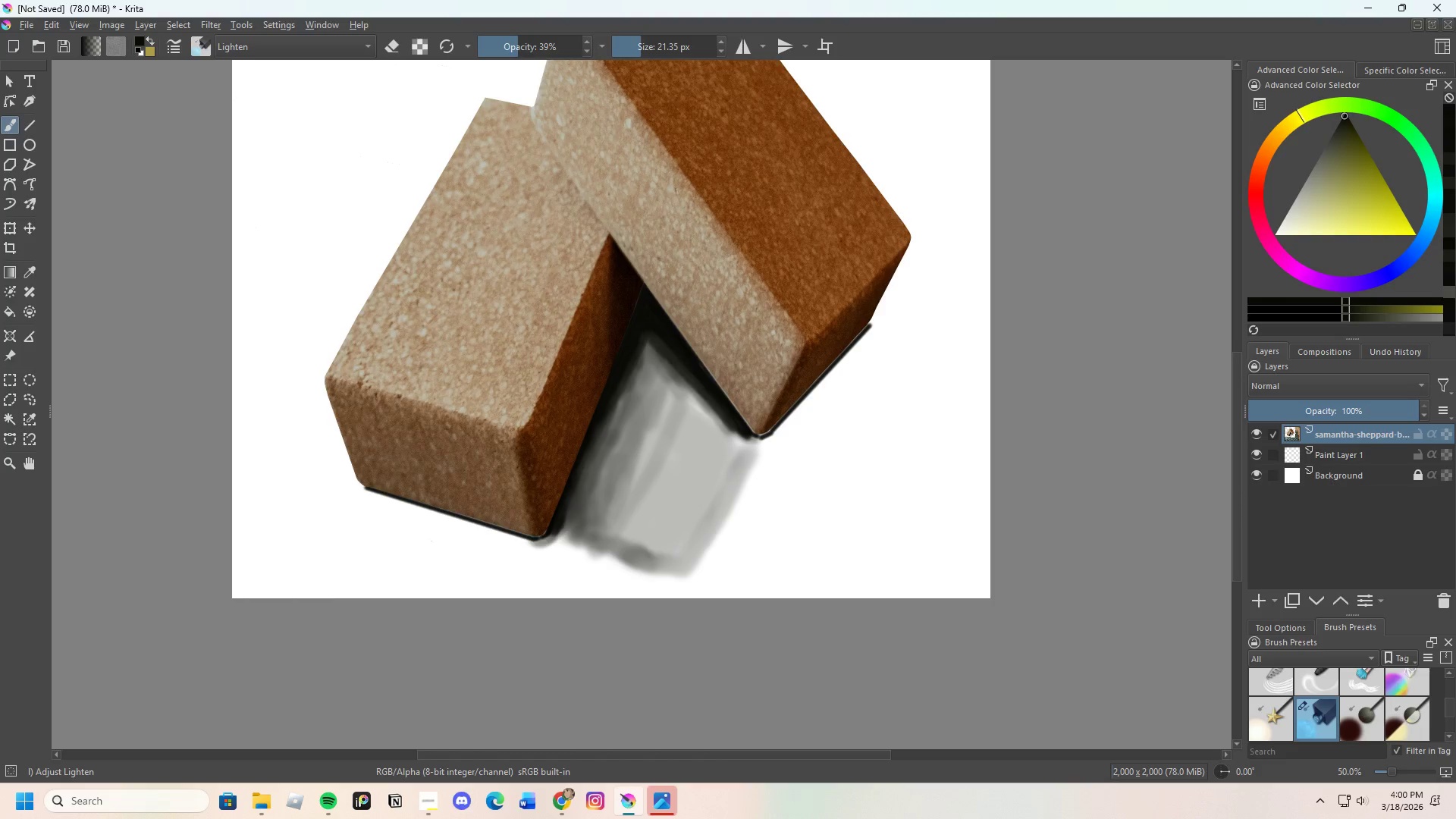 
key(Control+Z)
 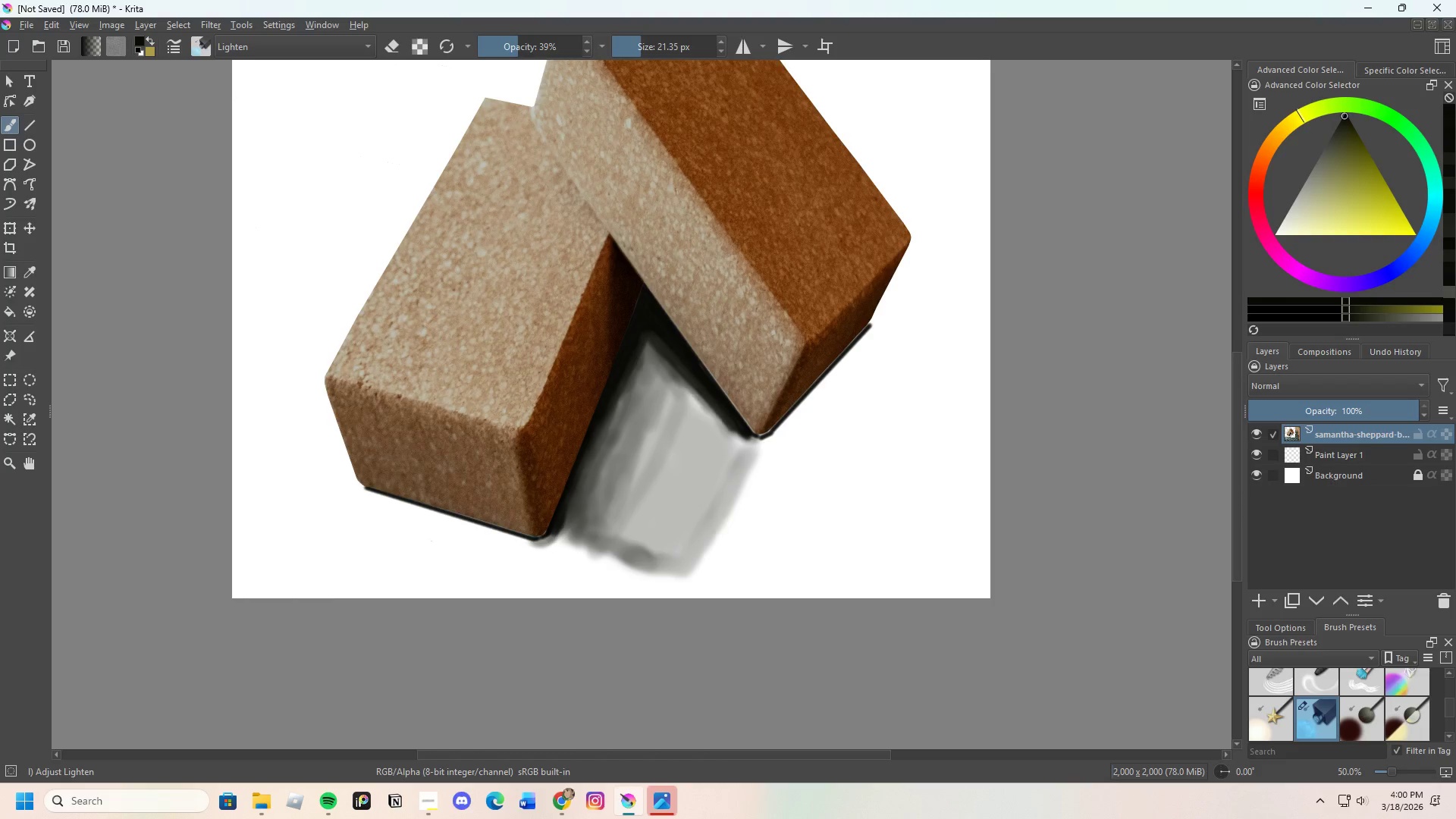 
key(Control+Z)
 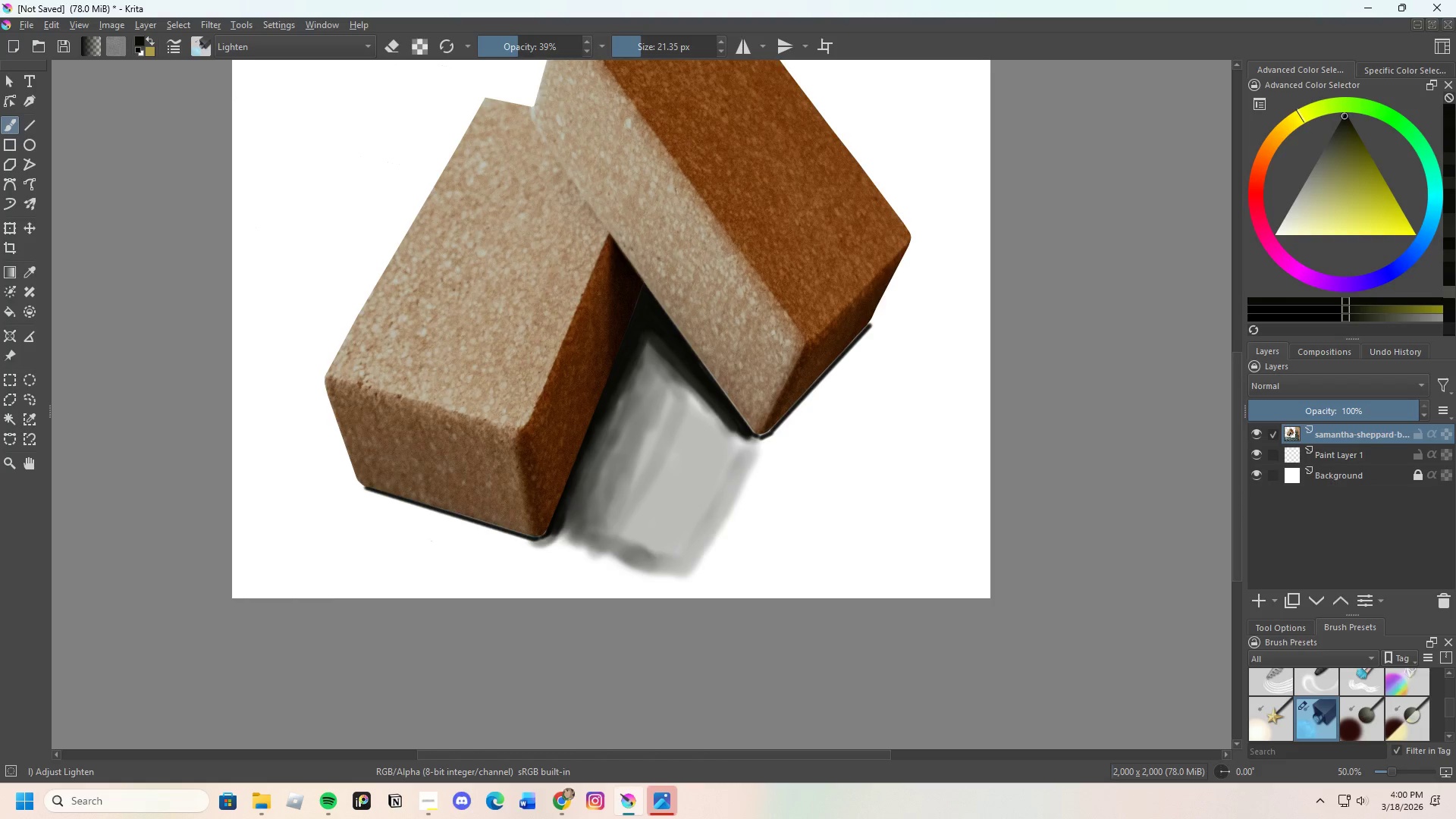 
key(Control+Z)
 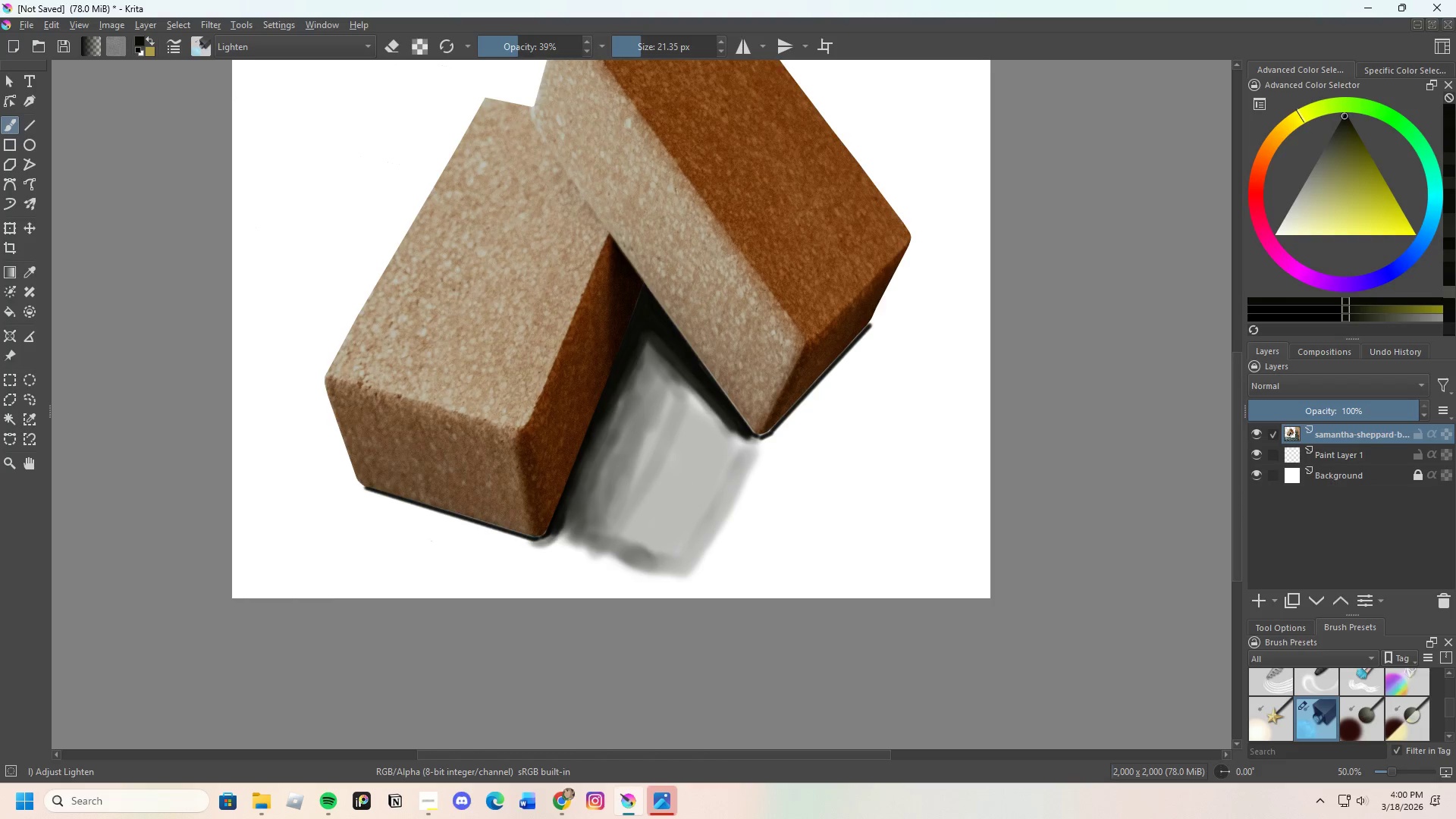 
key(Control+Z)
 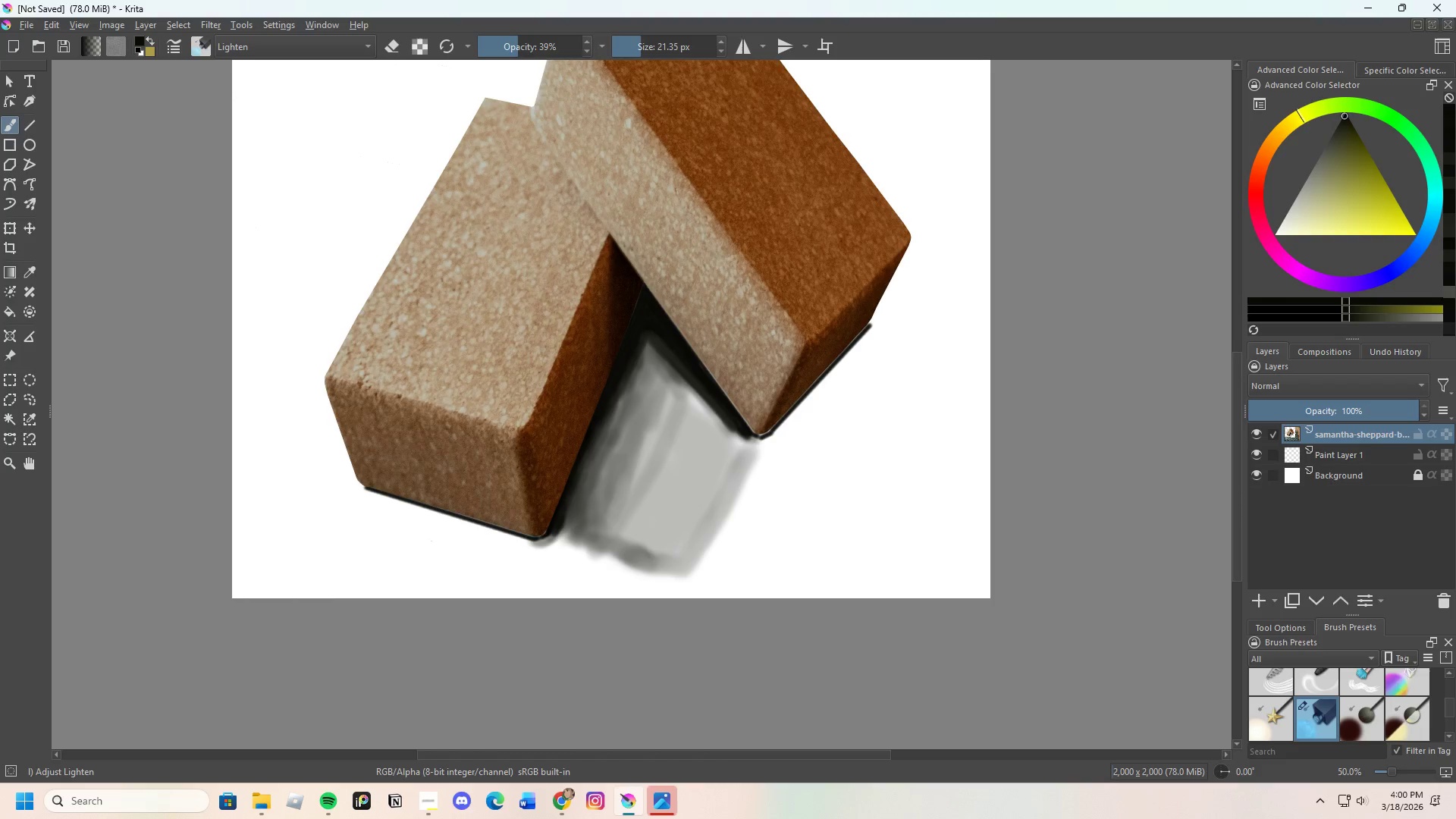 
key(Control+Z)
 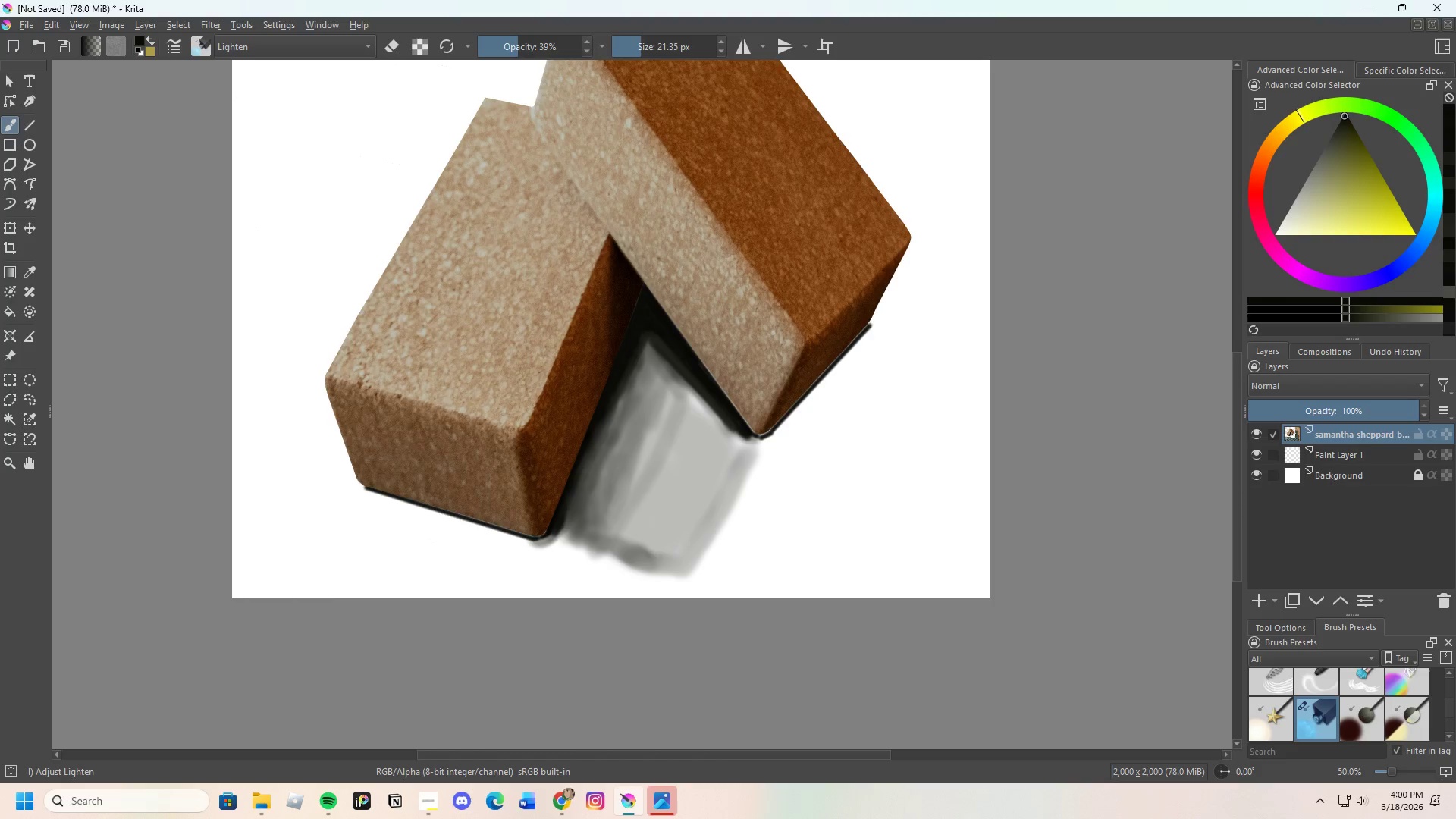 
key(Control+Z)
 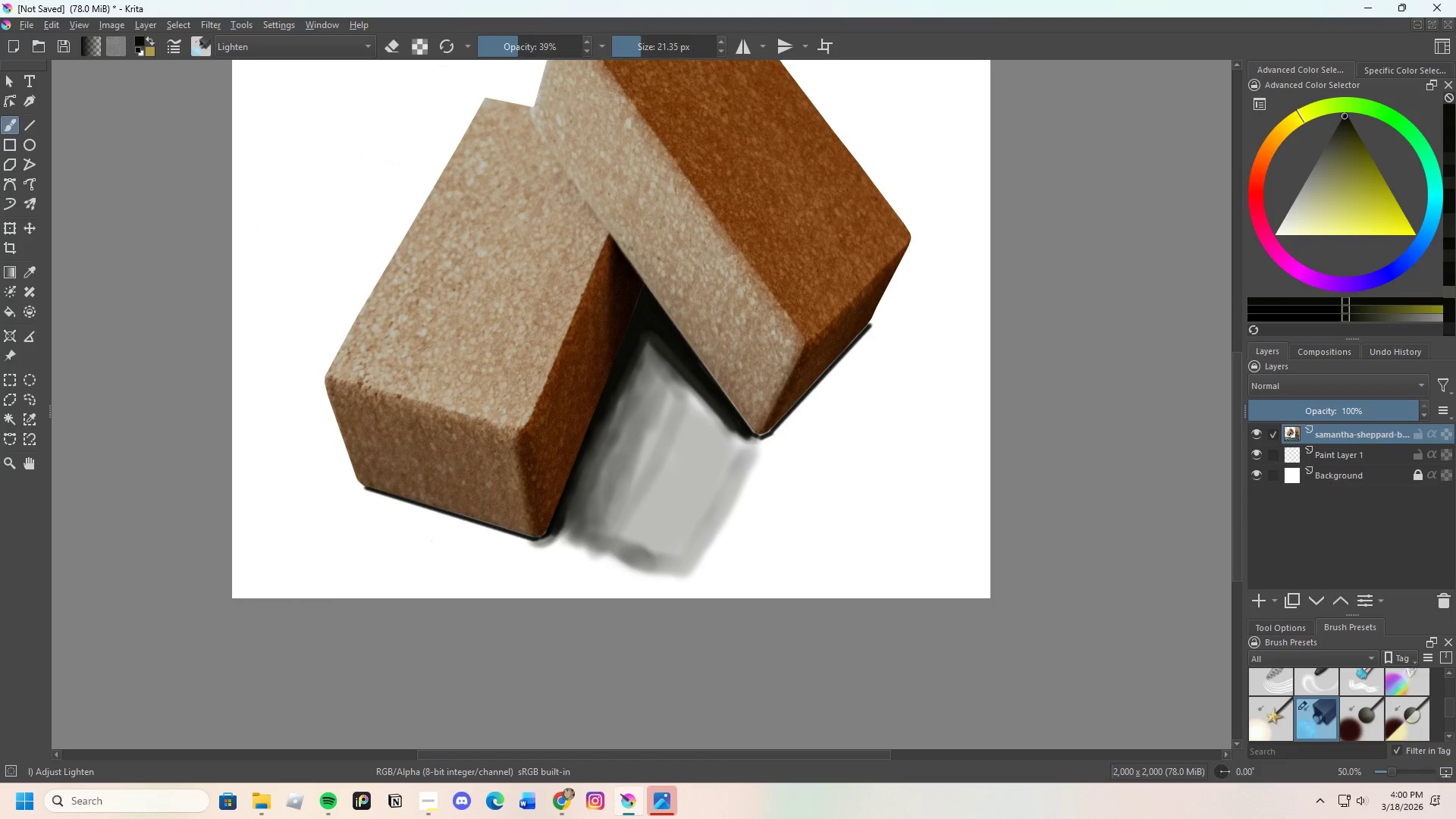 
key(Control+Z)
 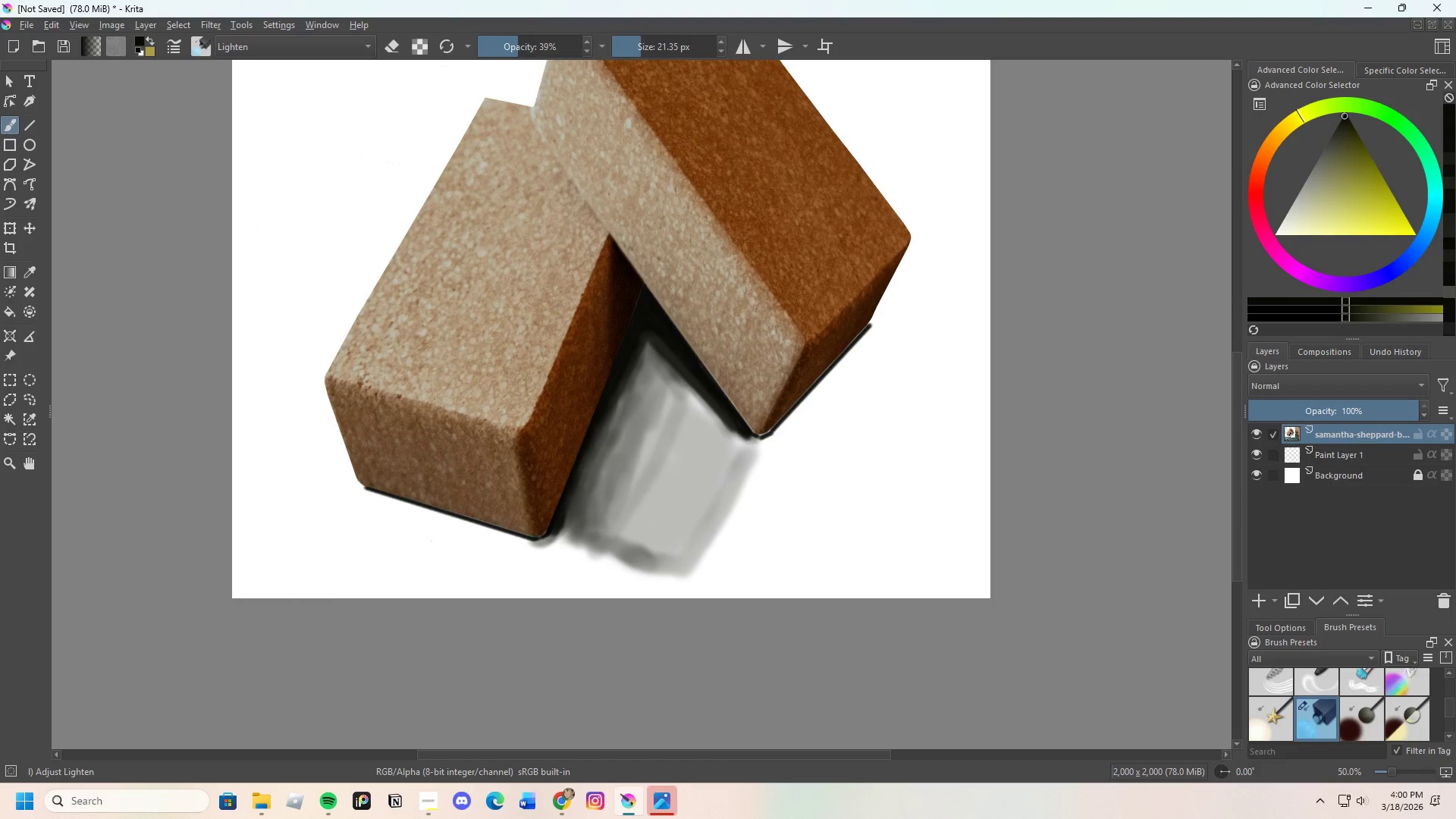 
key(Control+Z)
 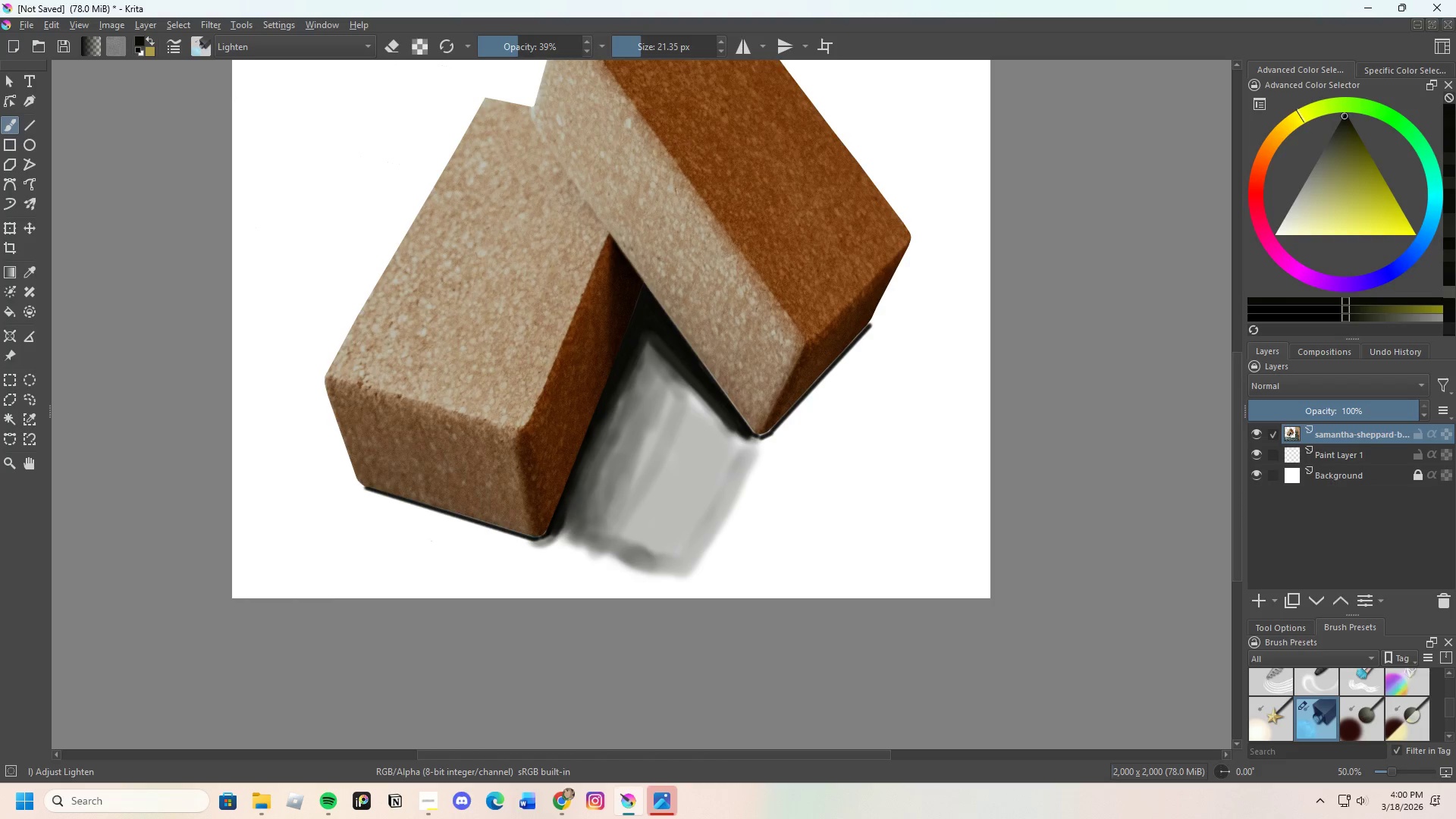 
key(Control+Z)
 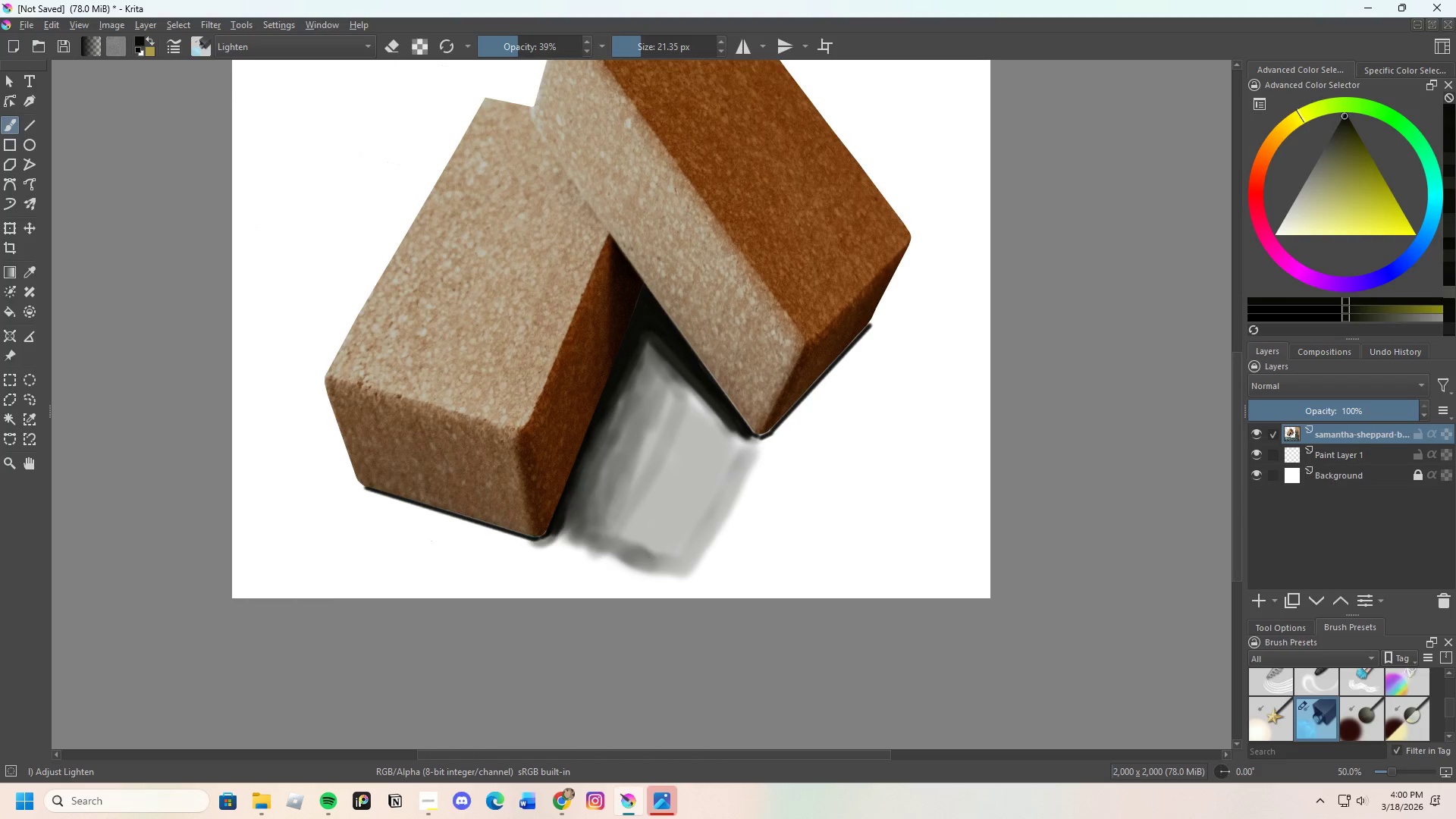 
key(Control+Z)
 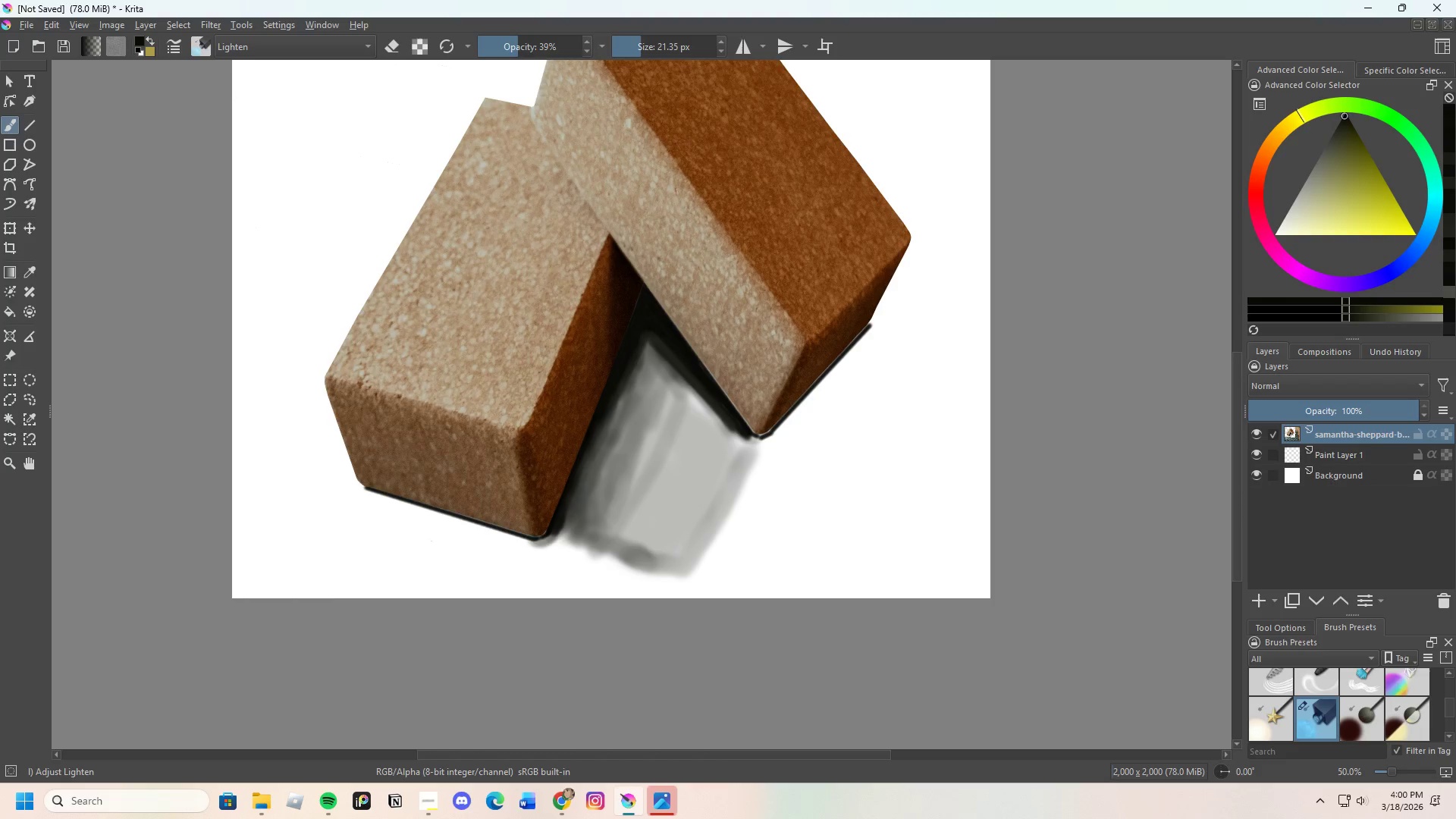 
key(Control+Z)
 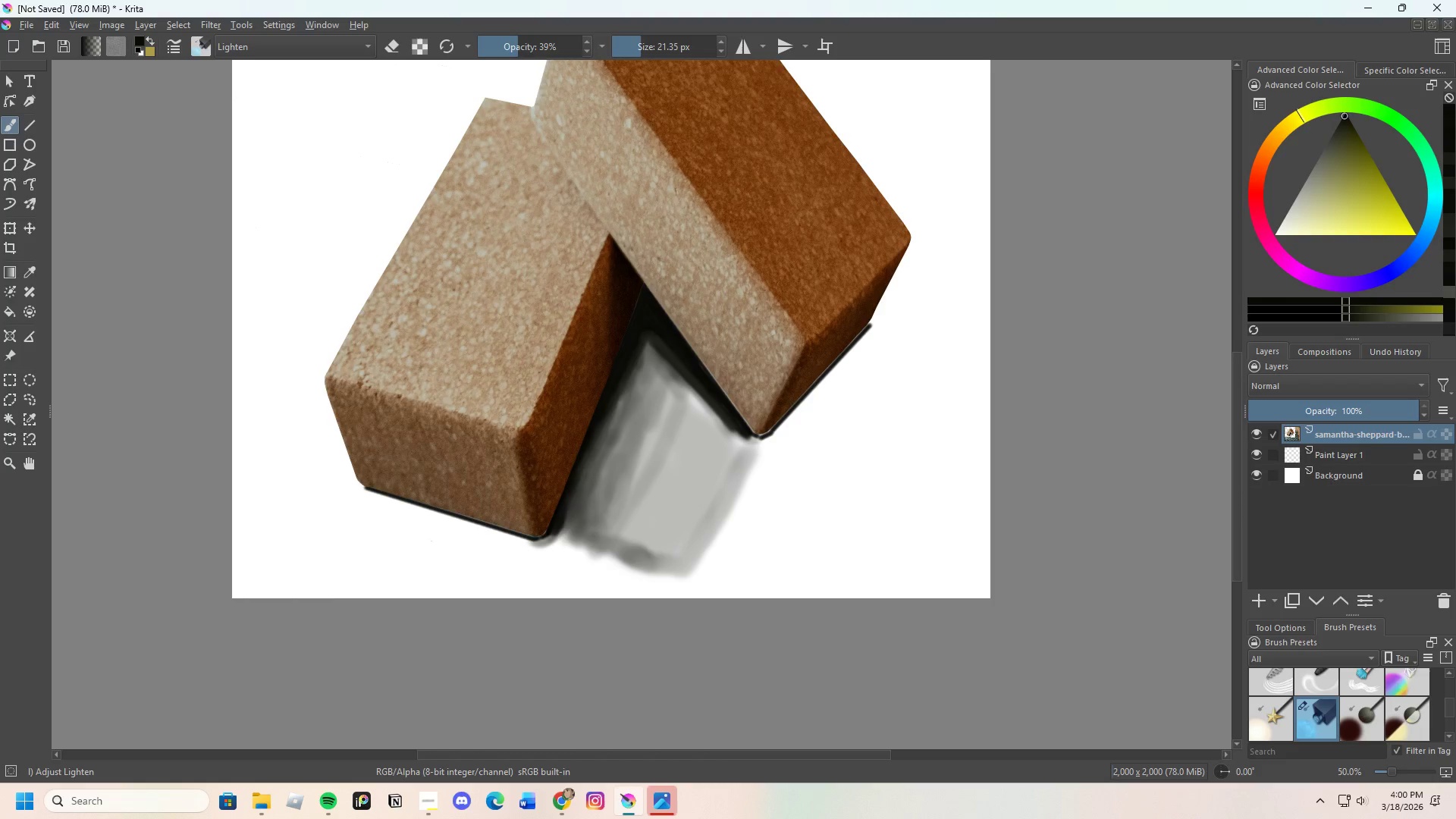 
key(Control+Z)
 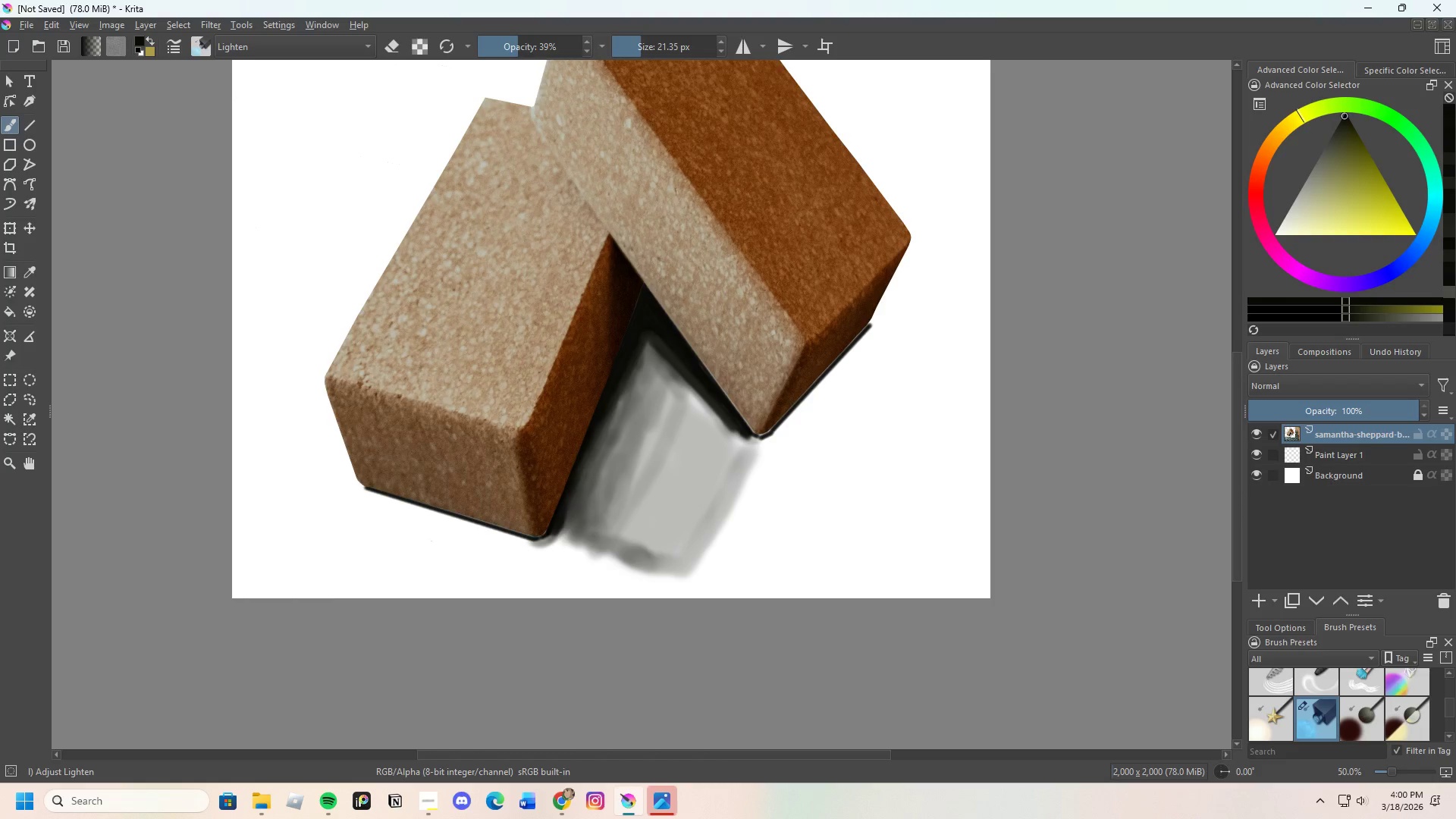 
key(Control+Z)
 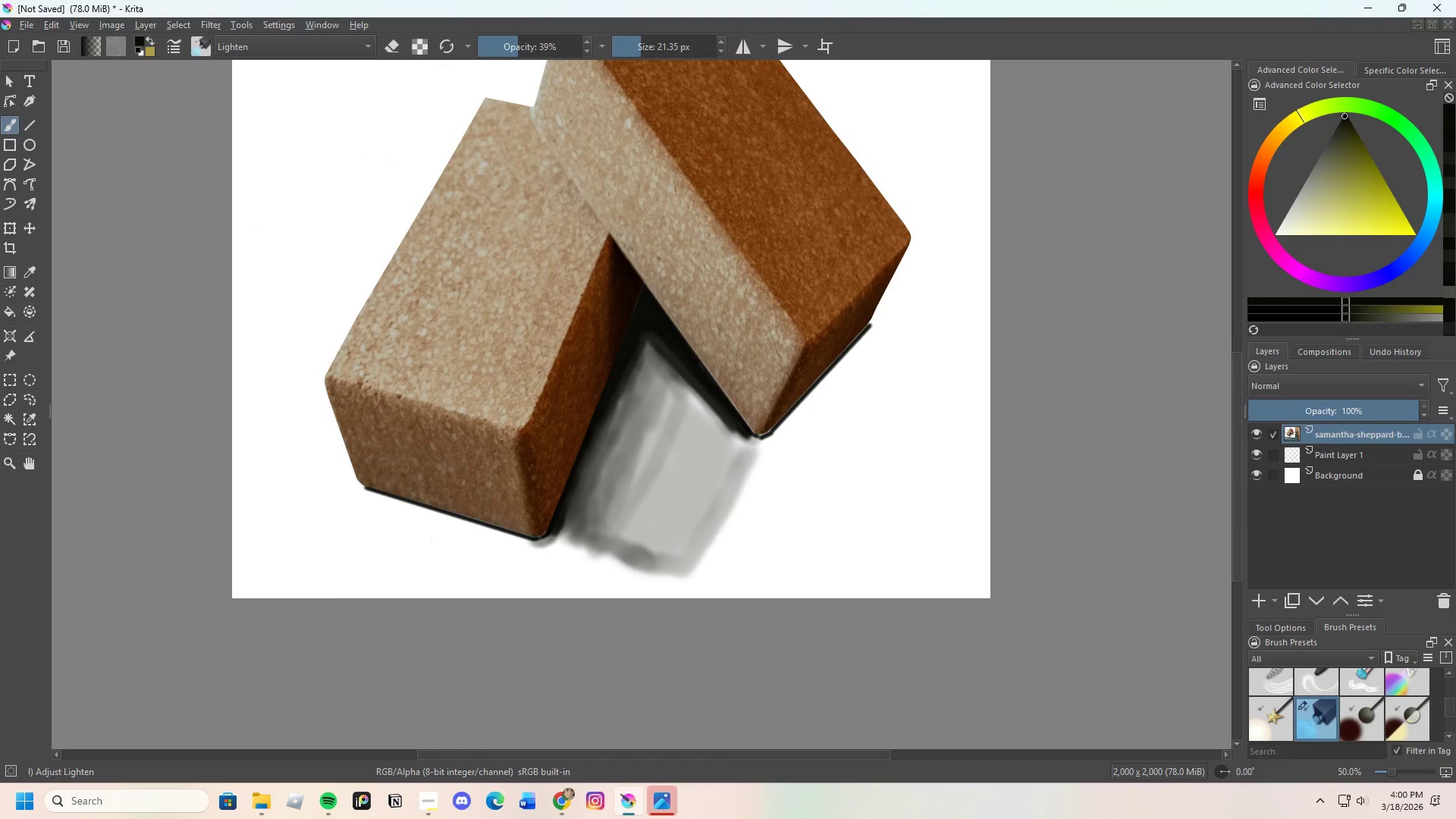 
key(Control+Z)
 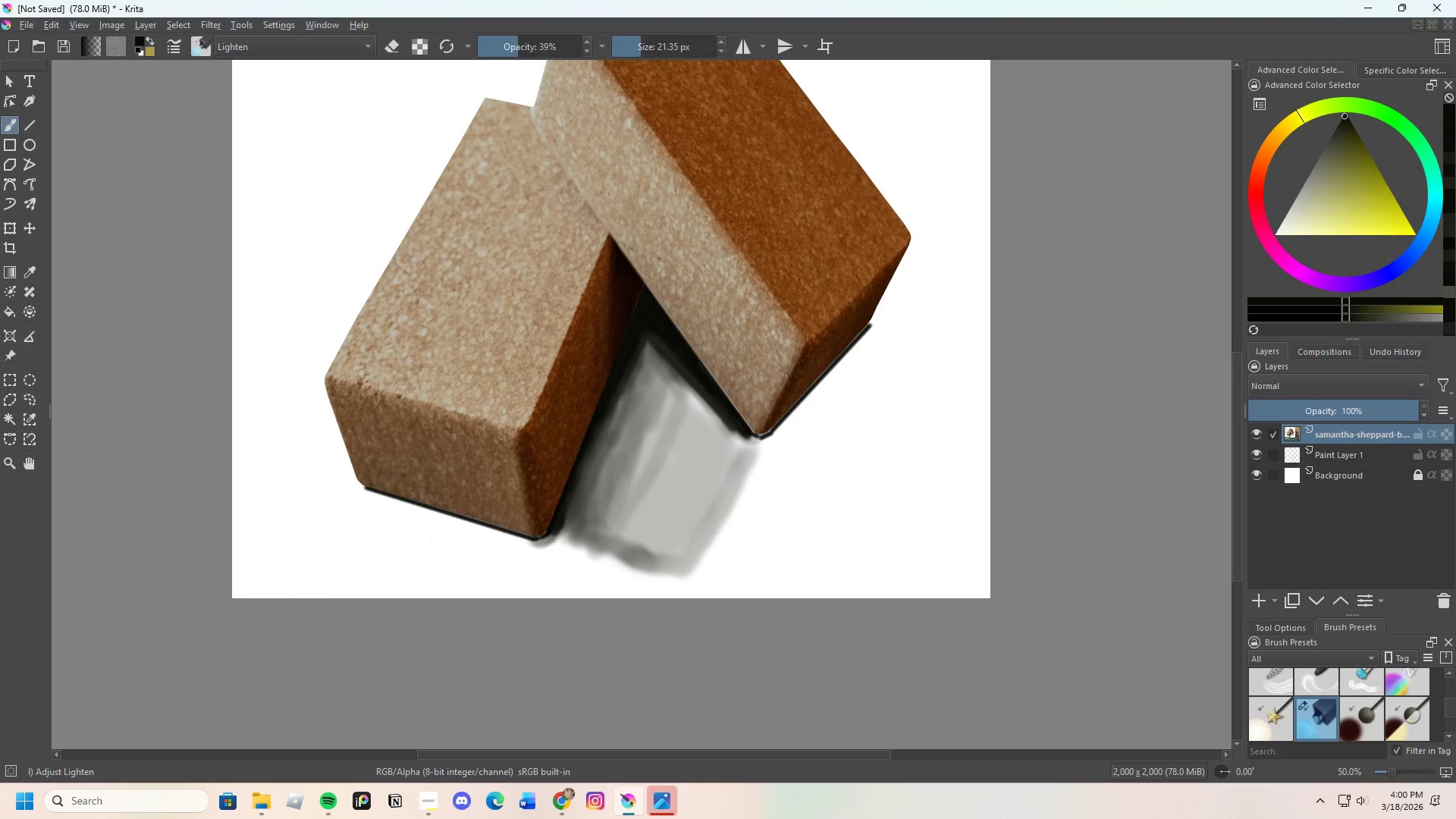 
key(Control+Z)
 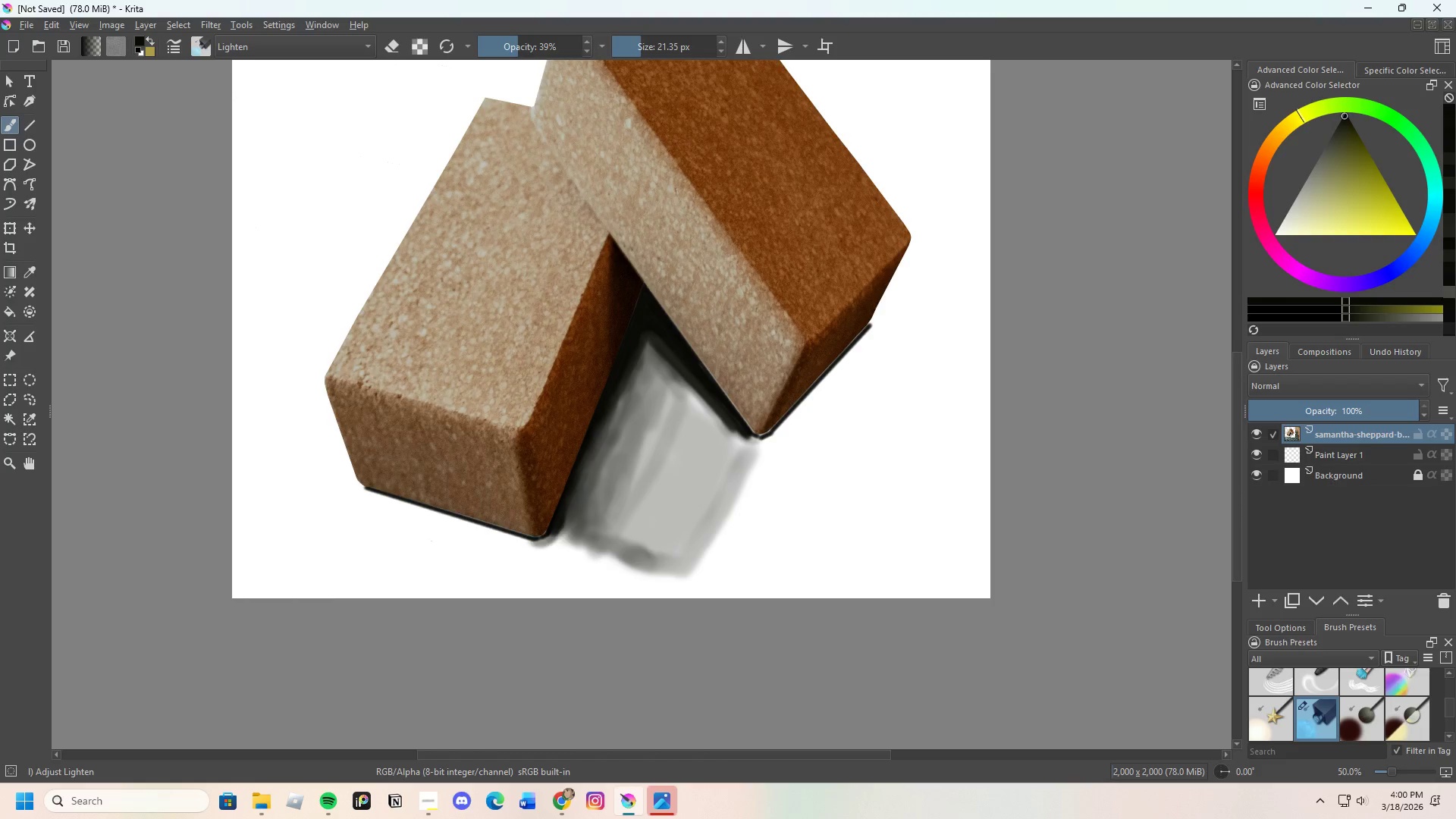 
key(Control+Z)
 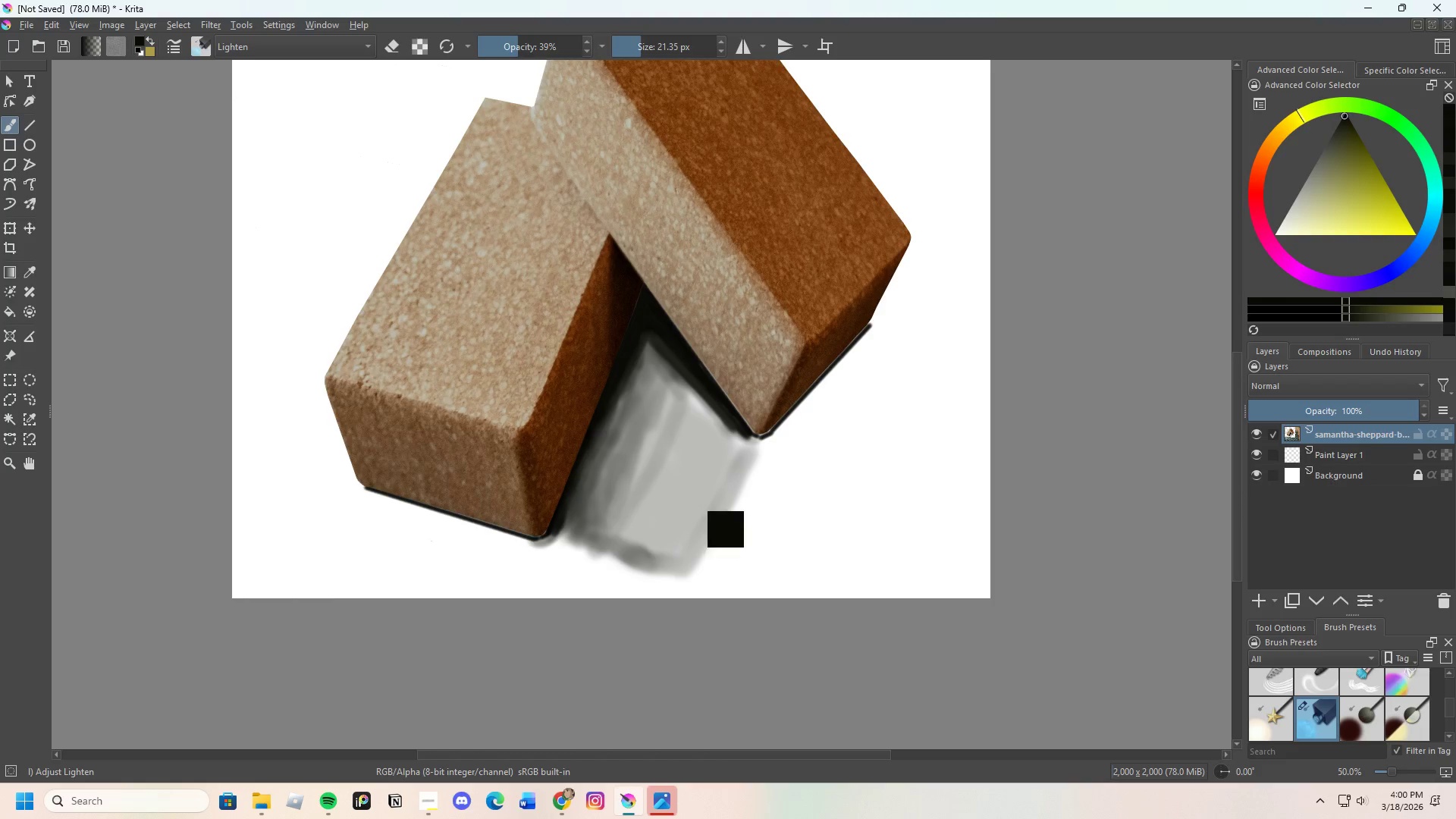 
key(Control+Z)
 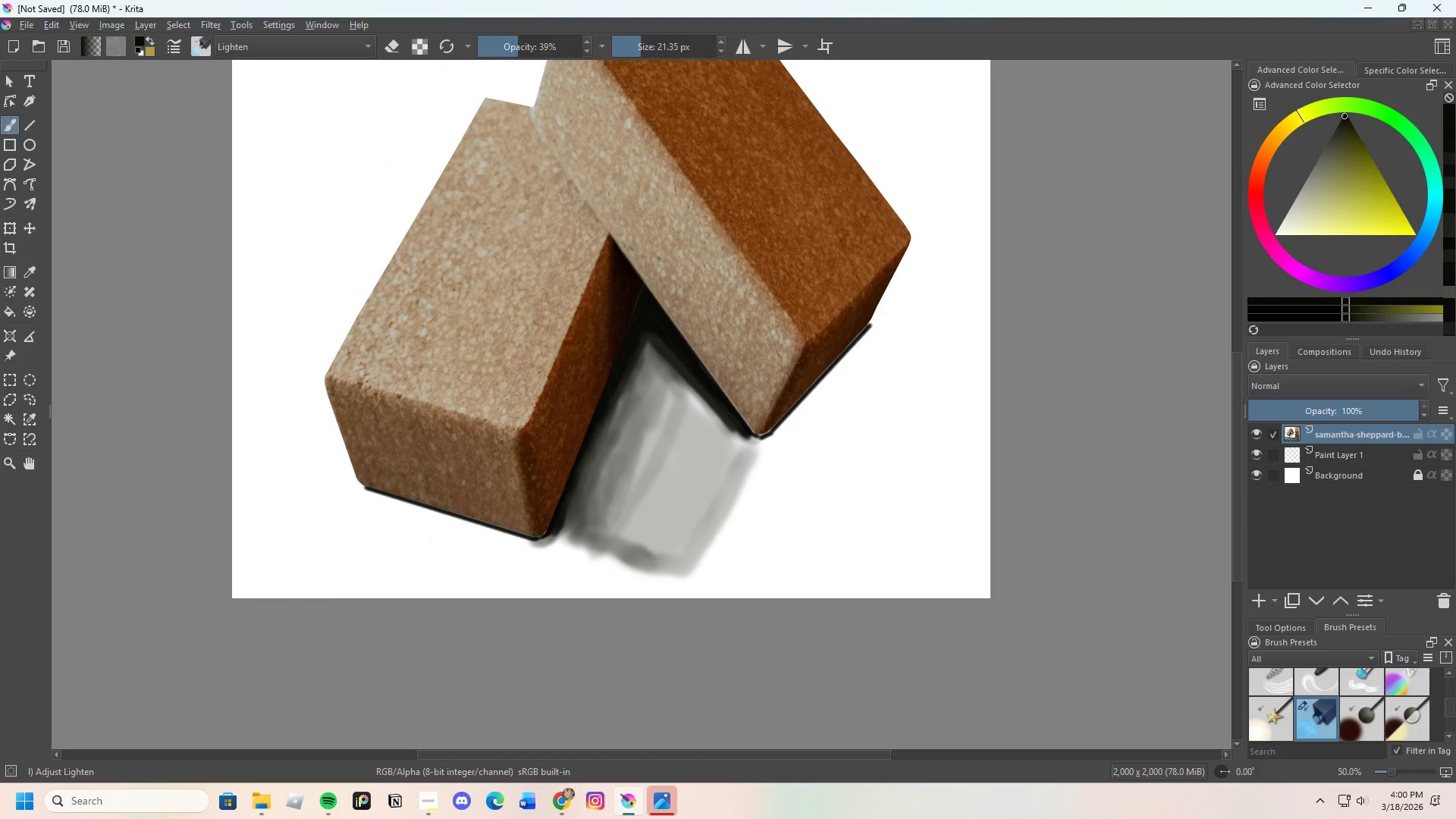 
key(Control+Z)
 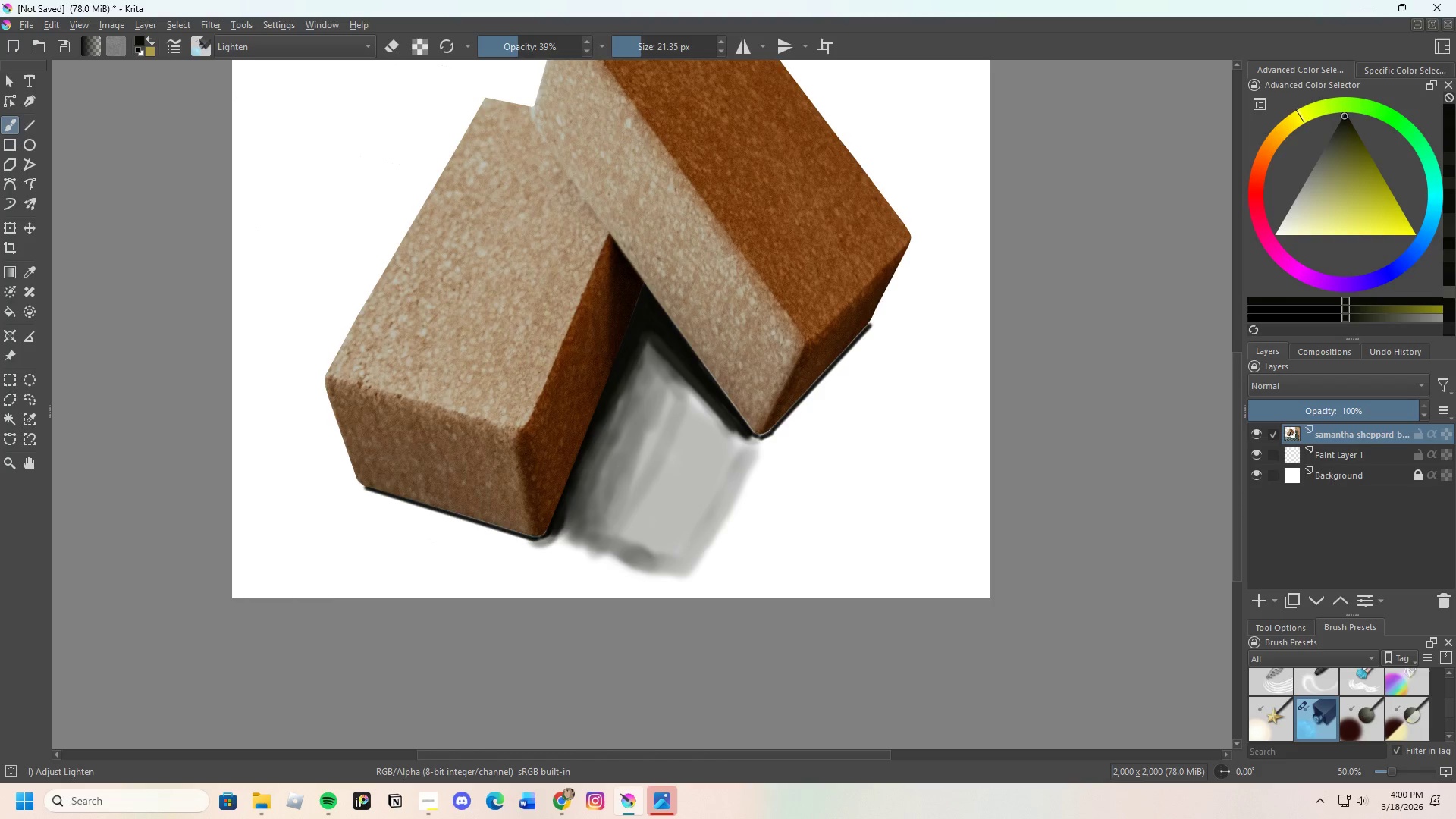 
key(Control+Z)
 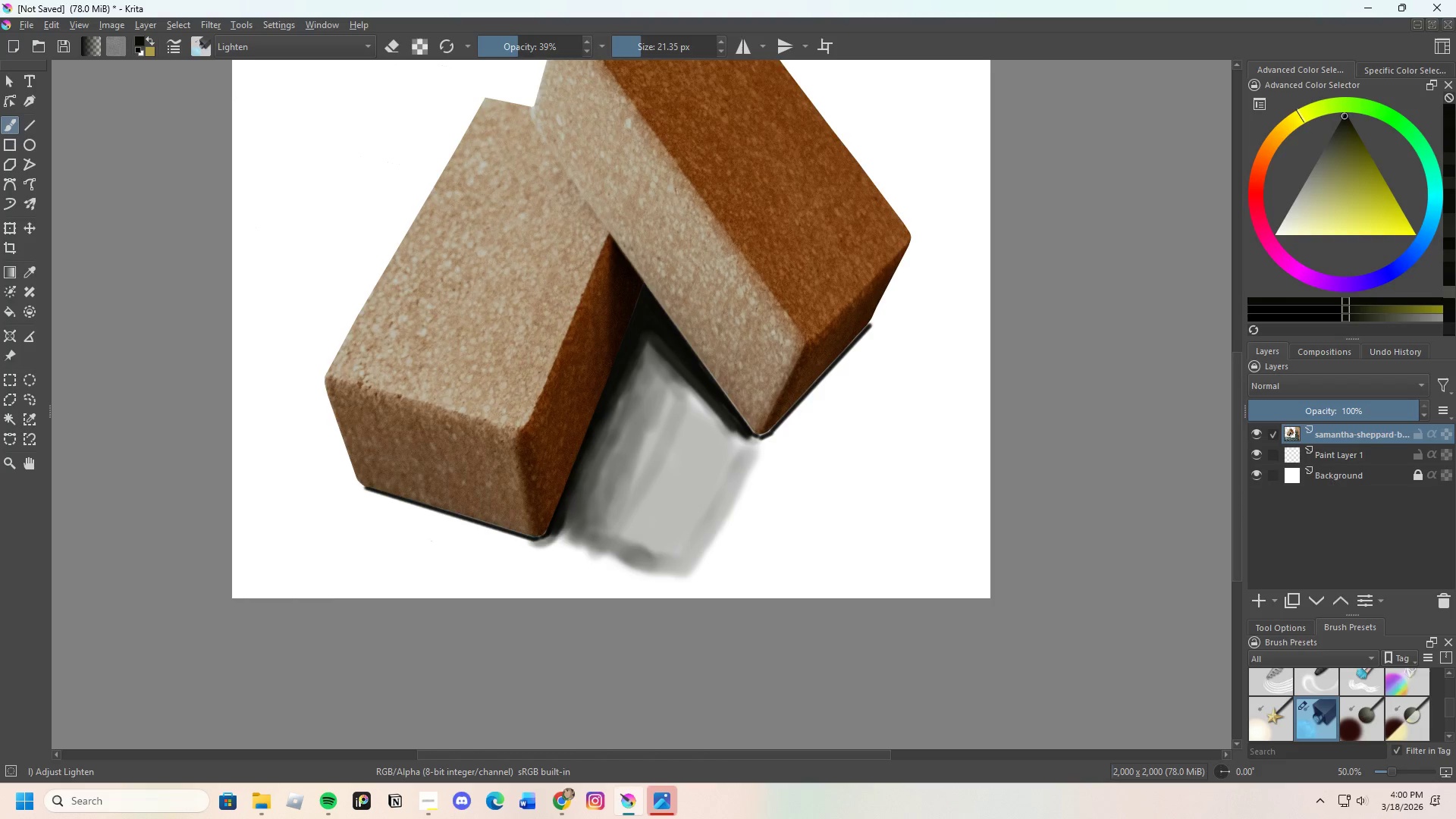 
key(Control+Z)
 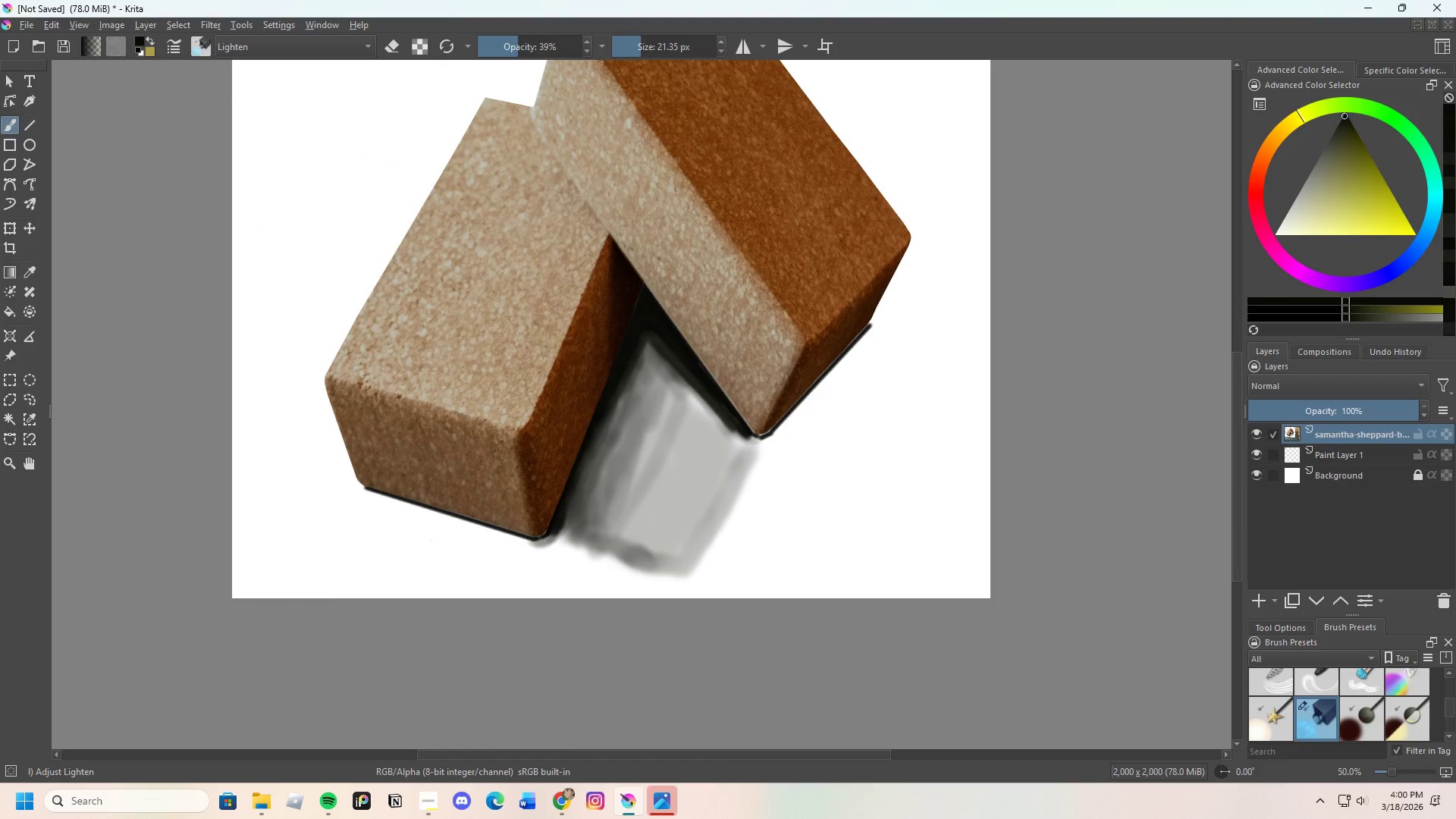 
key(Control+Z)
 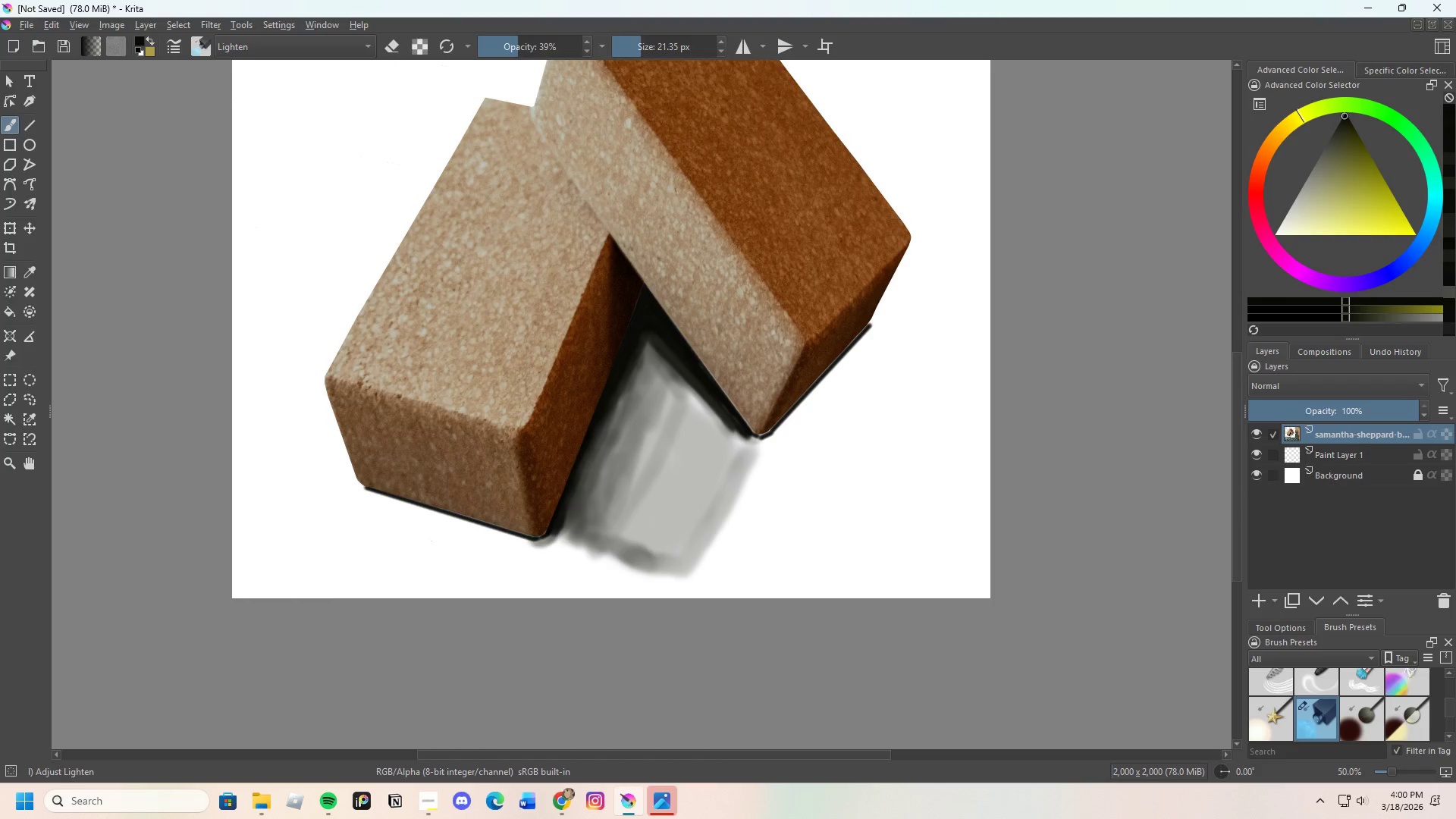 
key(Control+Z)
 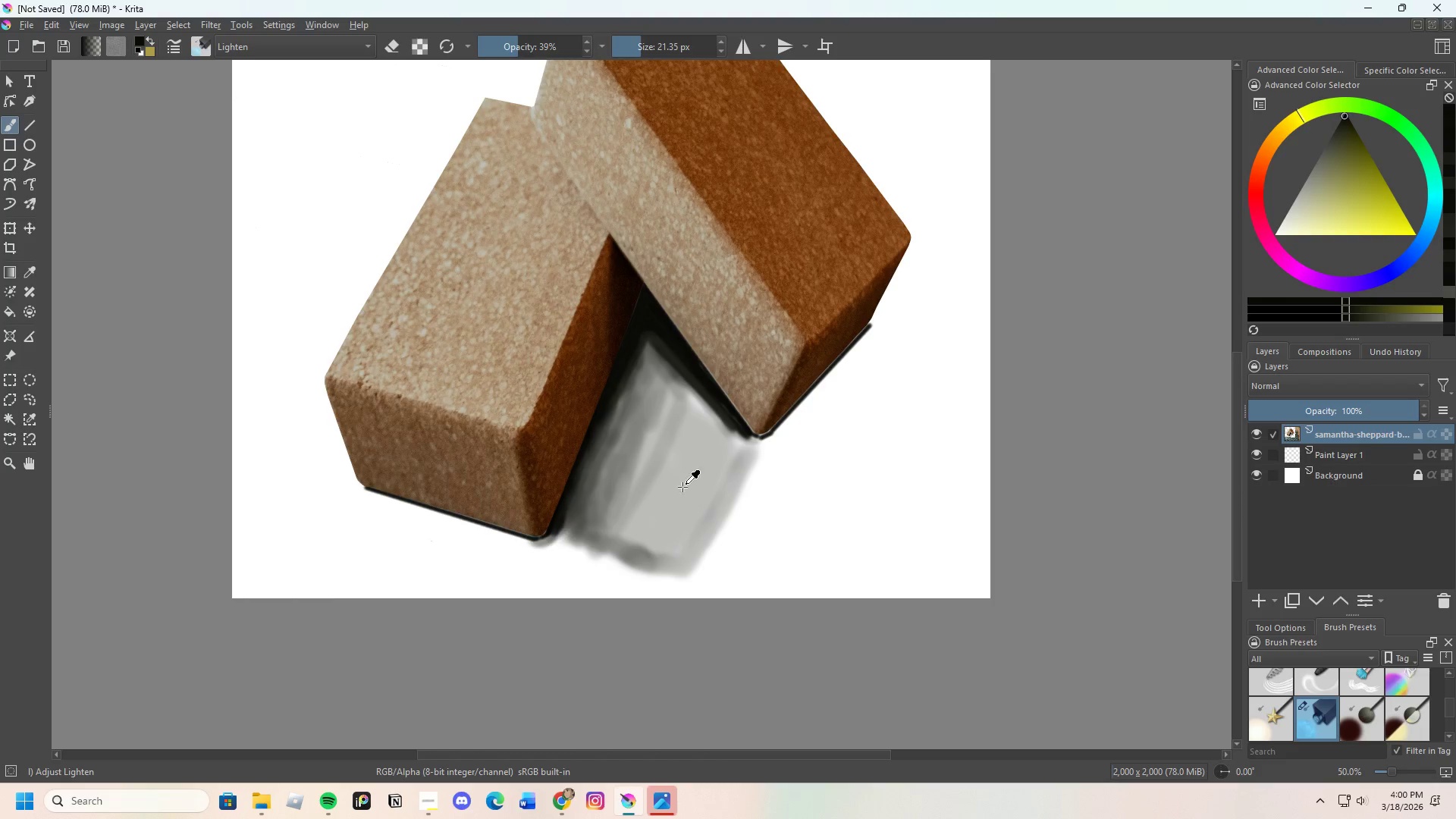 
key(Control+Z)
 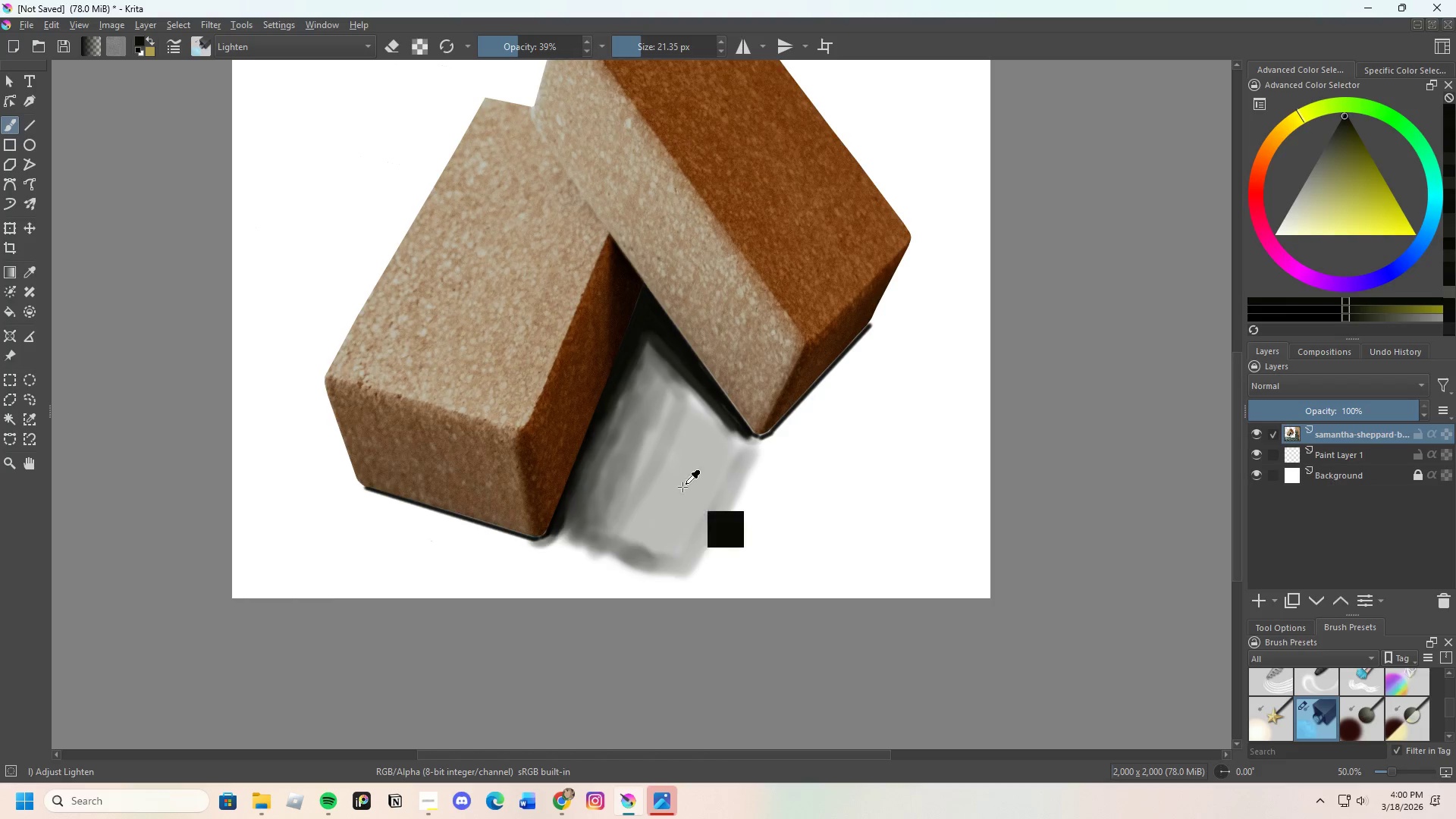 
key(Control+Z)
 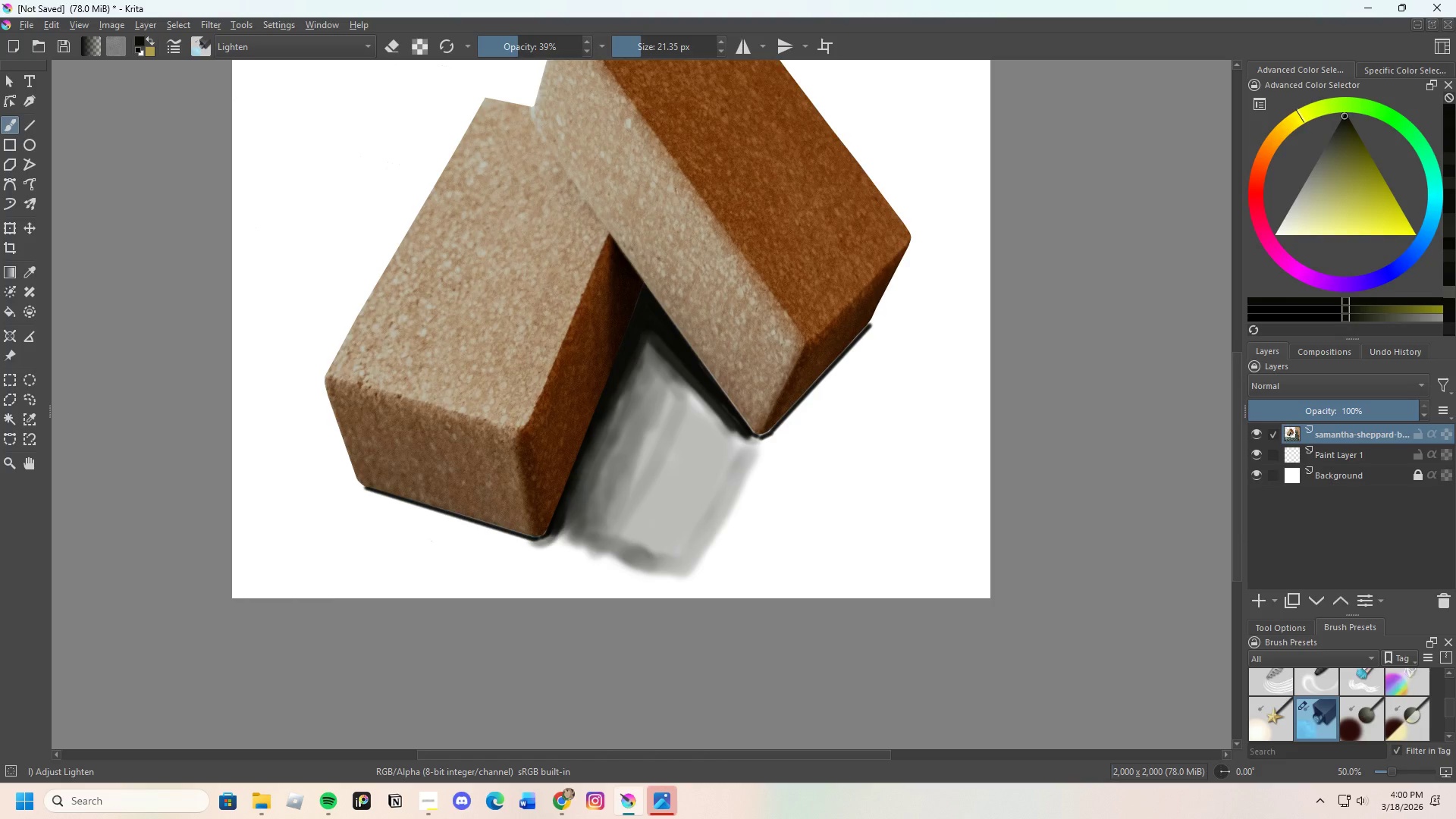 
key(Control+Z)
 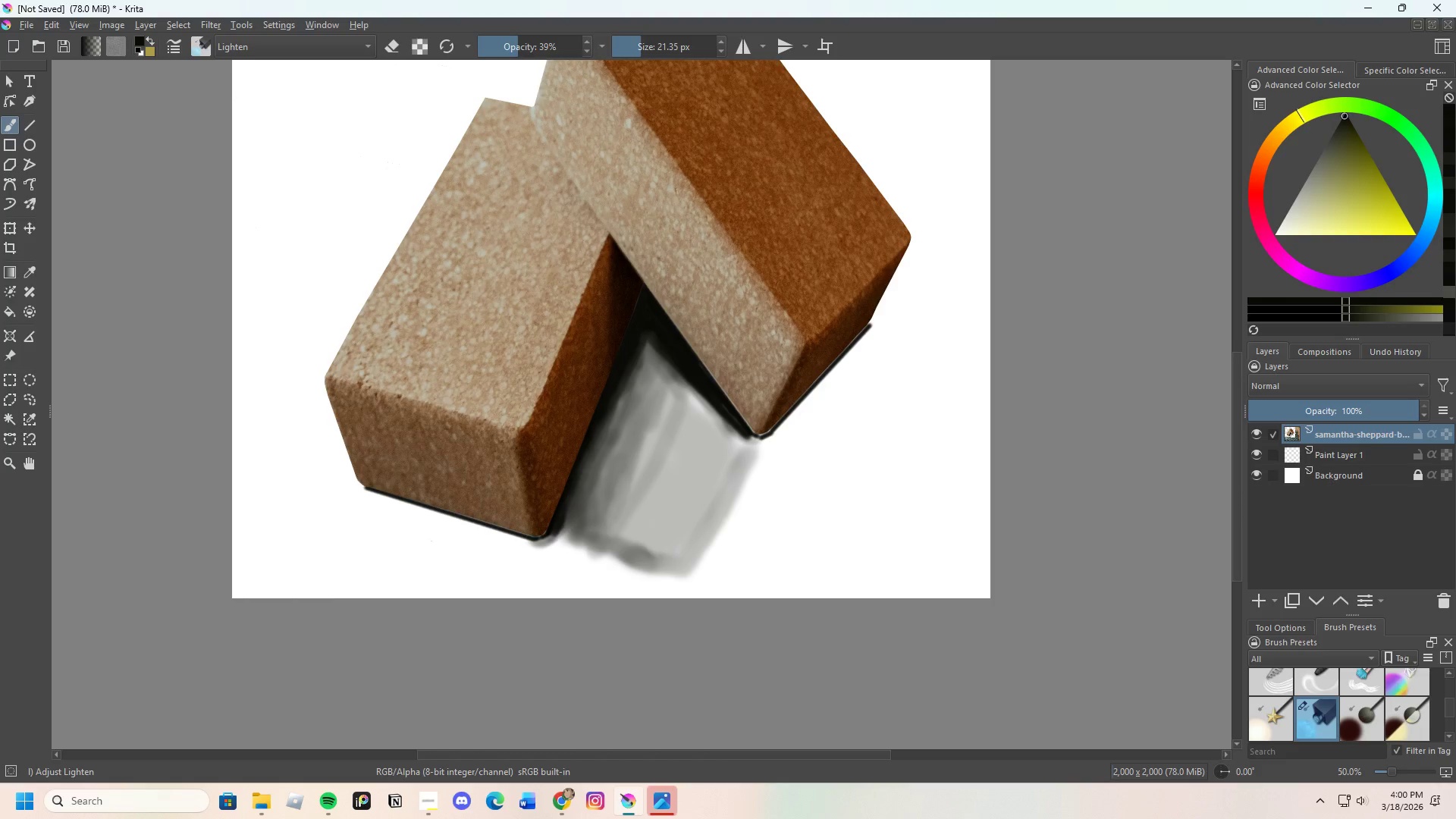 
key(Control+Z)
 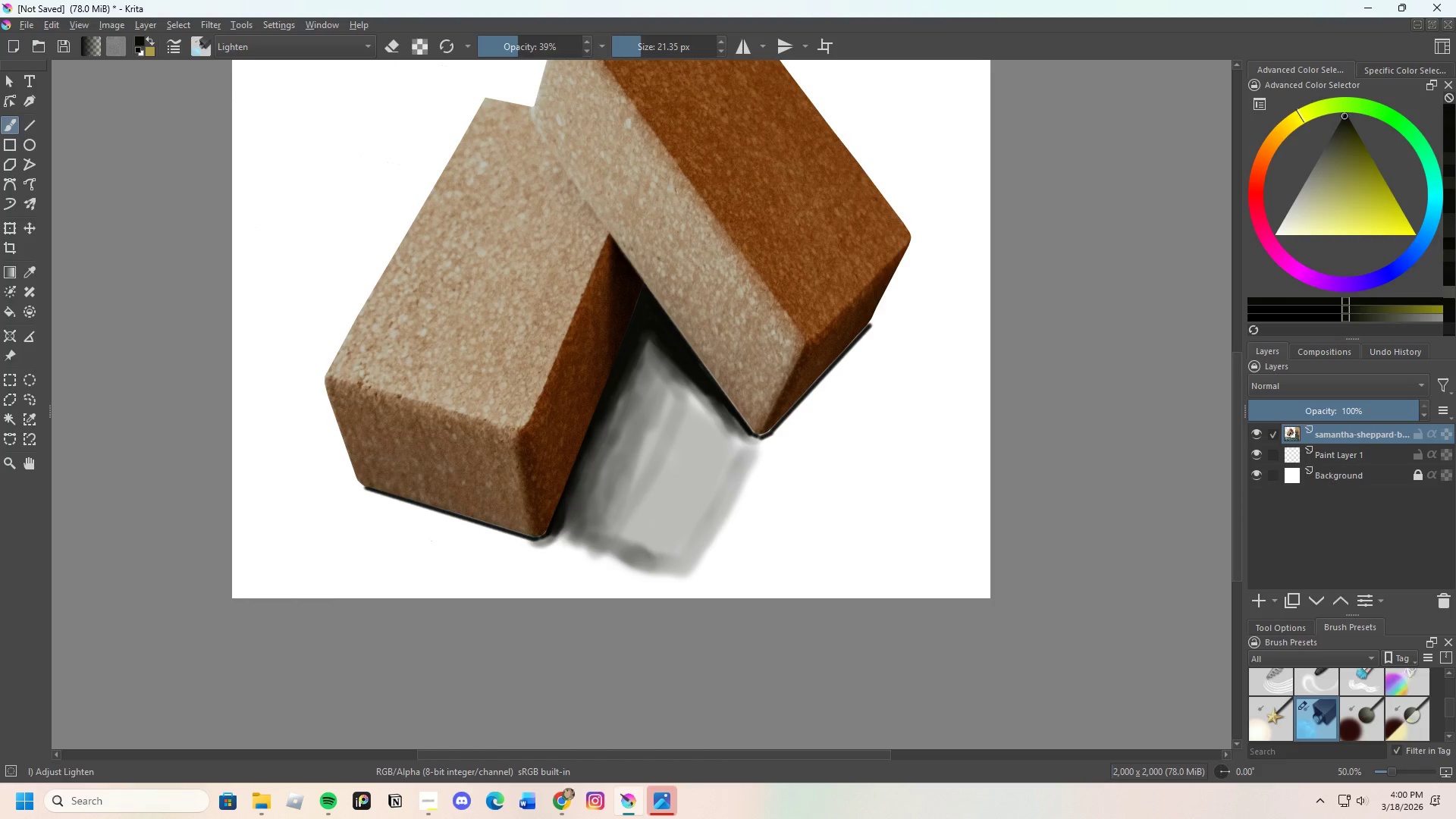 
key(Control+Z)
 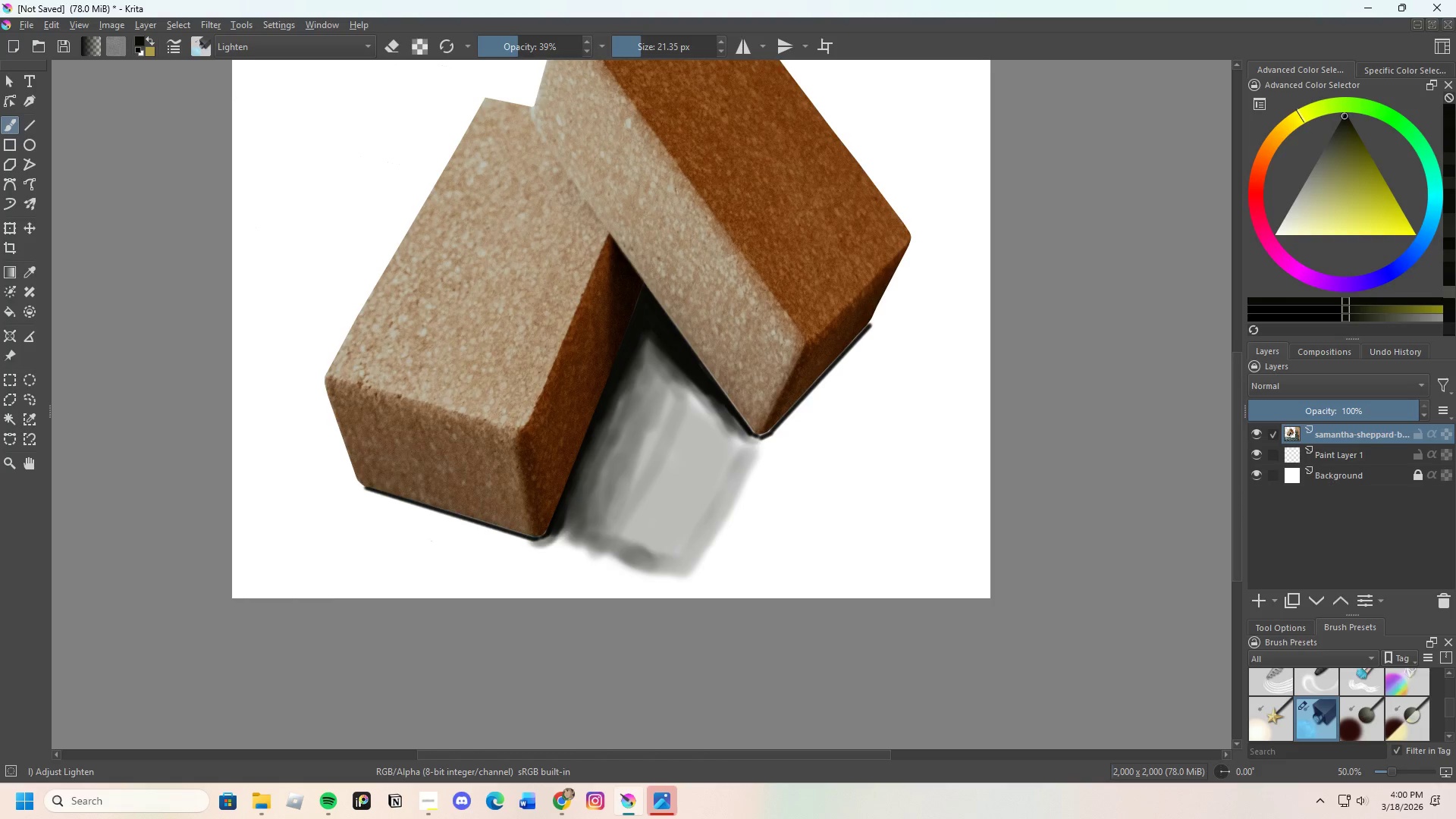 
key(Control+Z)
 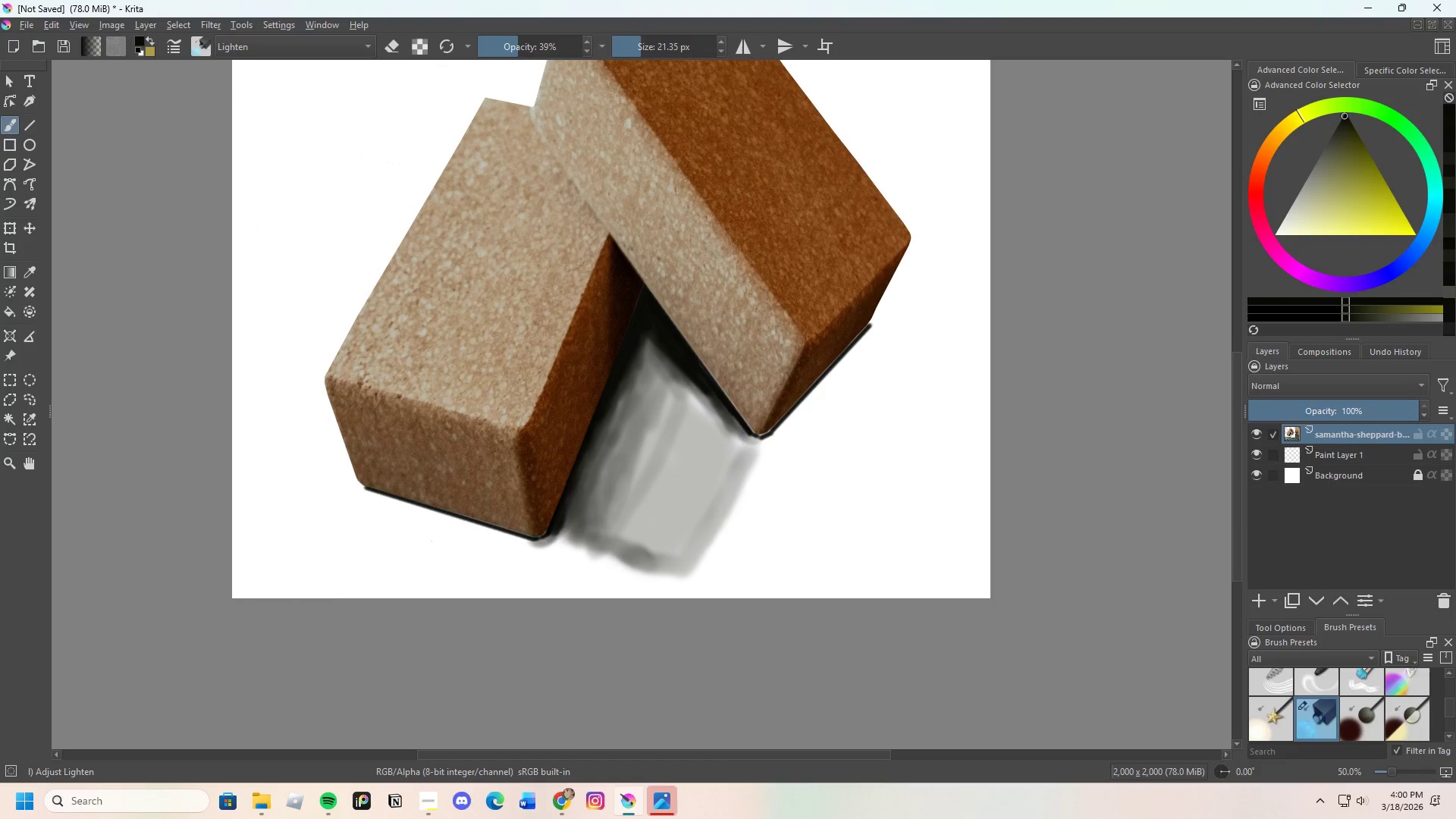 
key(Control+Z)
 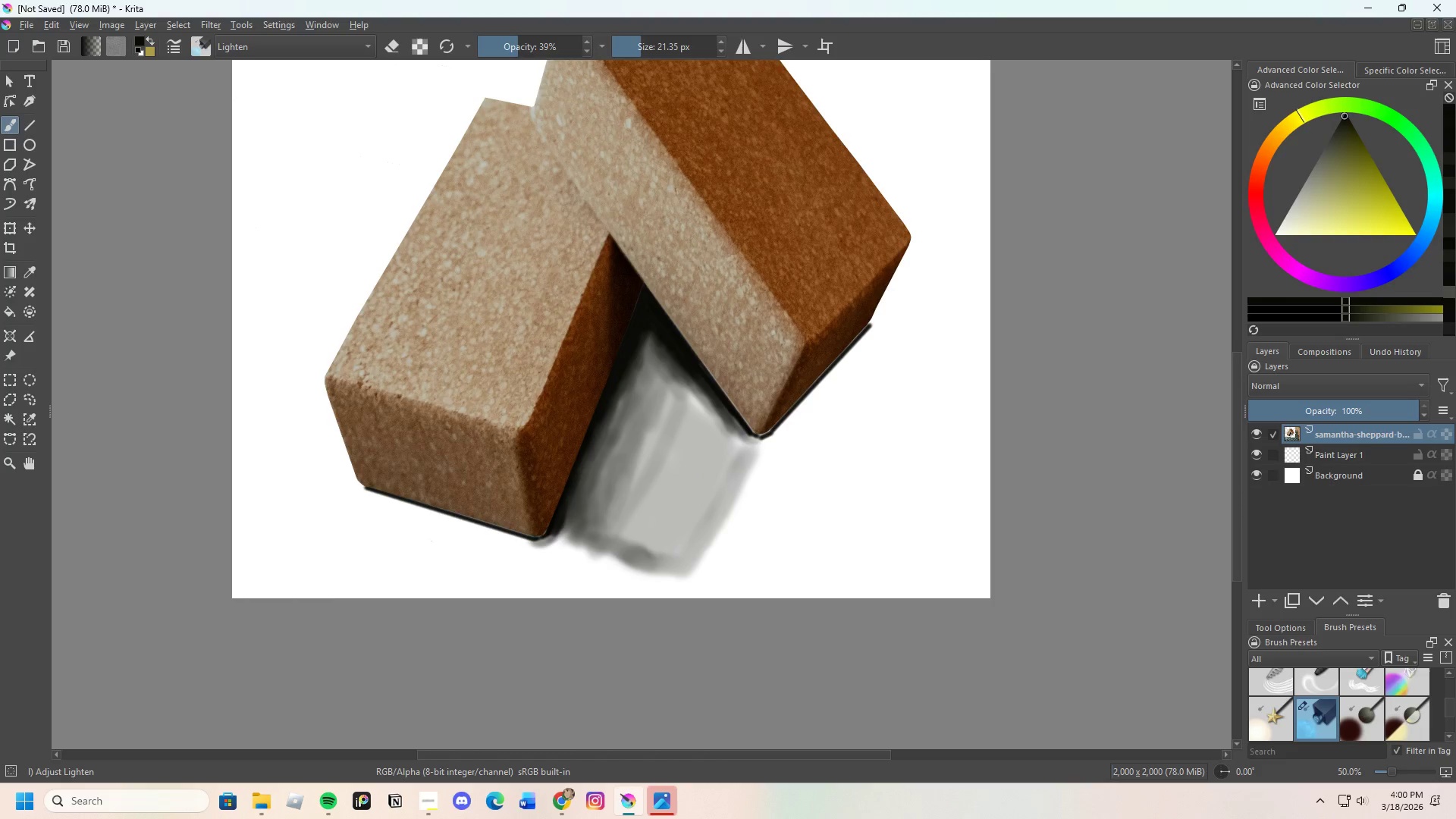 
key(Control+Z)
 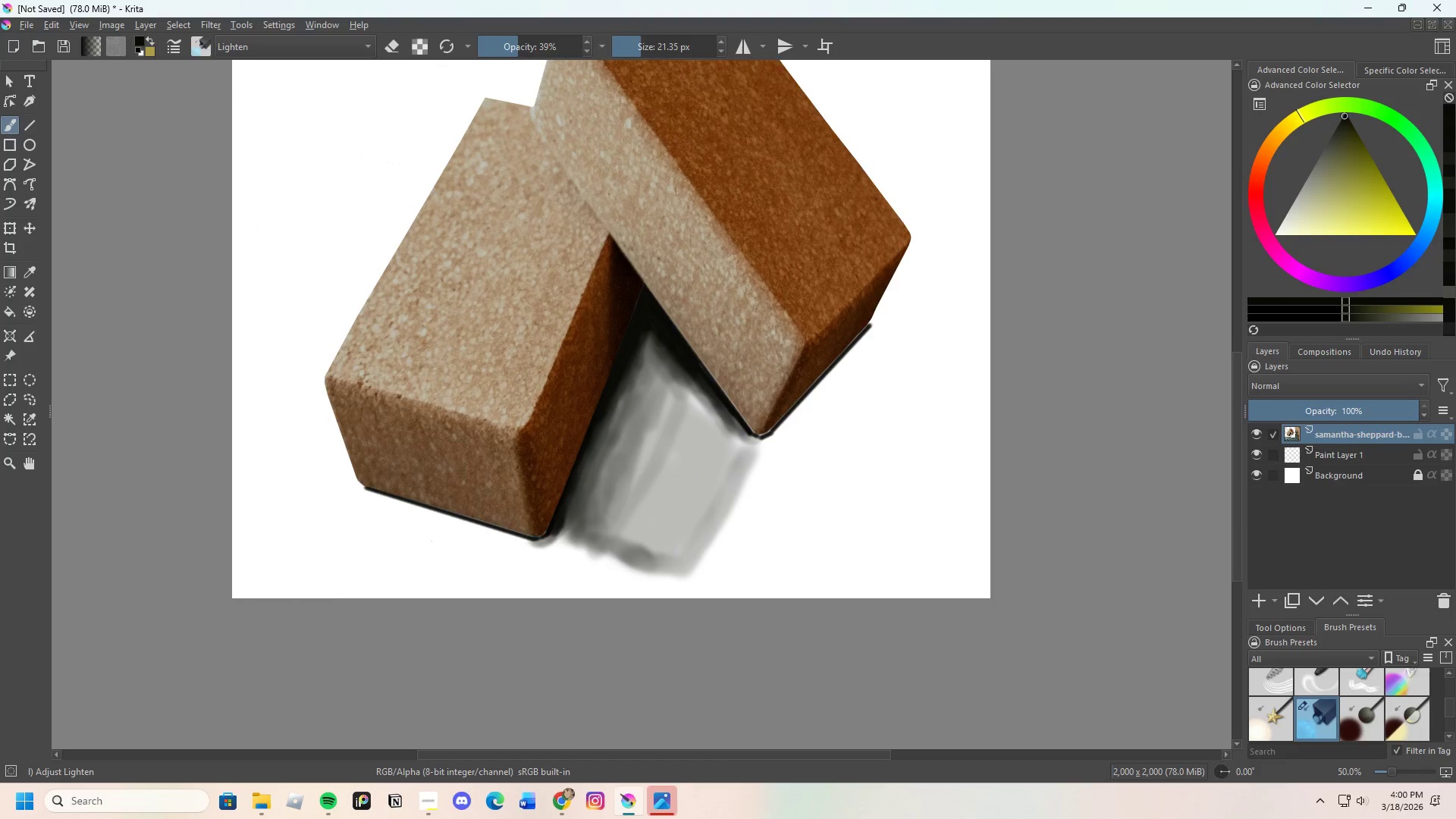 
key(Control+Z)
 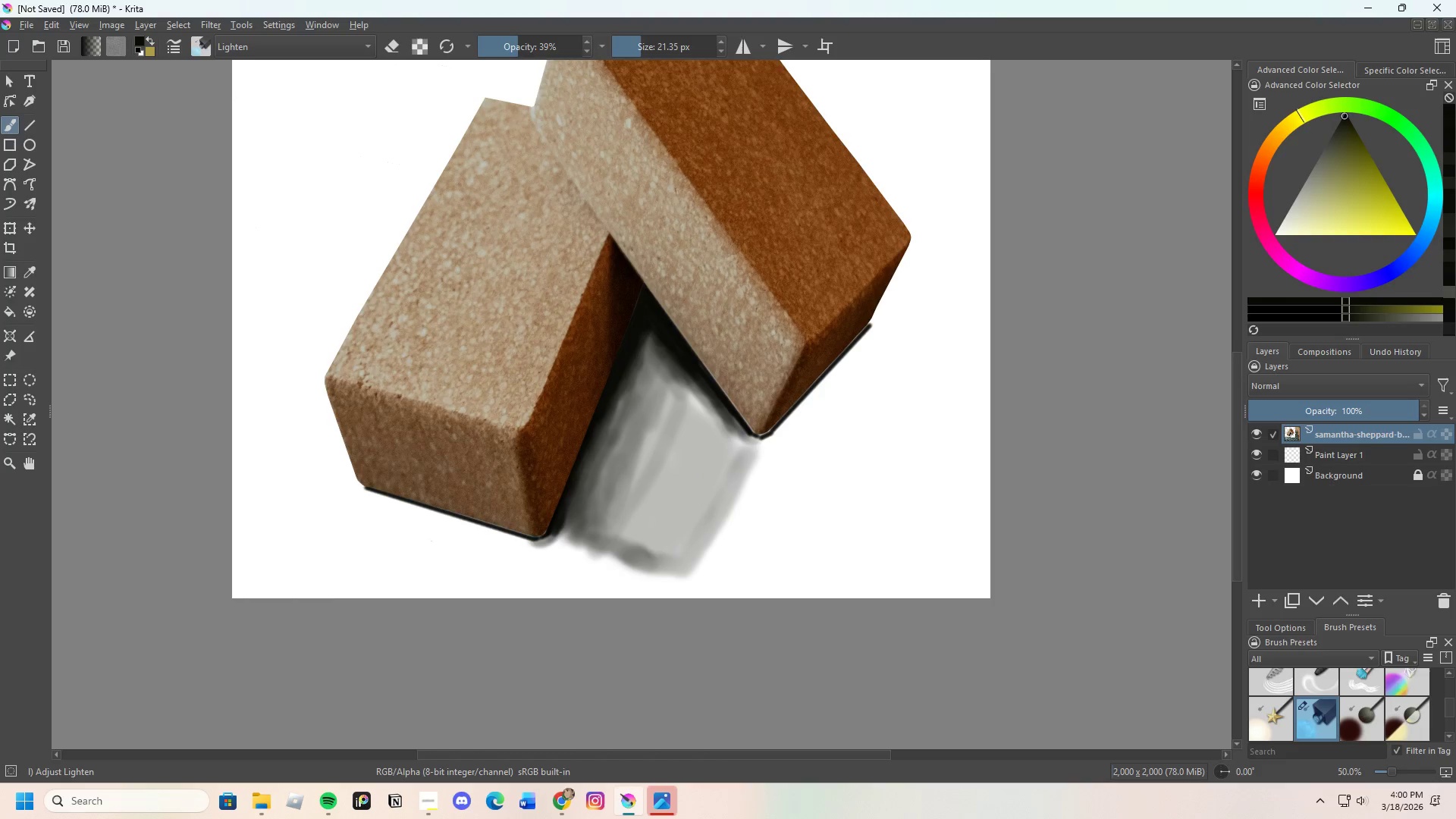 
key(Control+Z)
 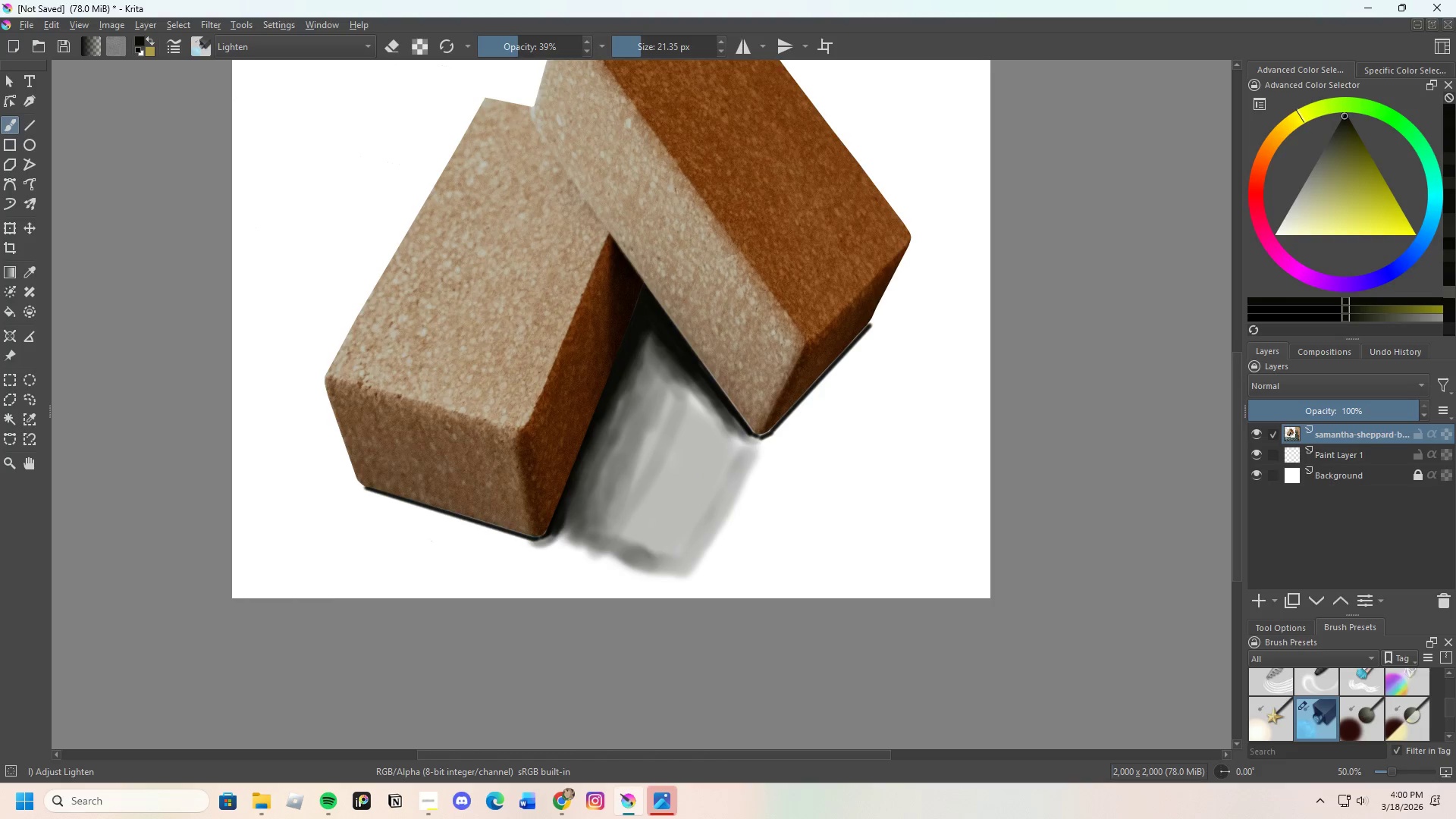 
key(Control+Z)
 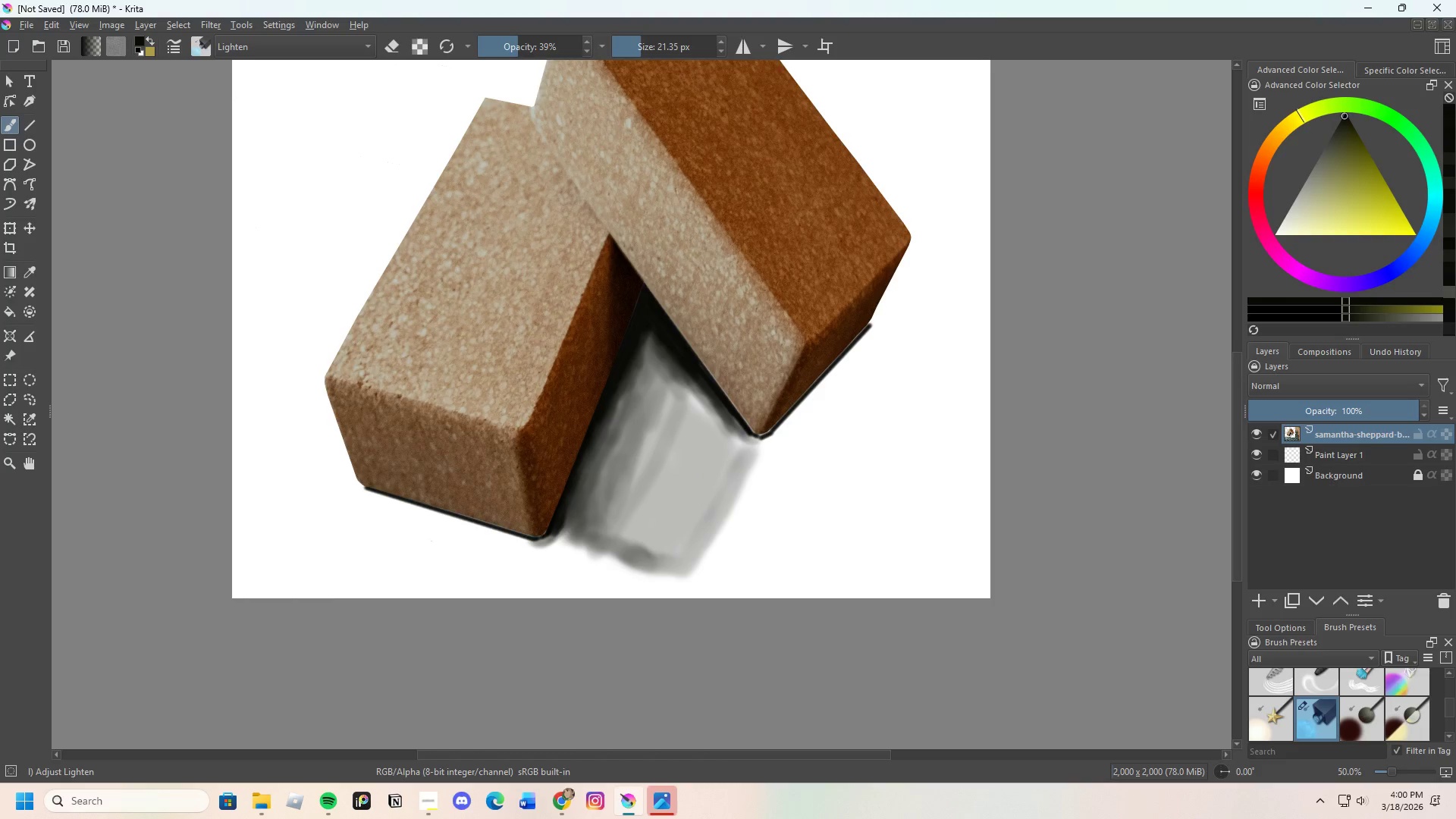 
key(Control+Z)
 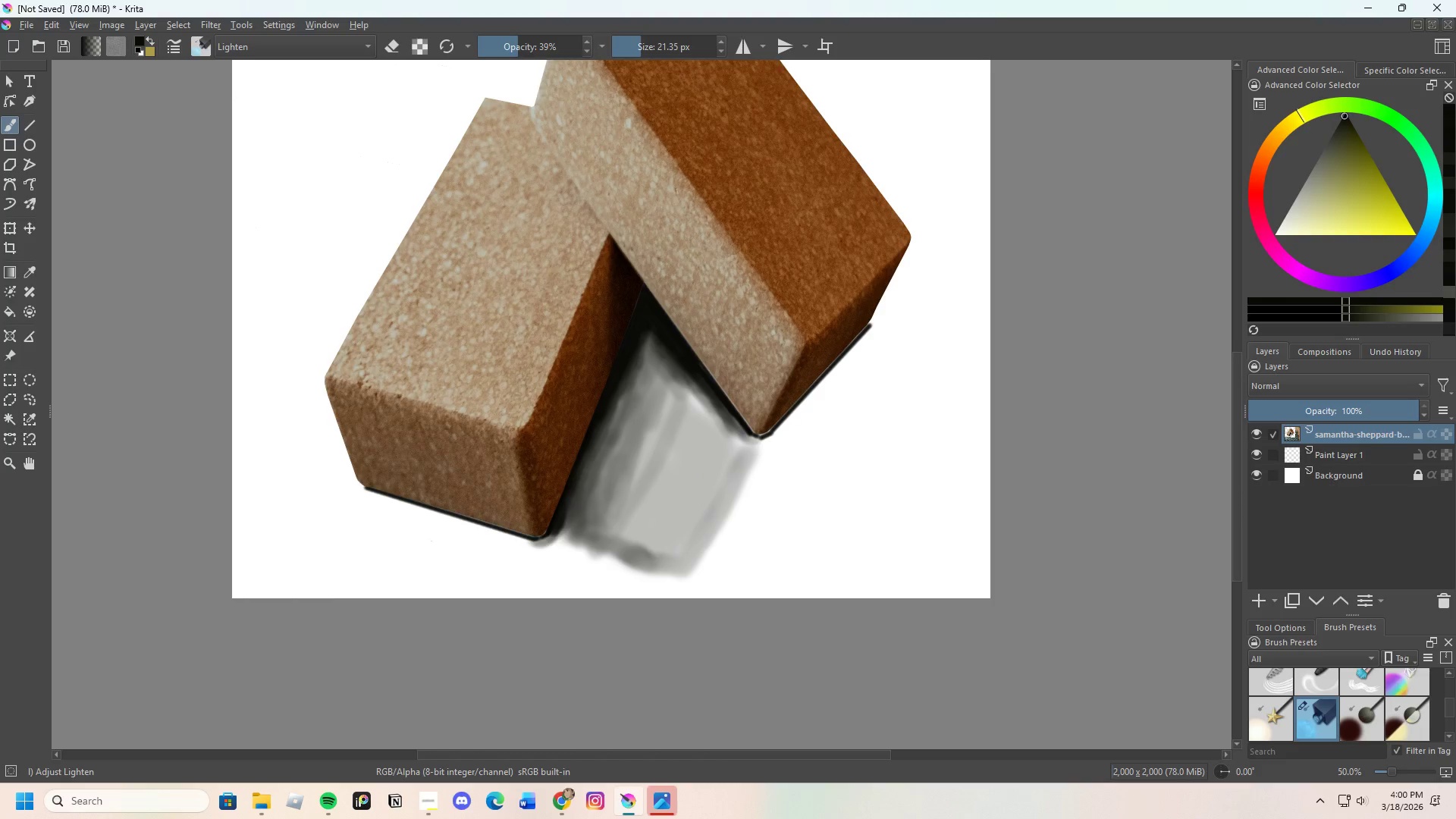 
key(Control+Z)
 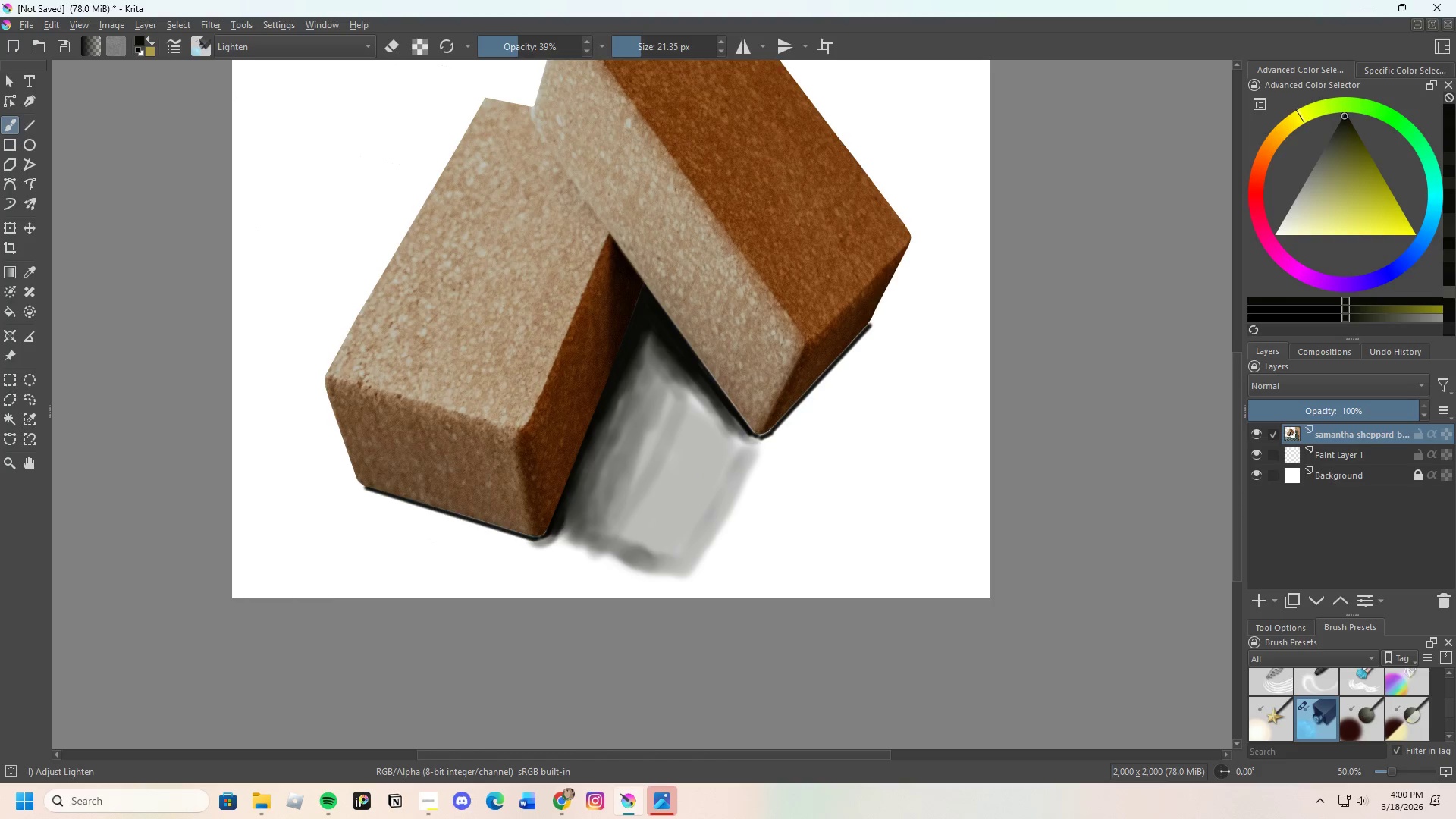 
key(Control+Z)
 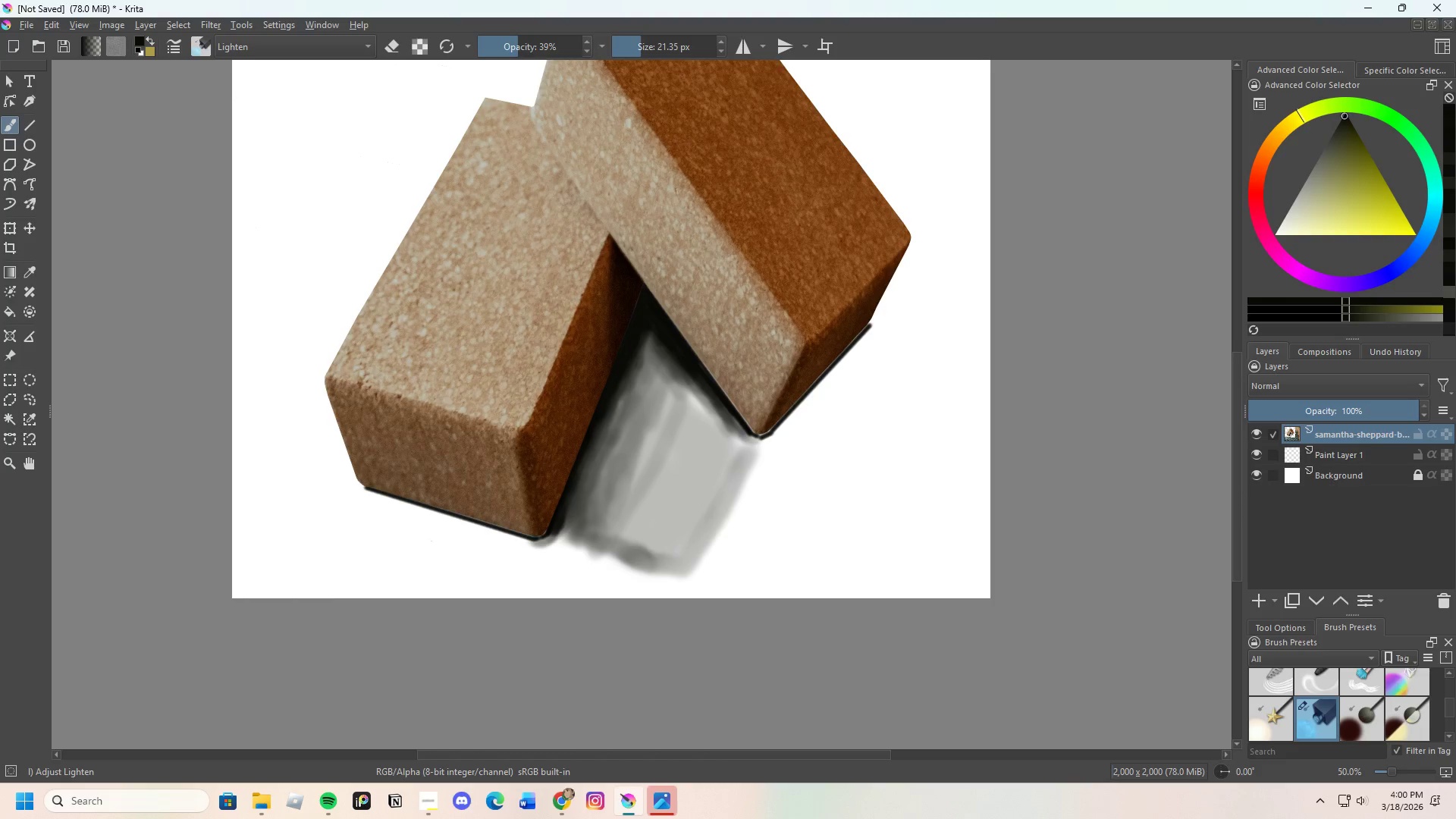 
key(Control+Z)
 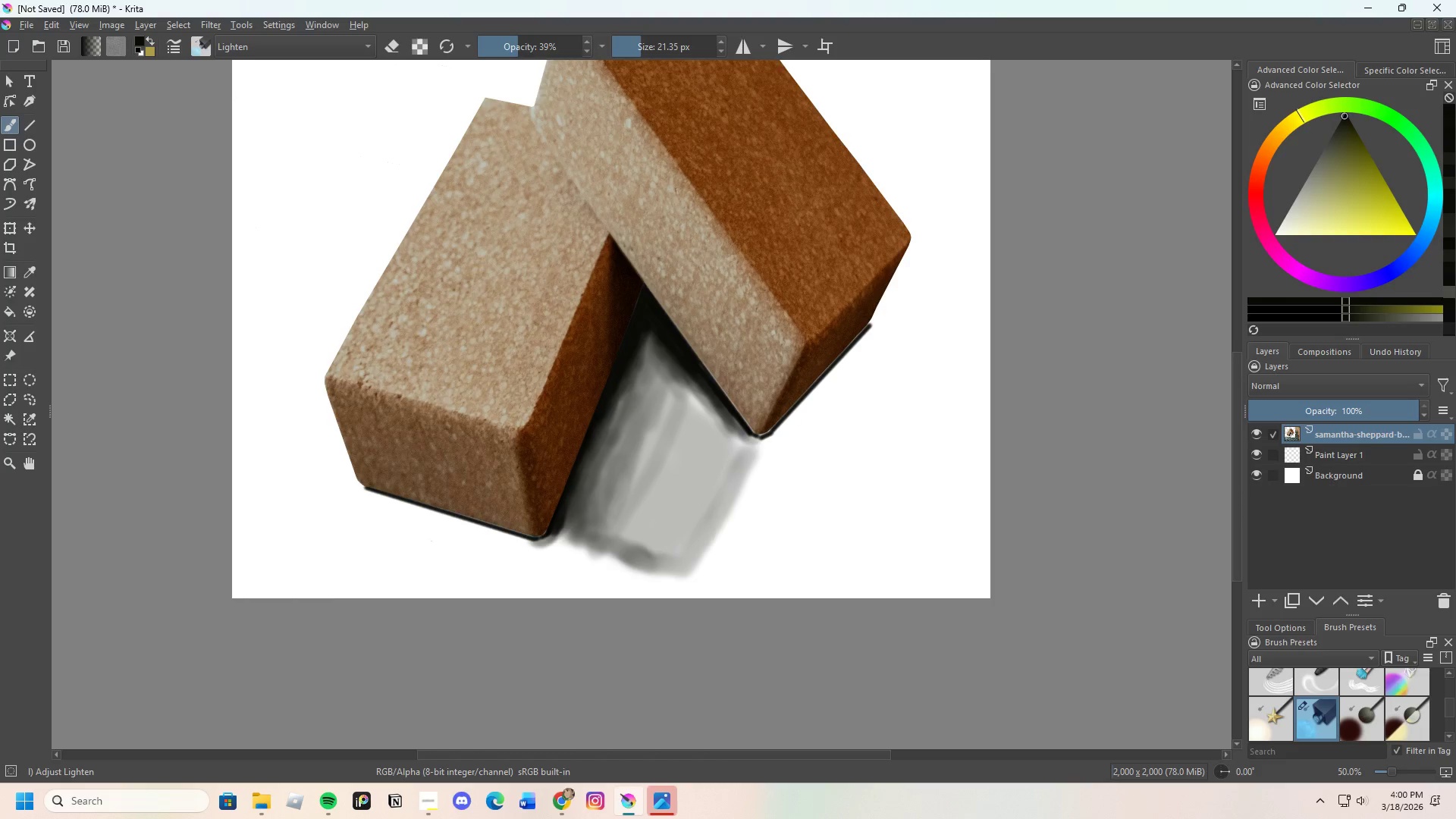 
key(Control+Z)
 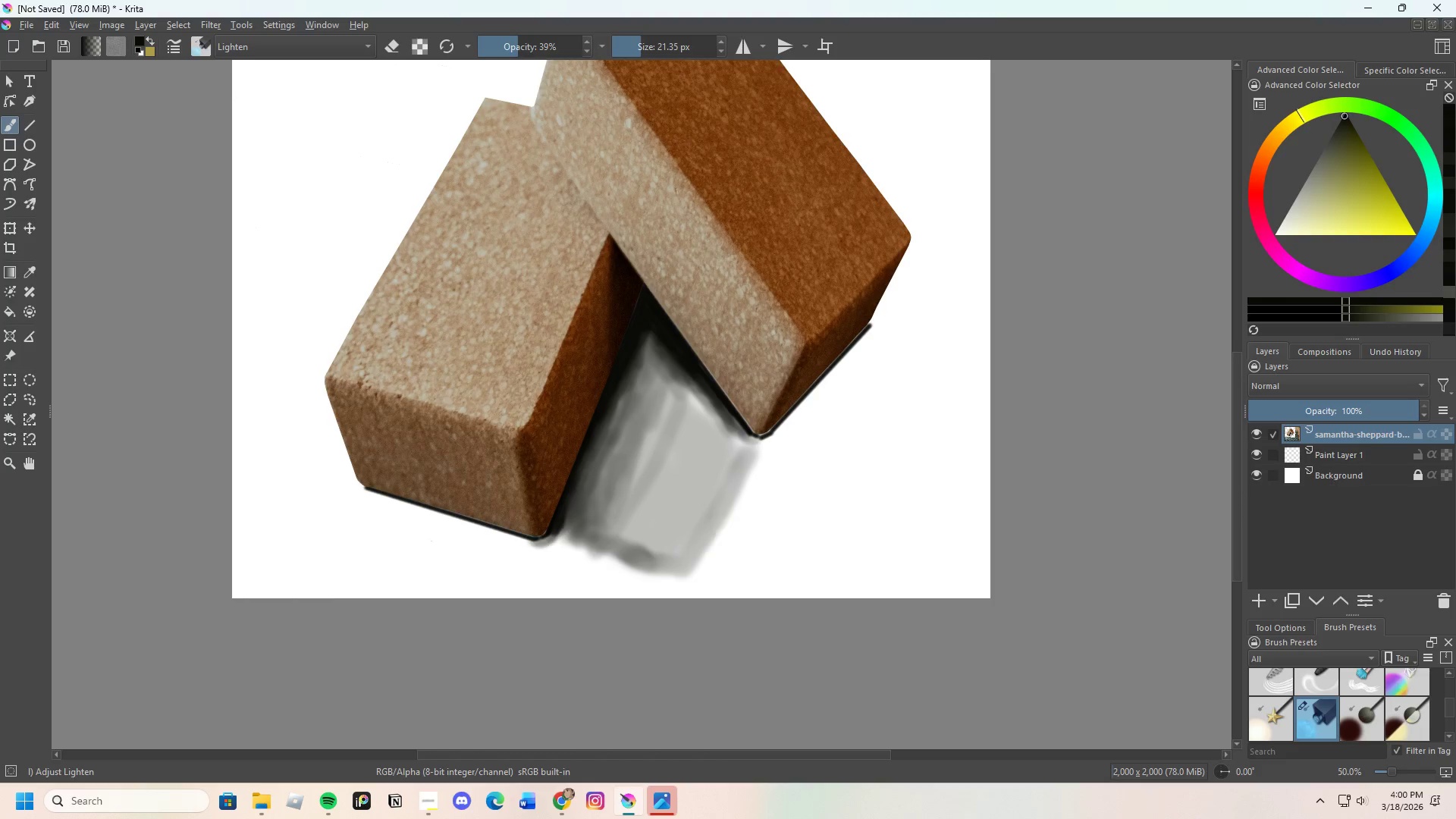 
key(Control+Z)
 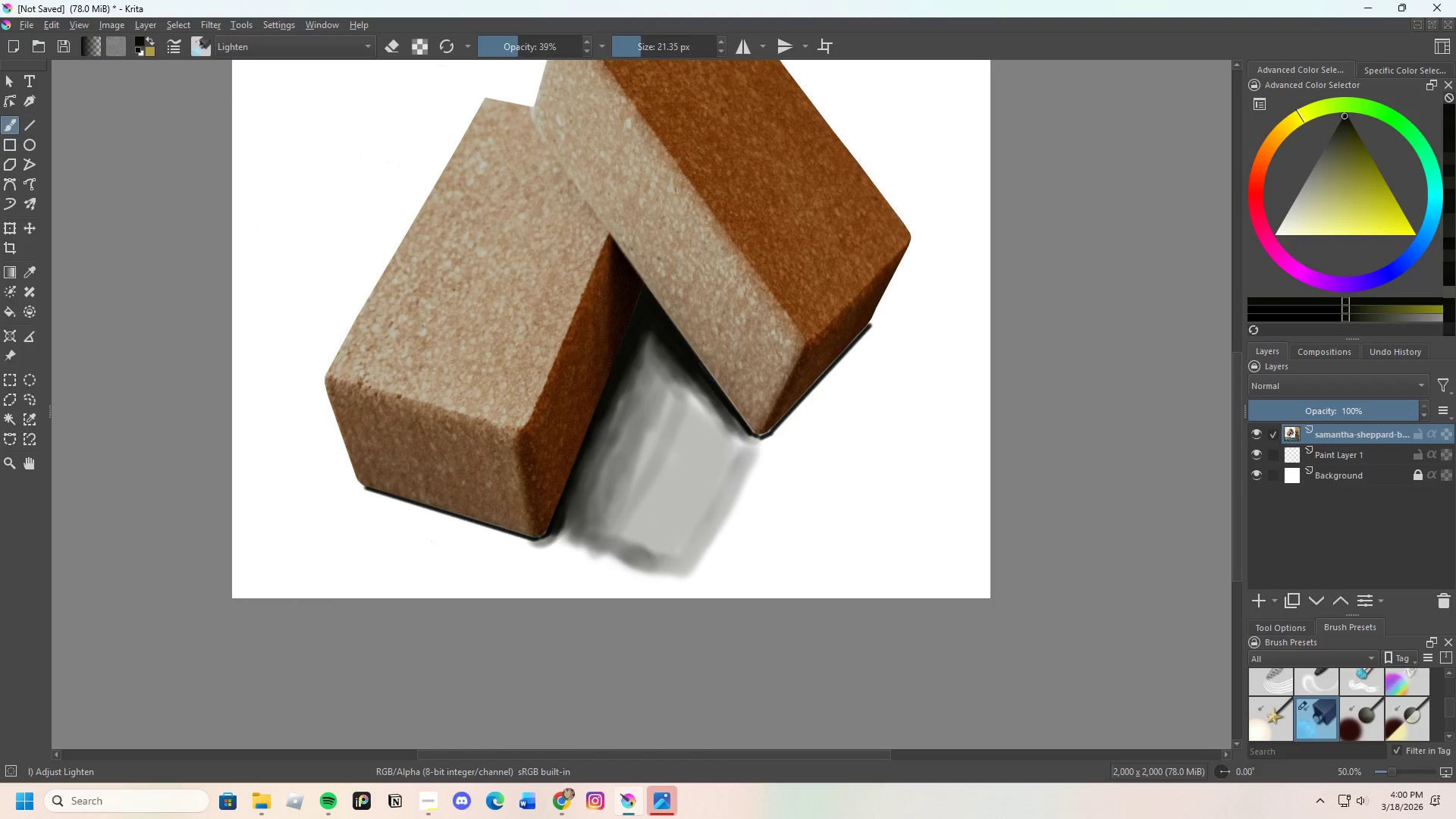 
key(Control+Z)
 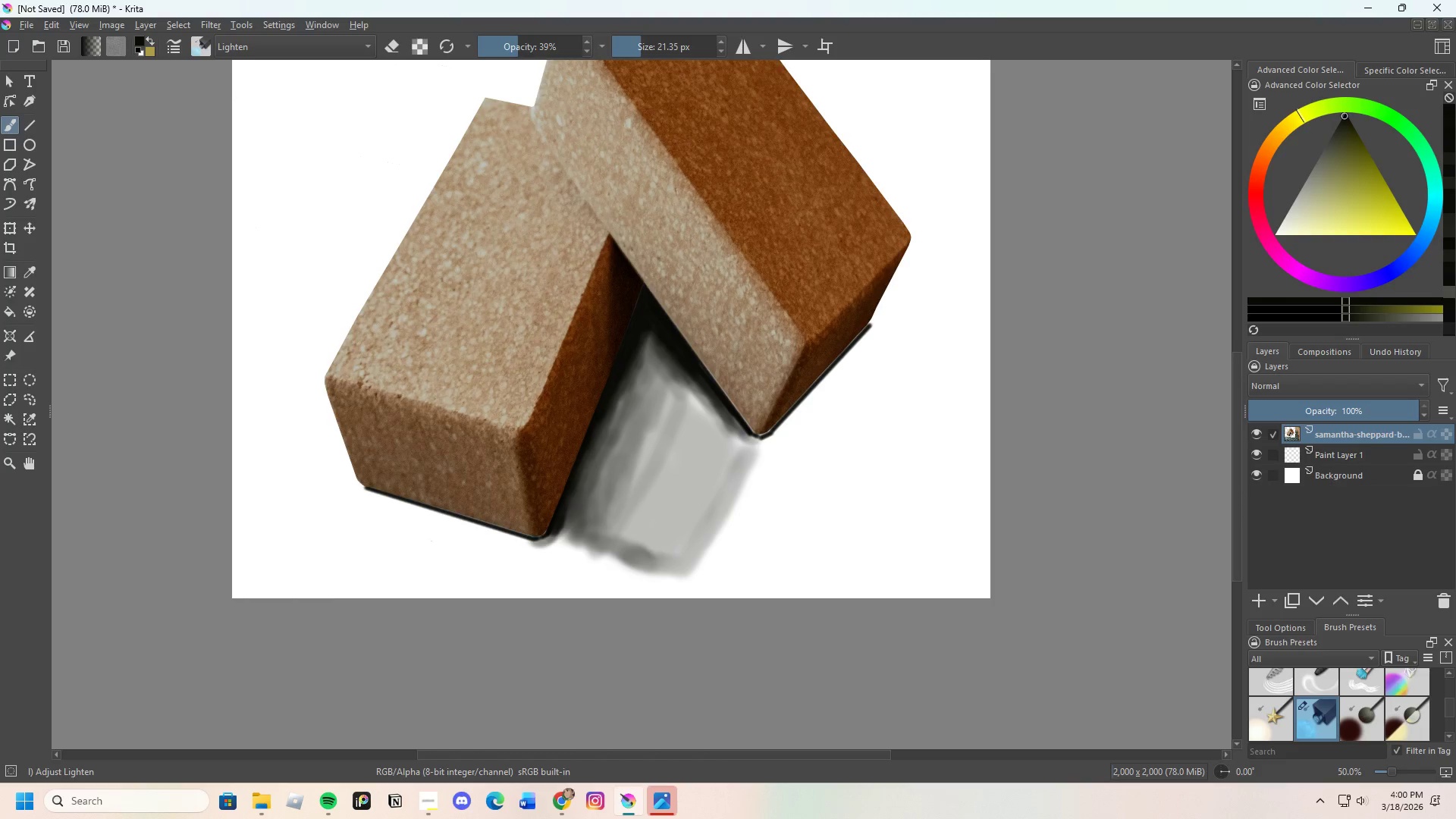 
key(Control+Z)
 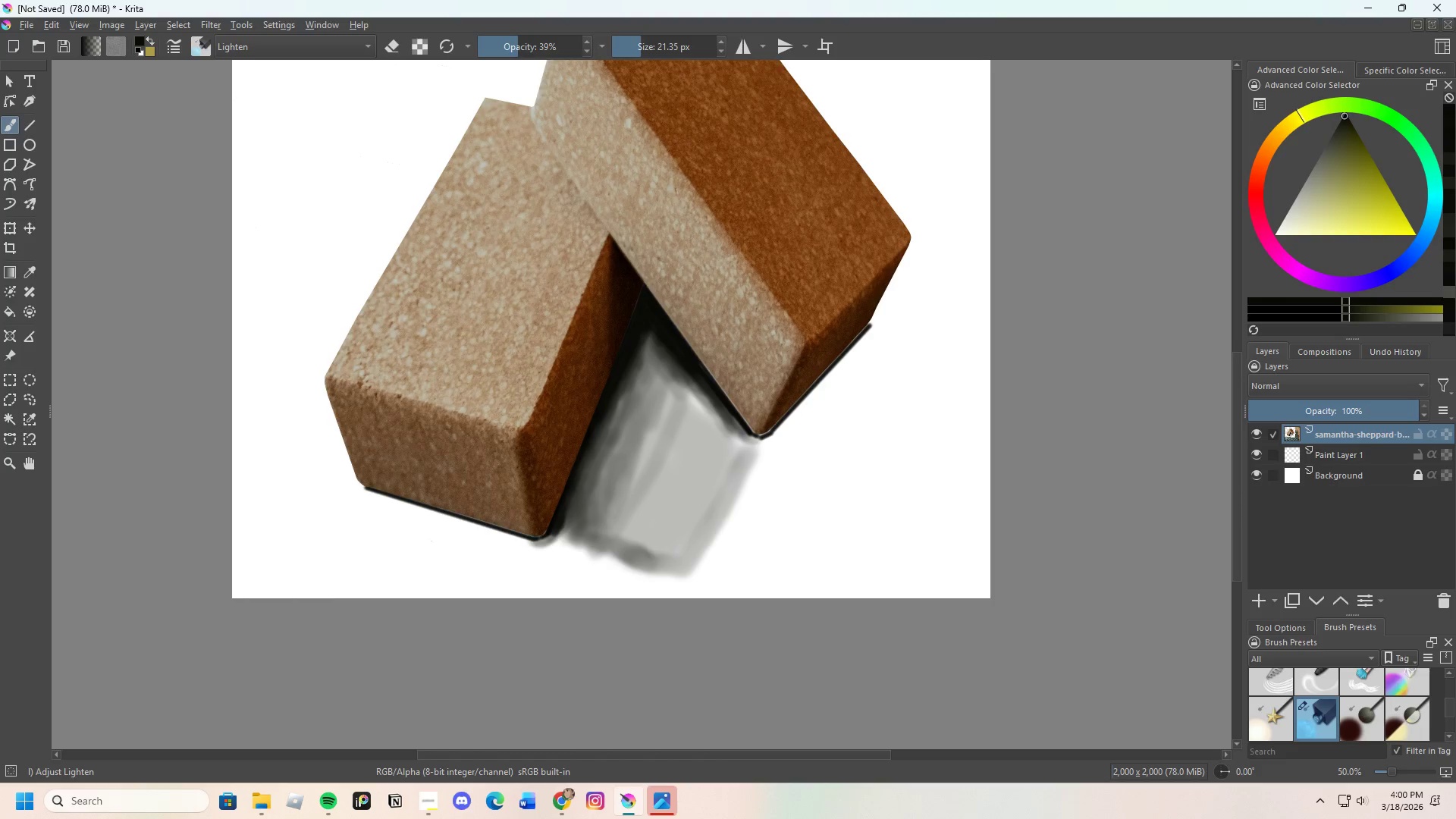 
key(Control+Z)
 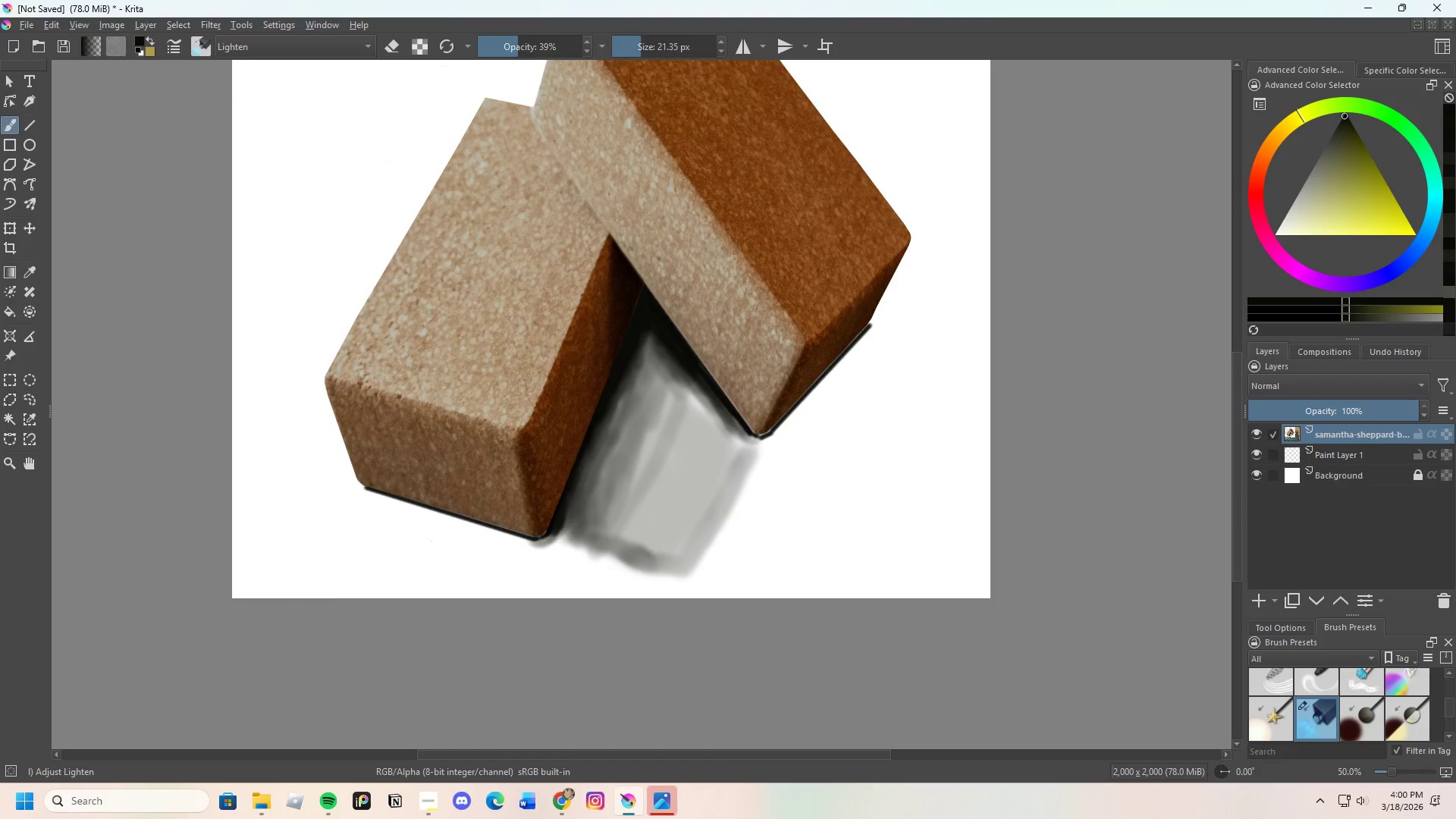 
key(Control+Z)
 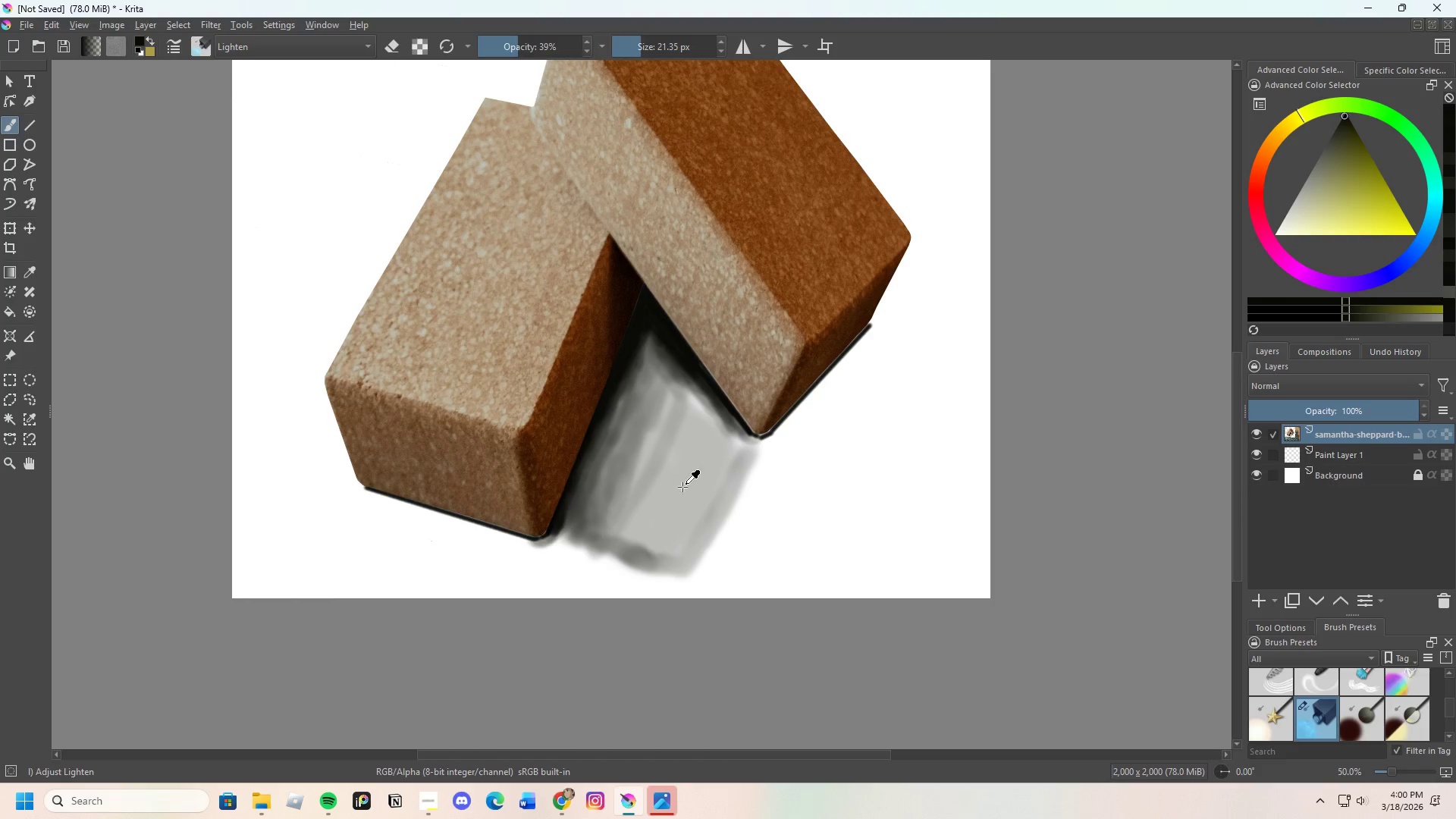 
key(Control+Z)
 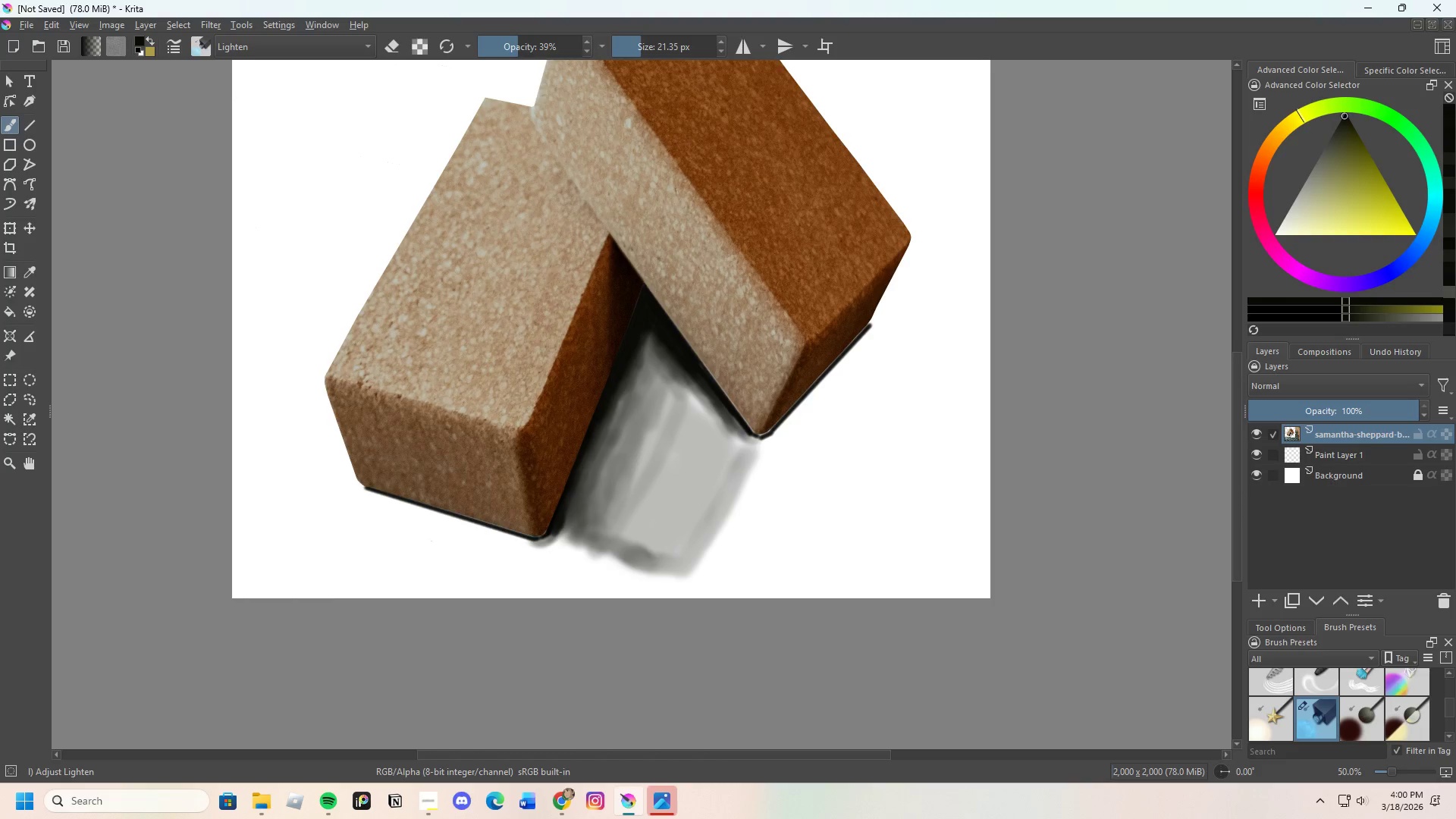 
key(Control+Z)
 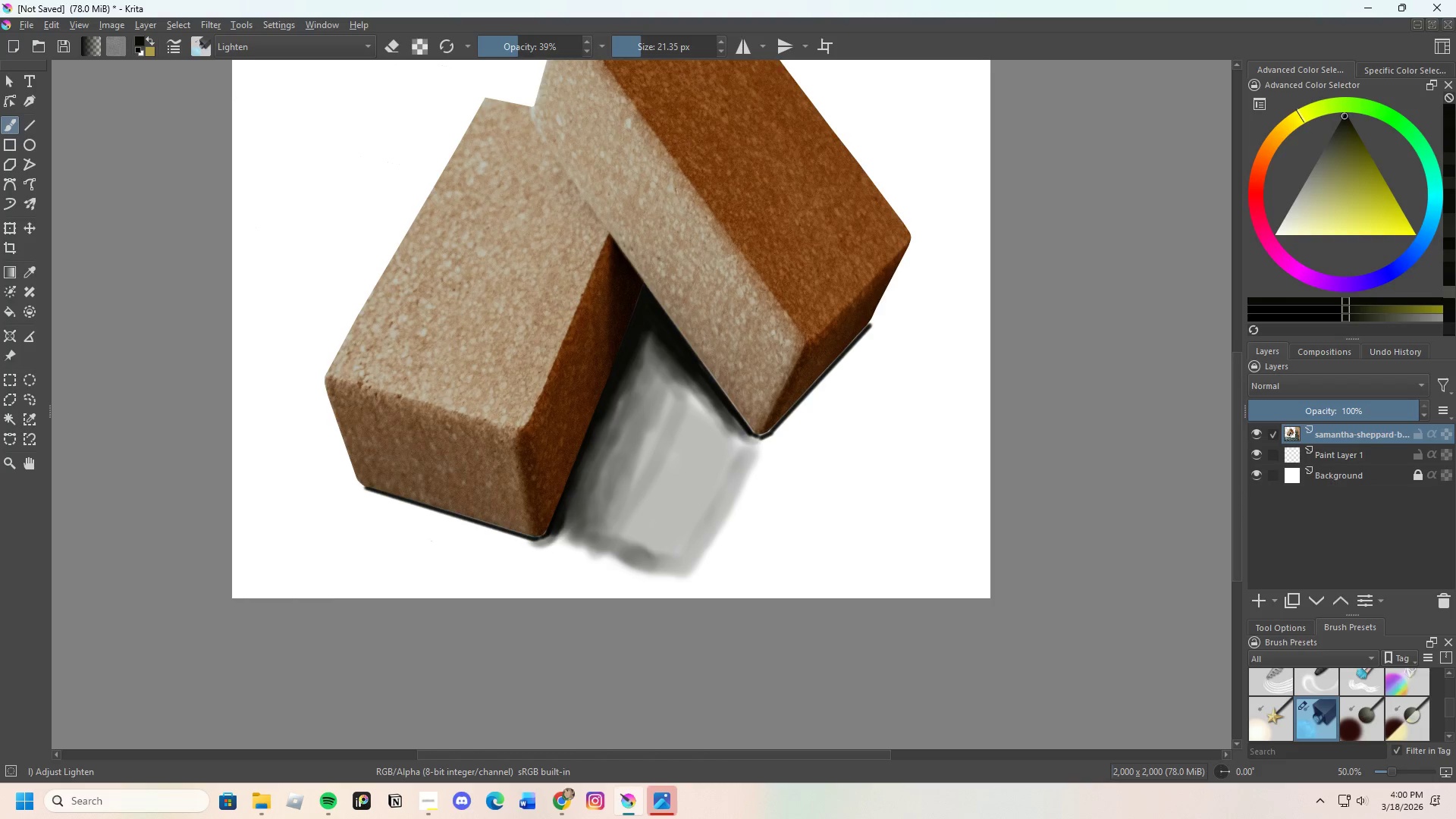 
key(Control+Z)
 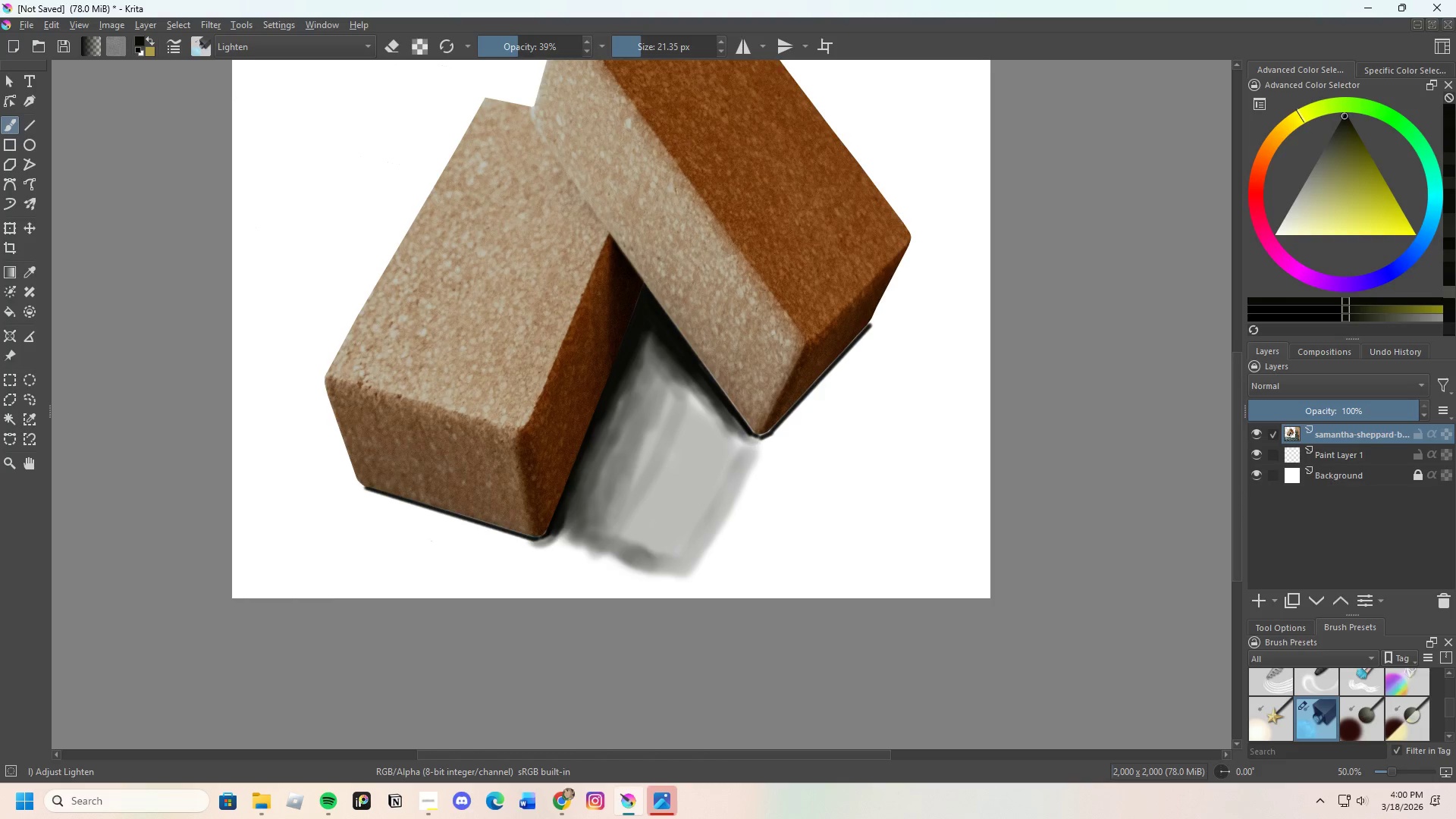 
key(Control+Z)
 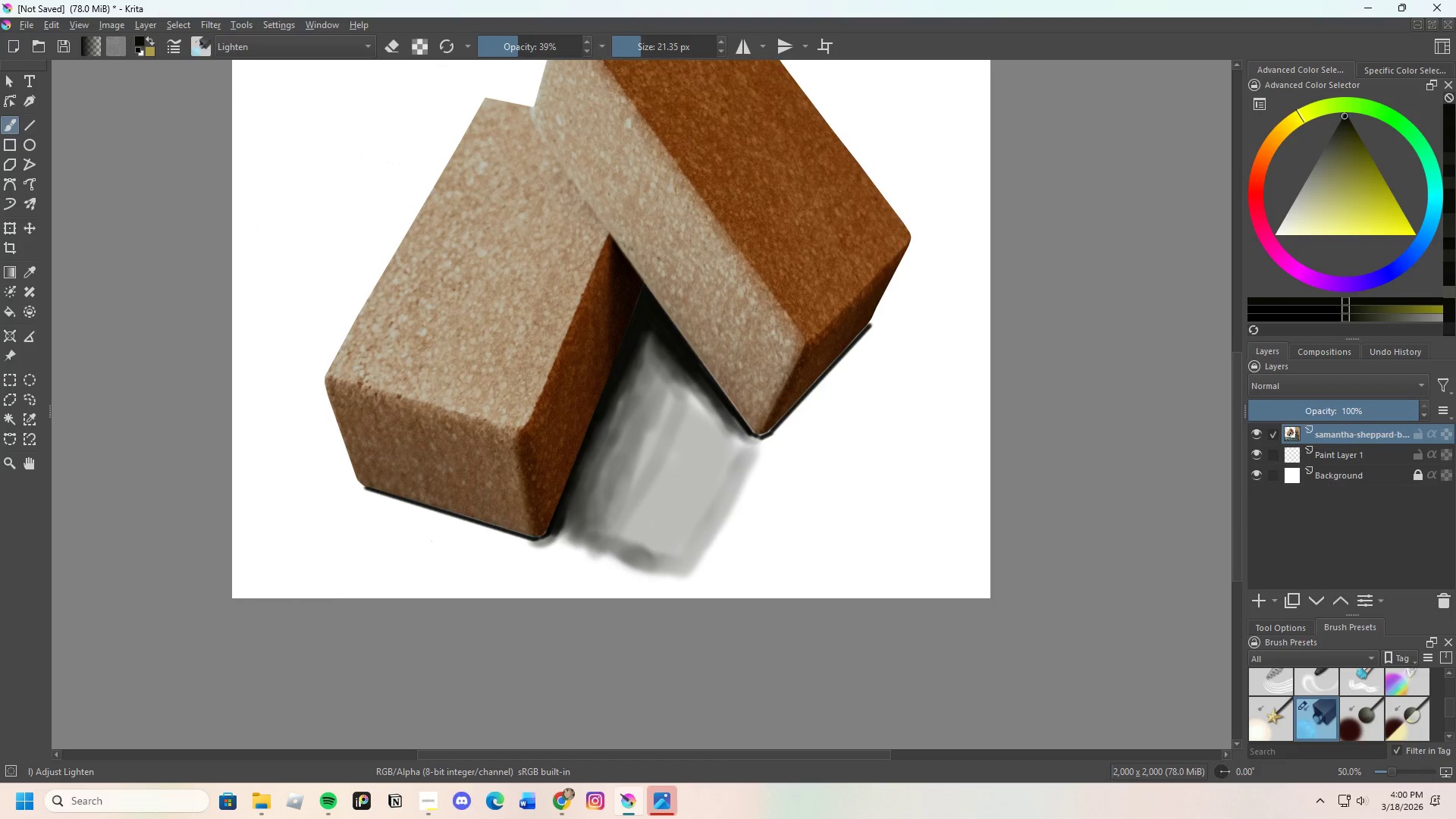 
key(Control+Z)
 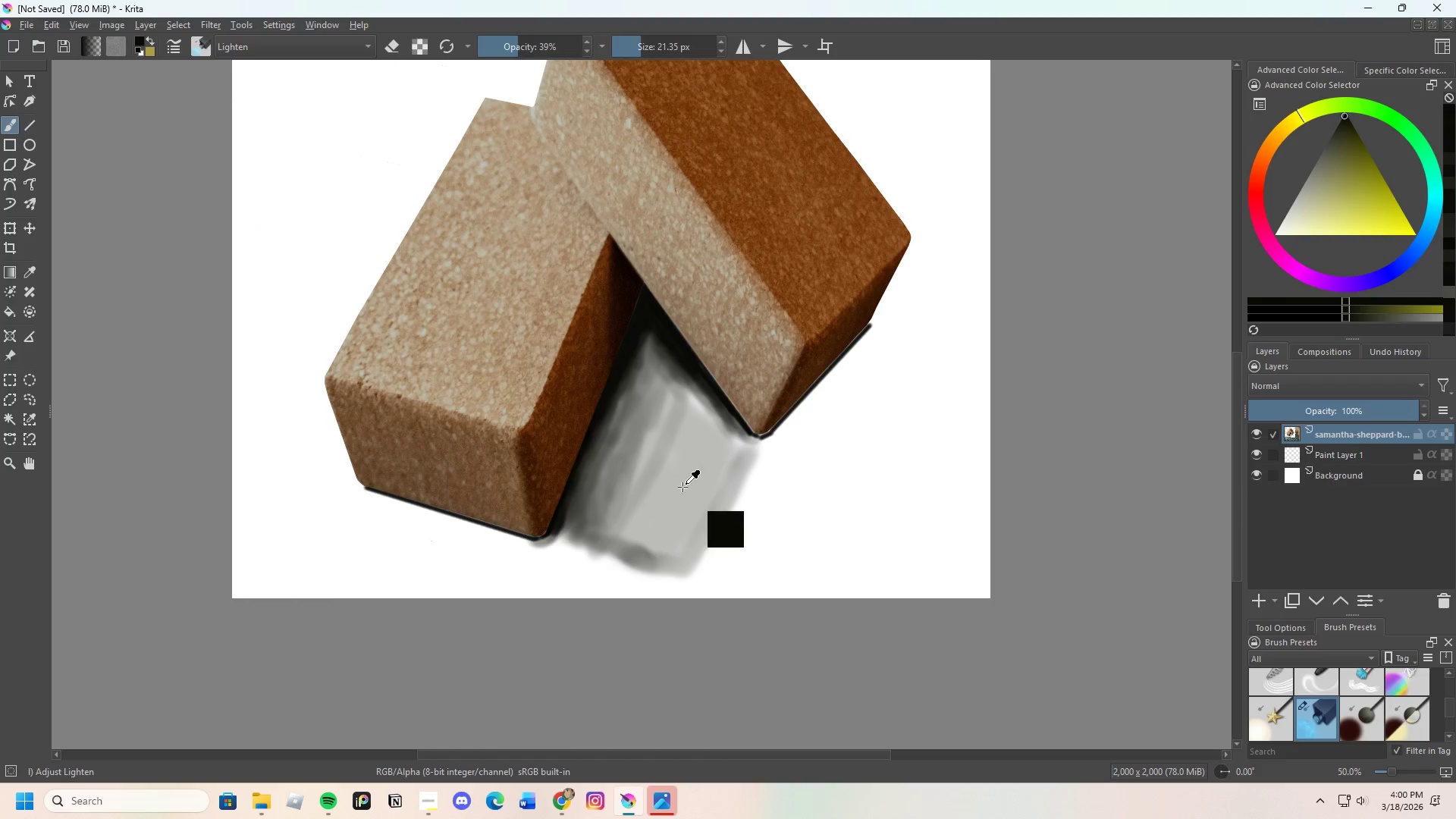 
key(Control+Z)
 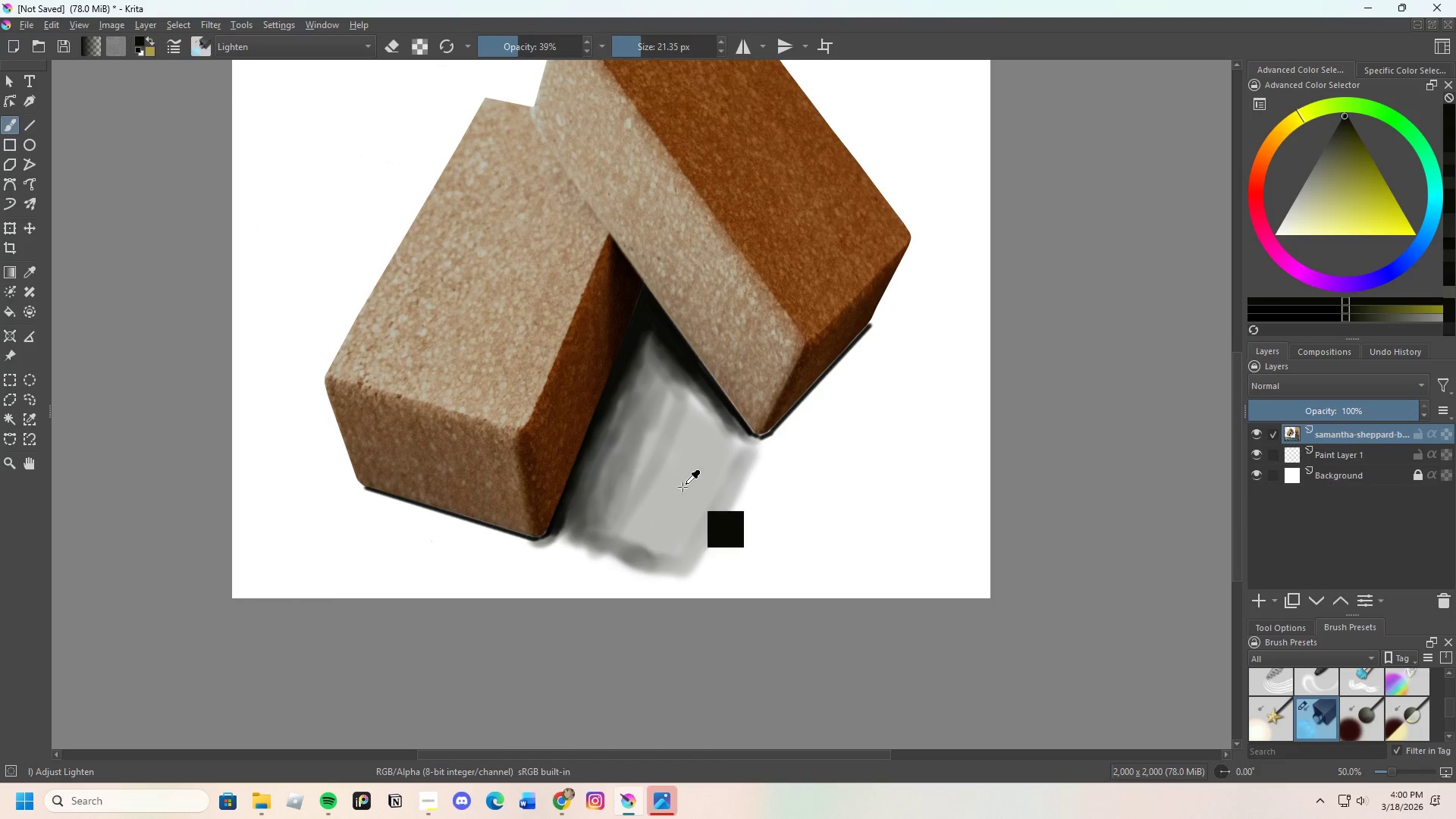 
key(Control+Z)
 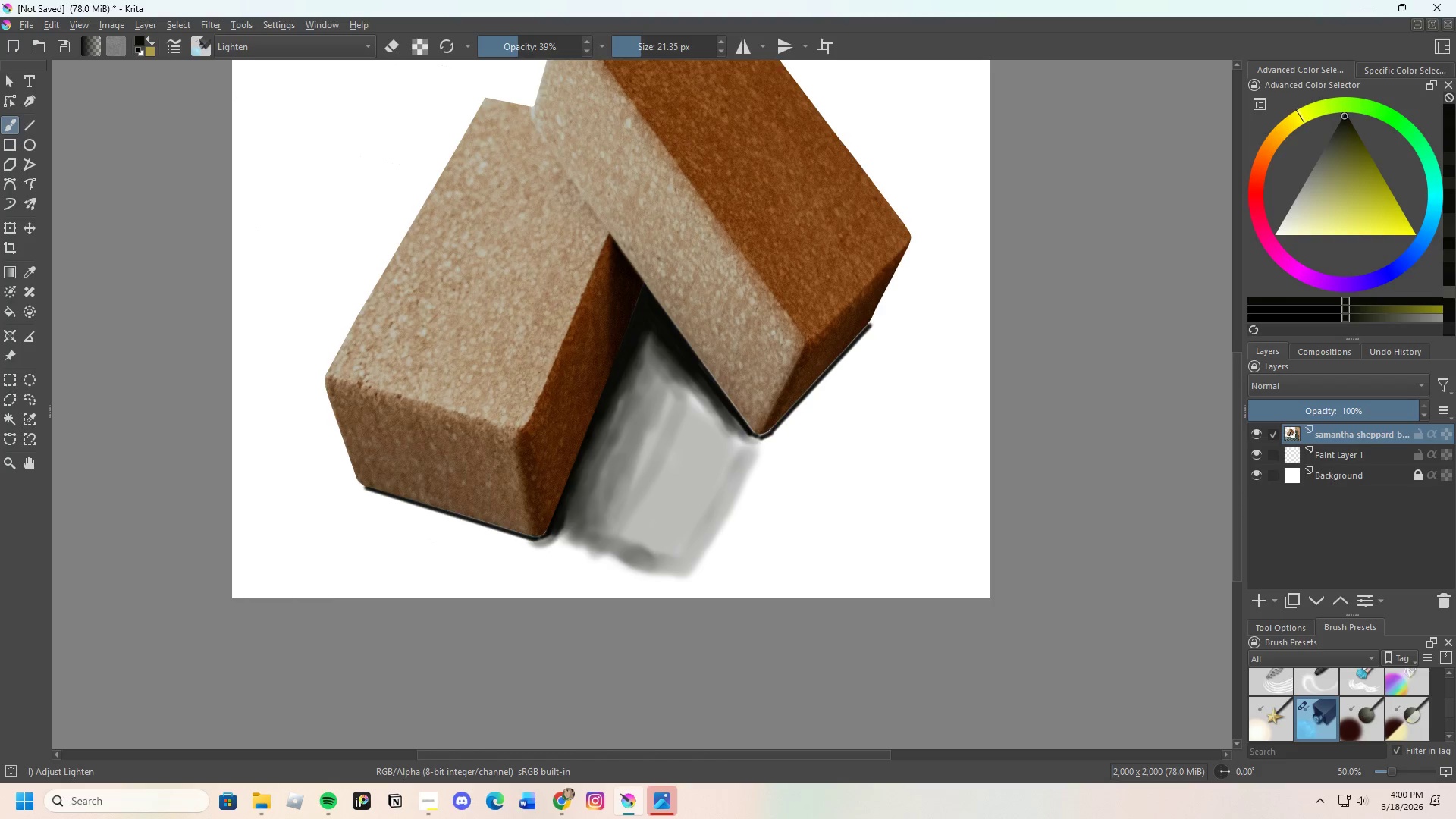 
key(Control+Z)
 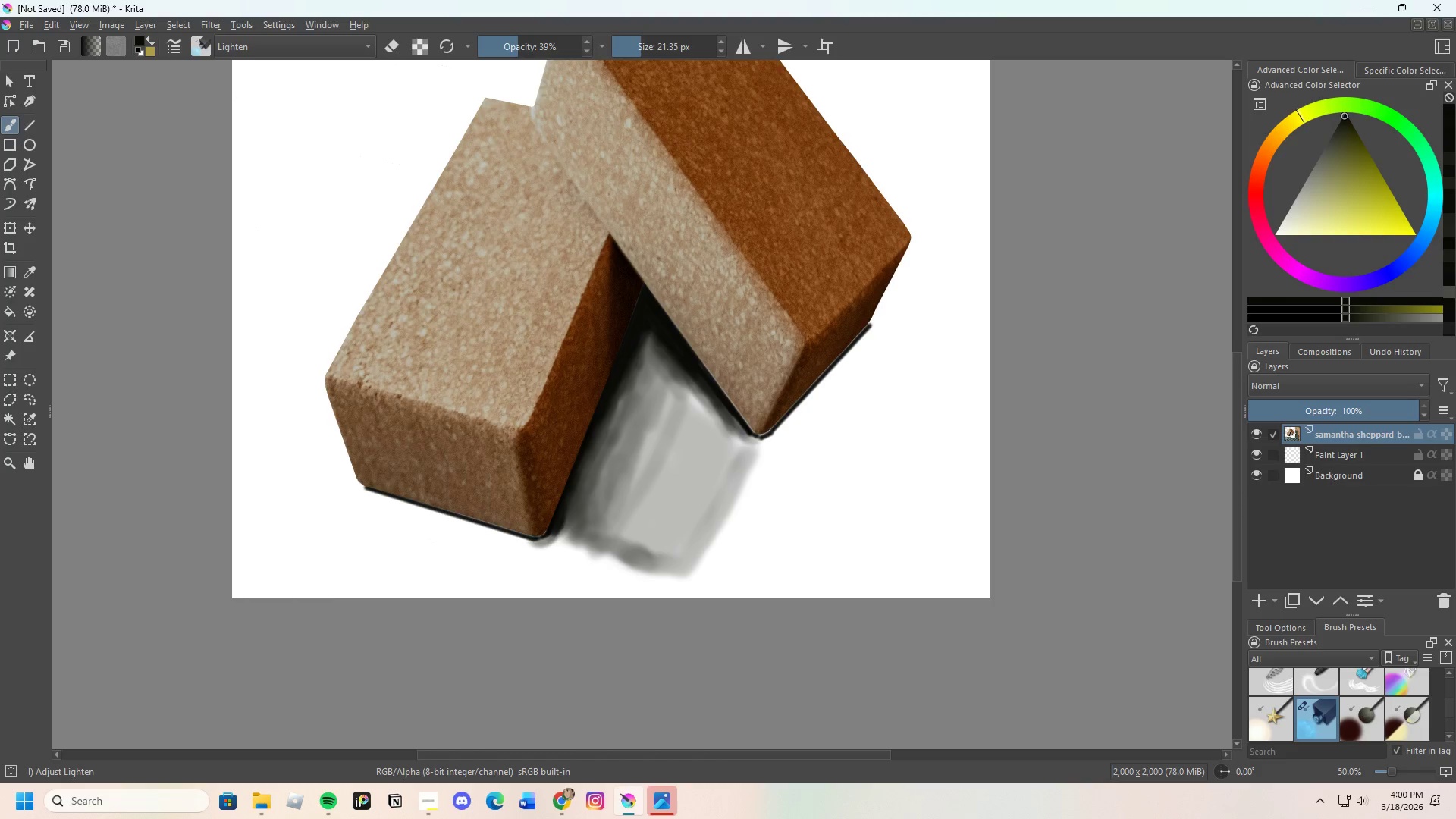 
key(Control+Z)
 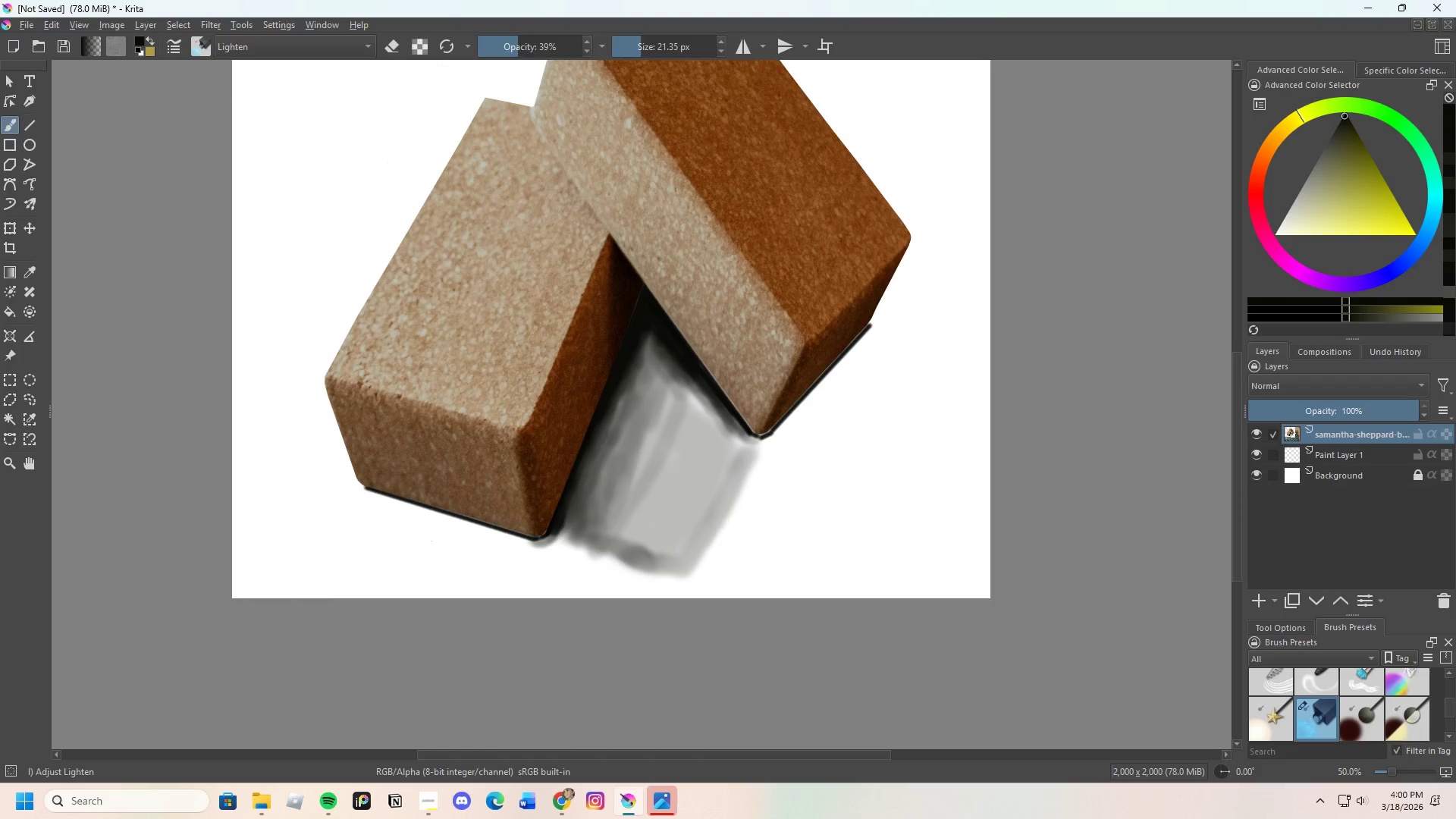 
key(Control+Z)
 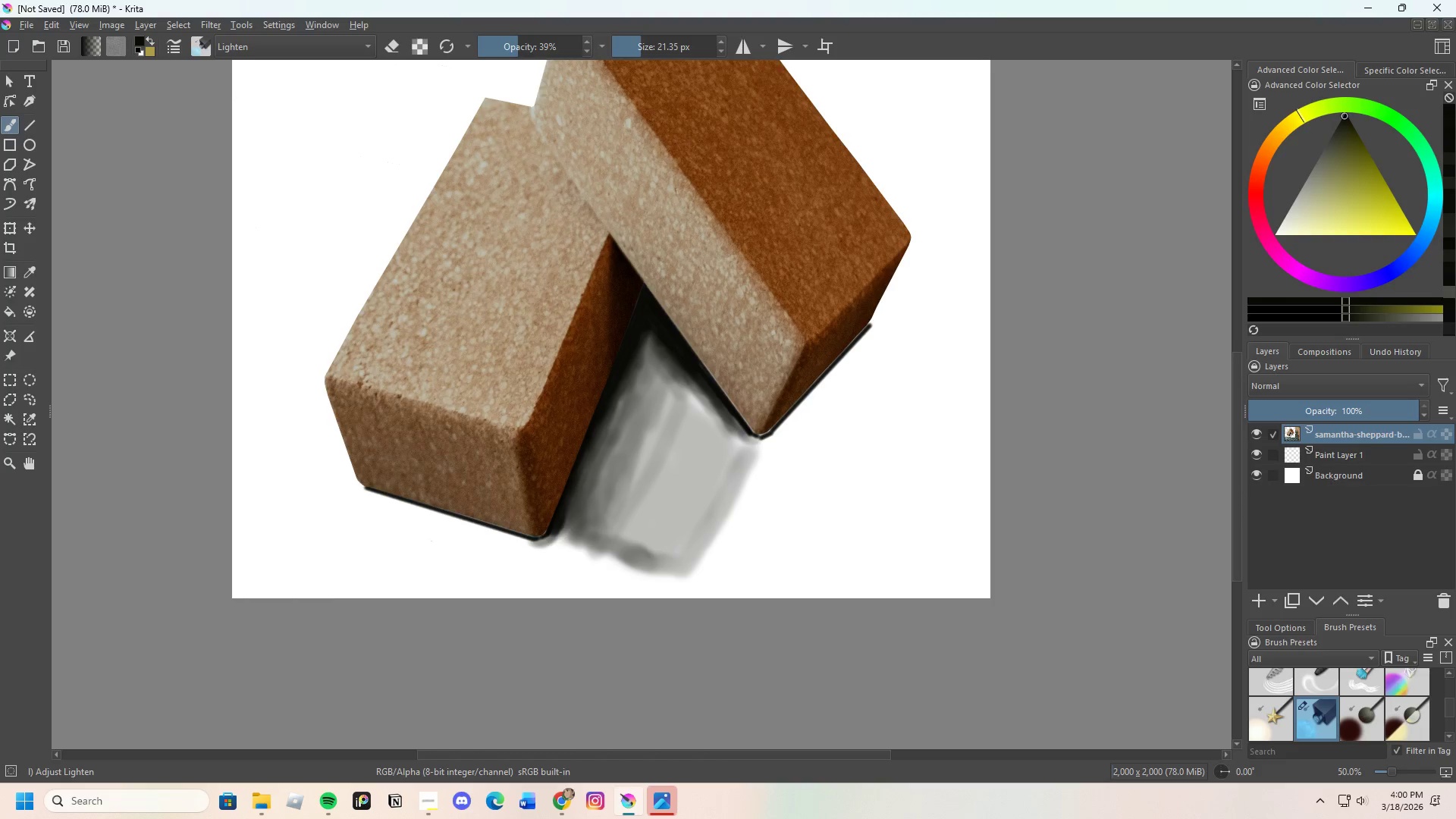 
key(Control+Z)
 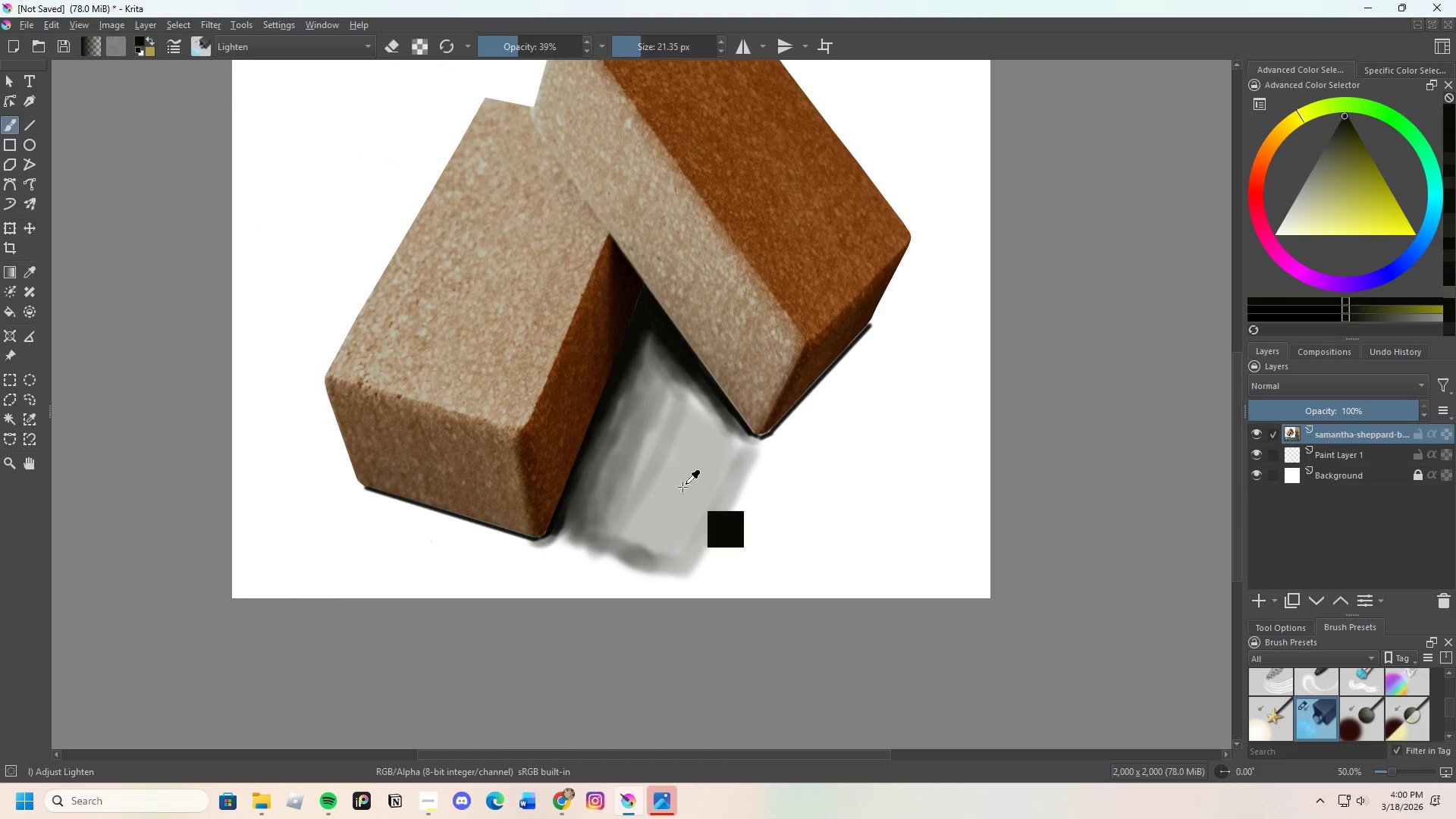 
key(Control+Z)
 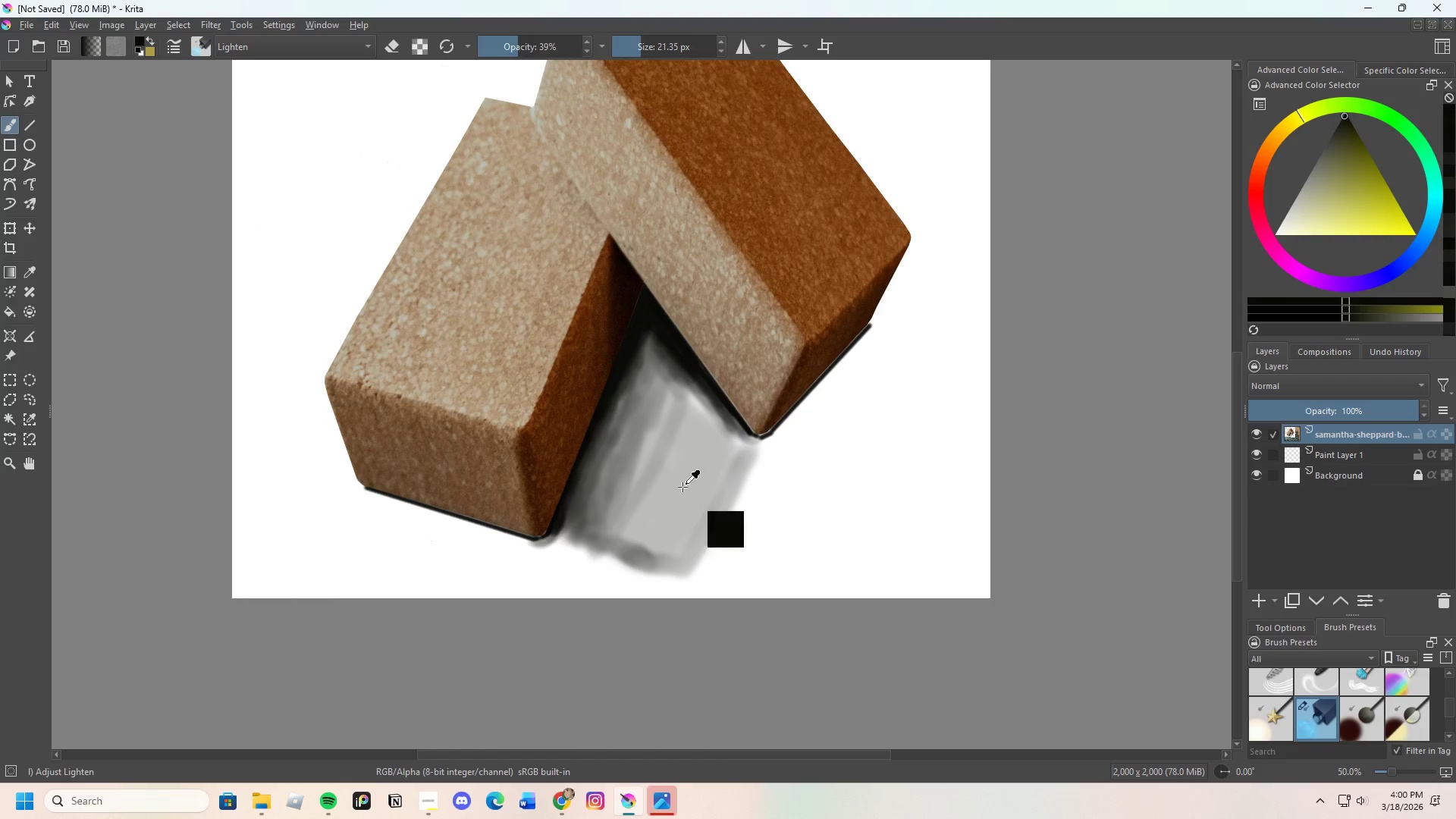 
key(Control+Z)
 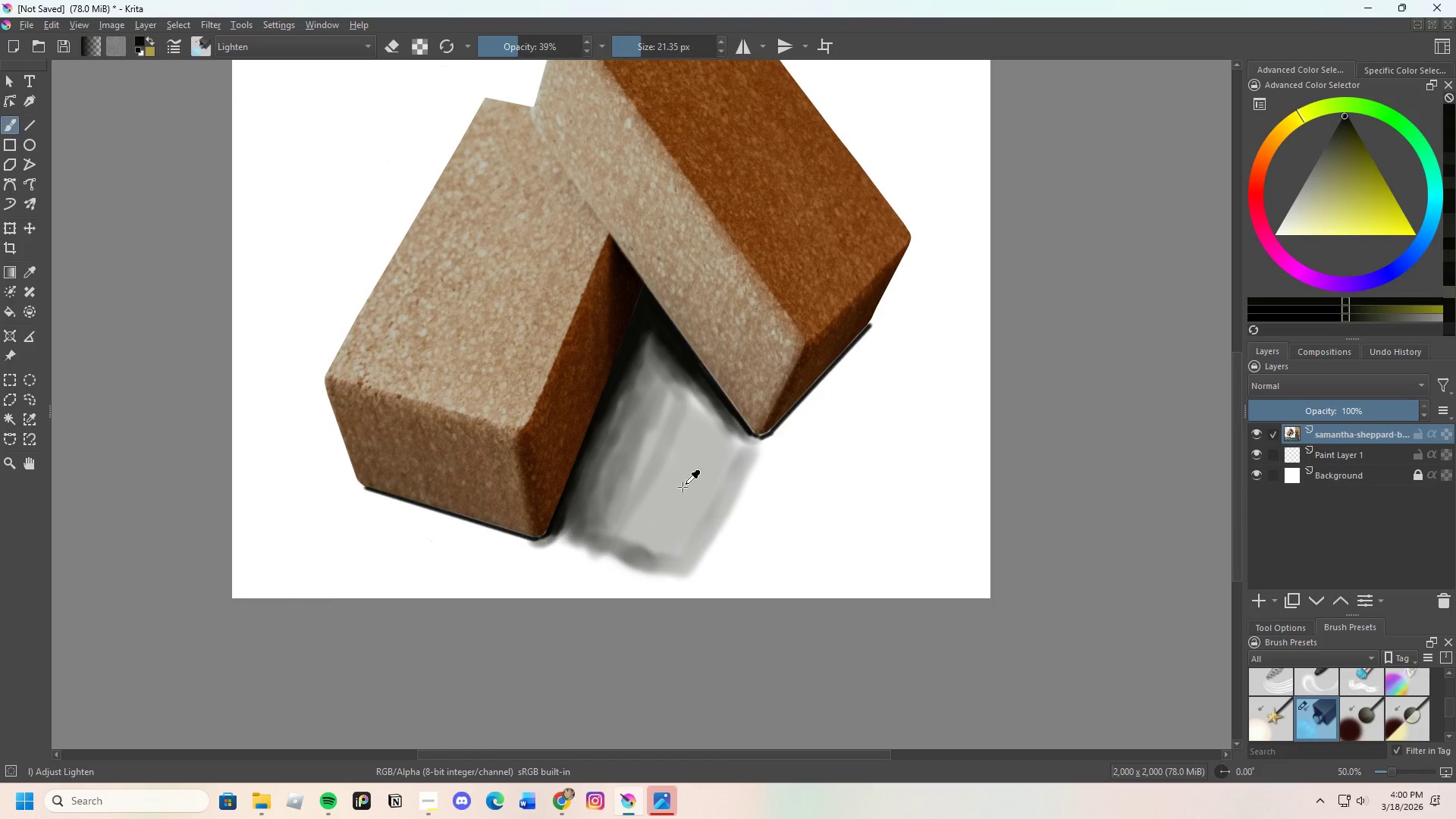 
key(Control+Z)
 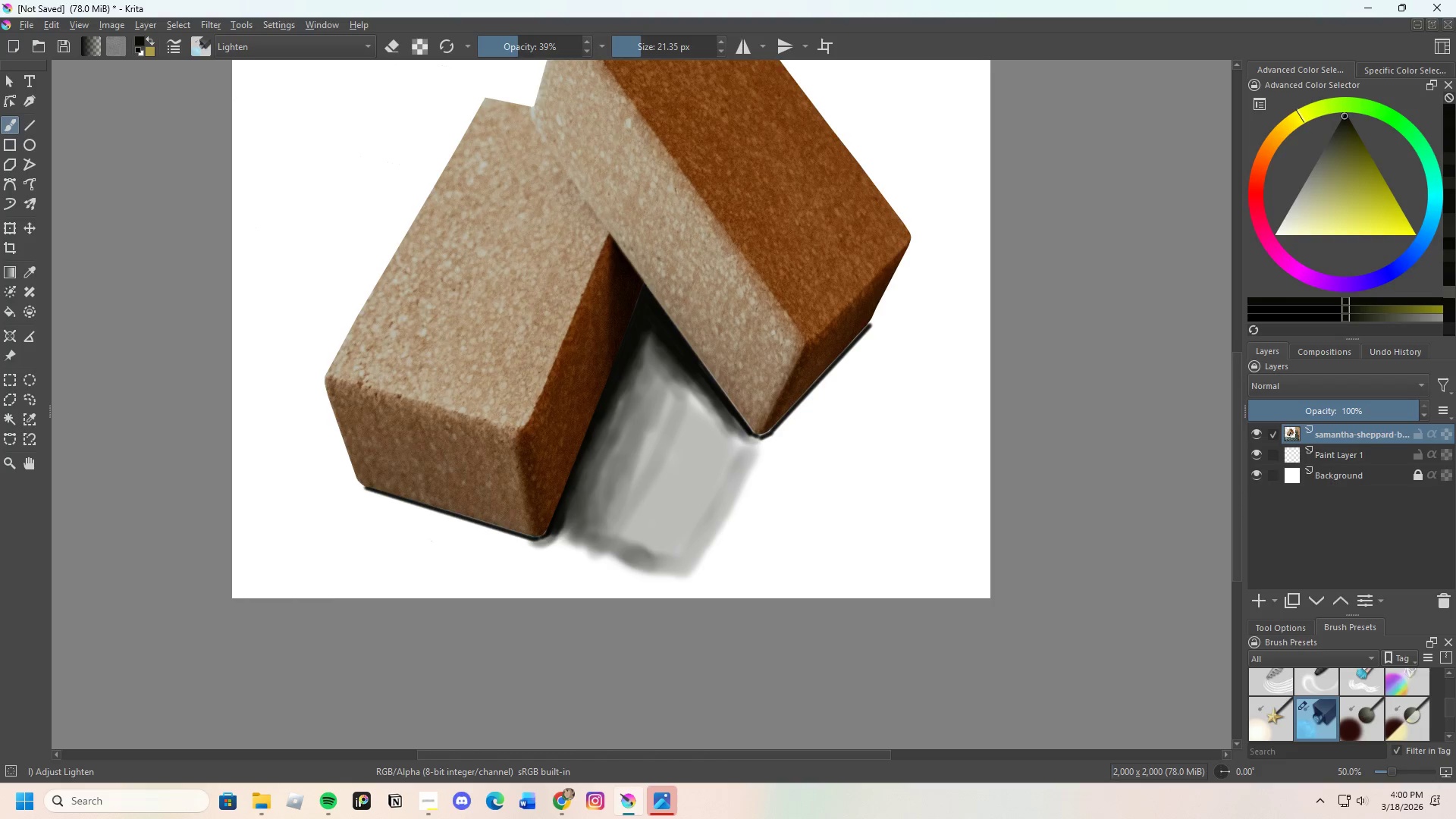 
key(Control+Z)
 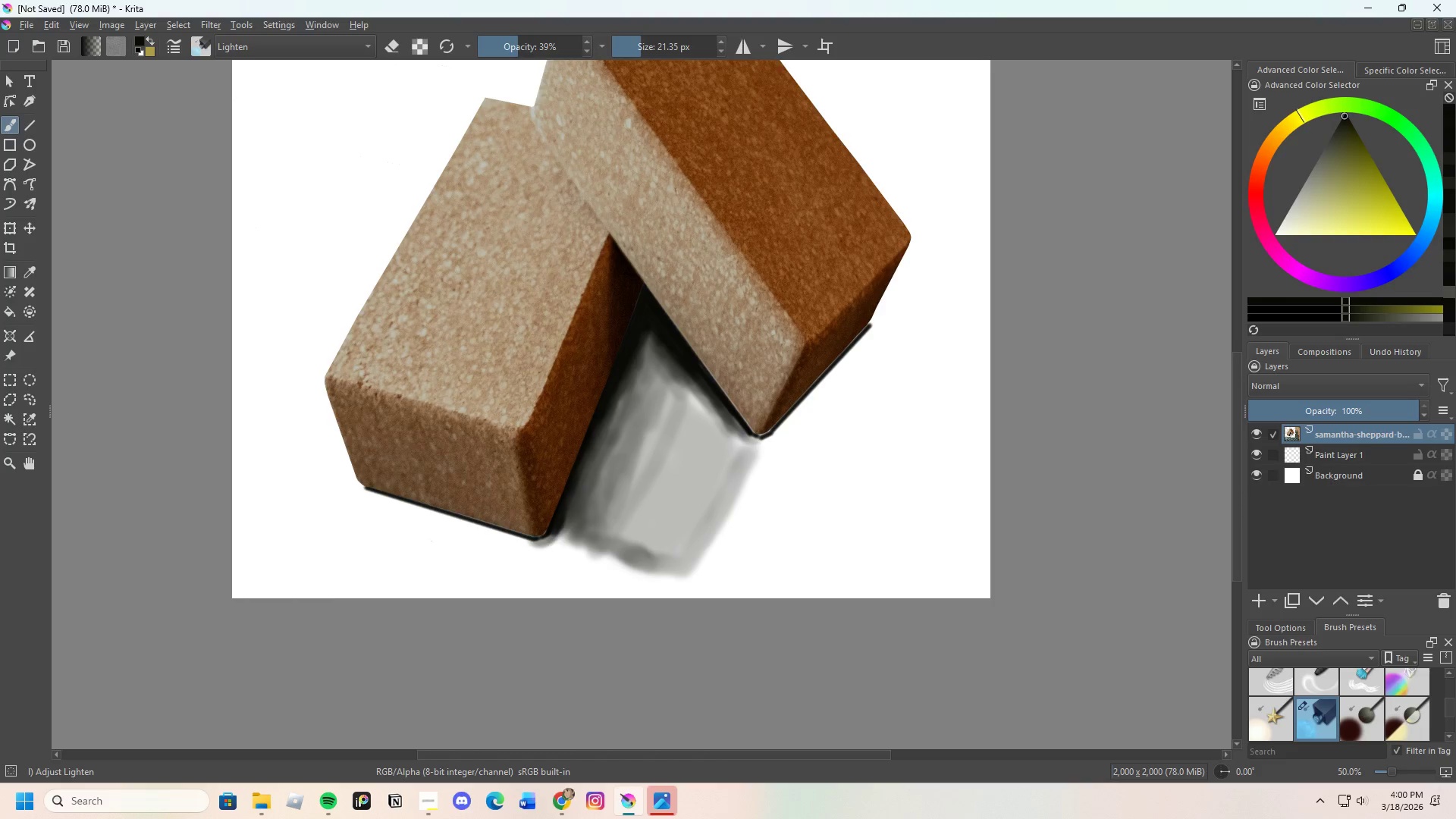 
key(Control+Z)
 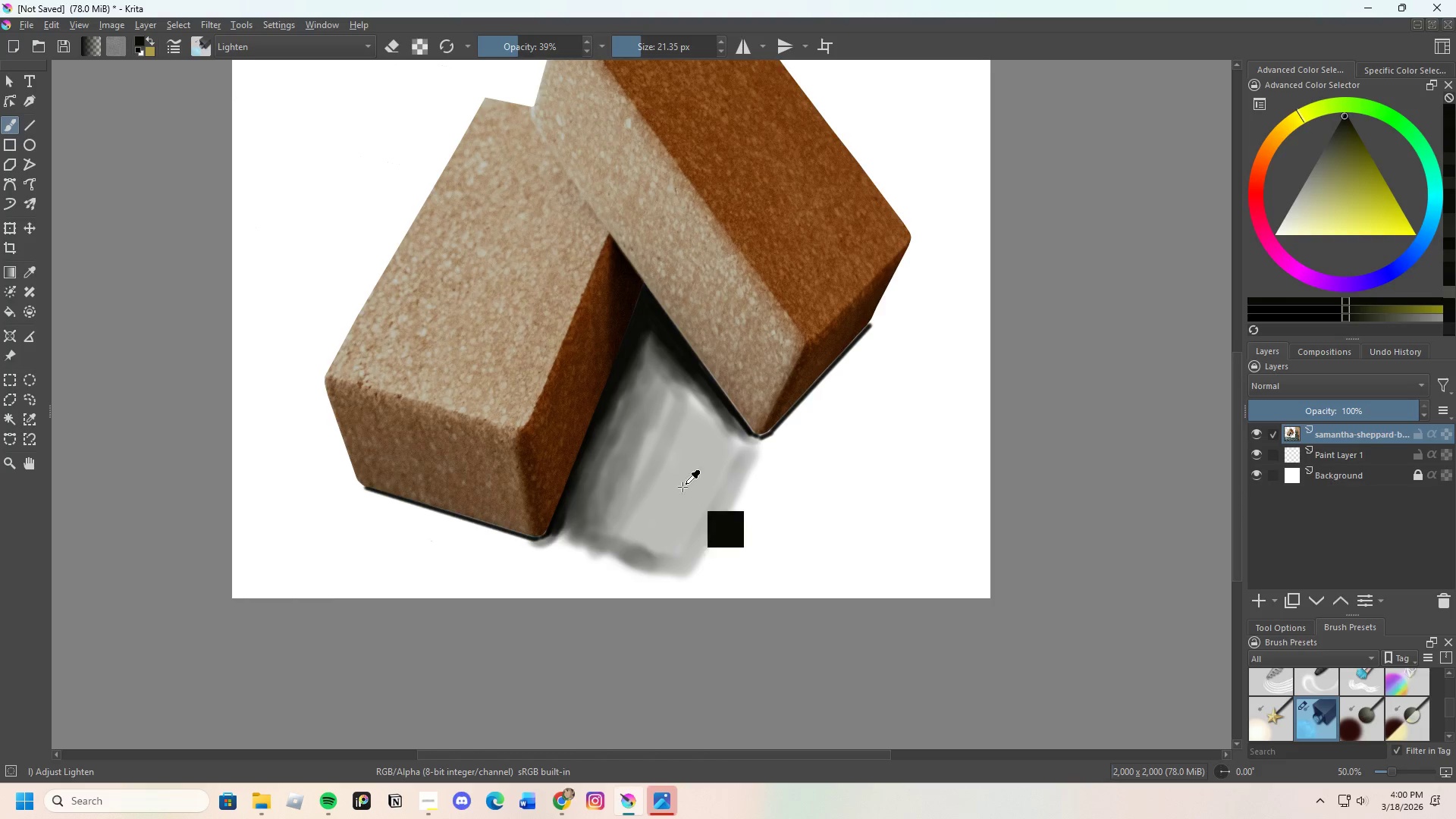 
key(Control+Z)
 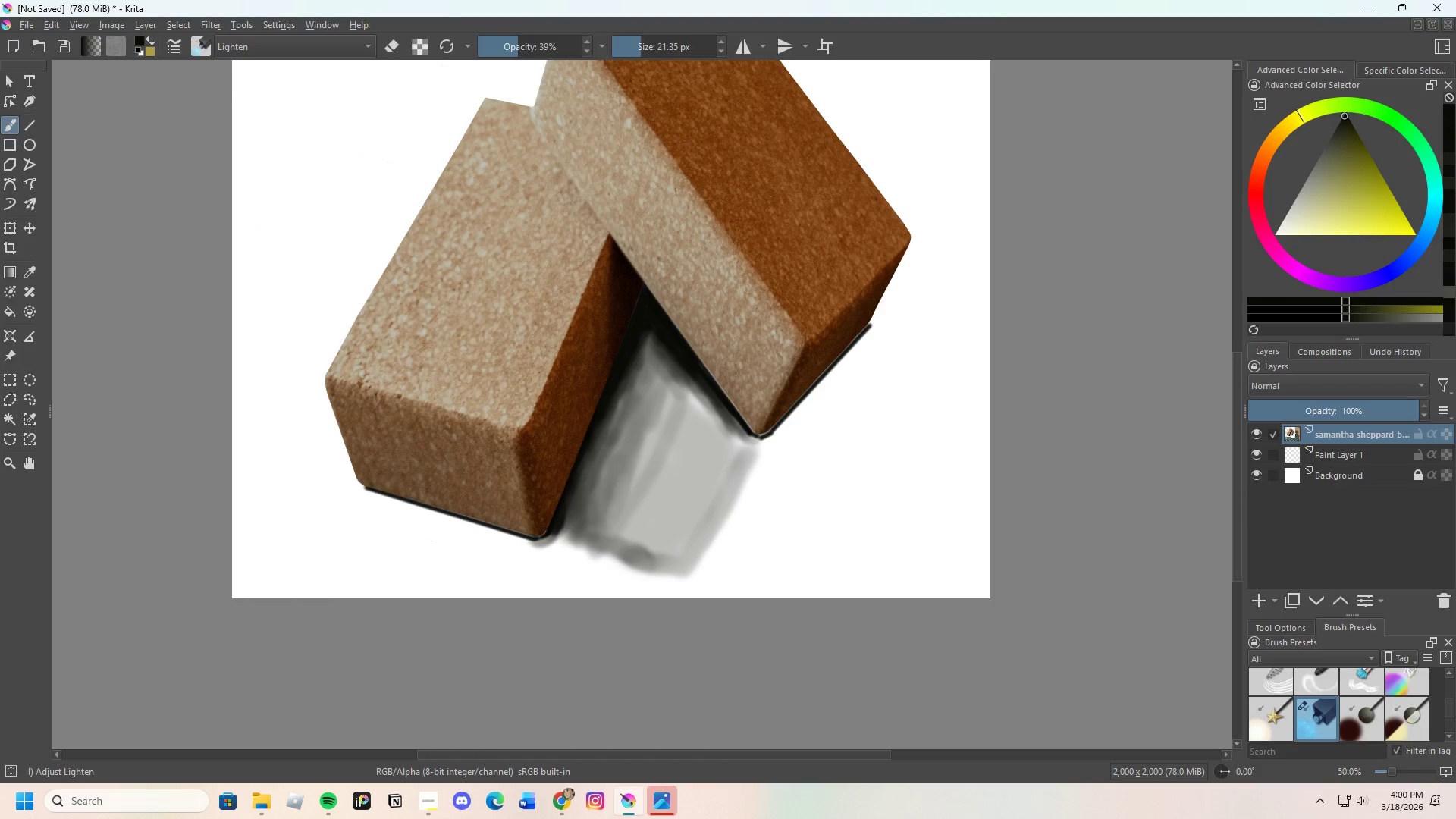 
key(Control+Z)
 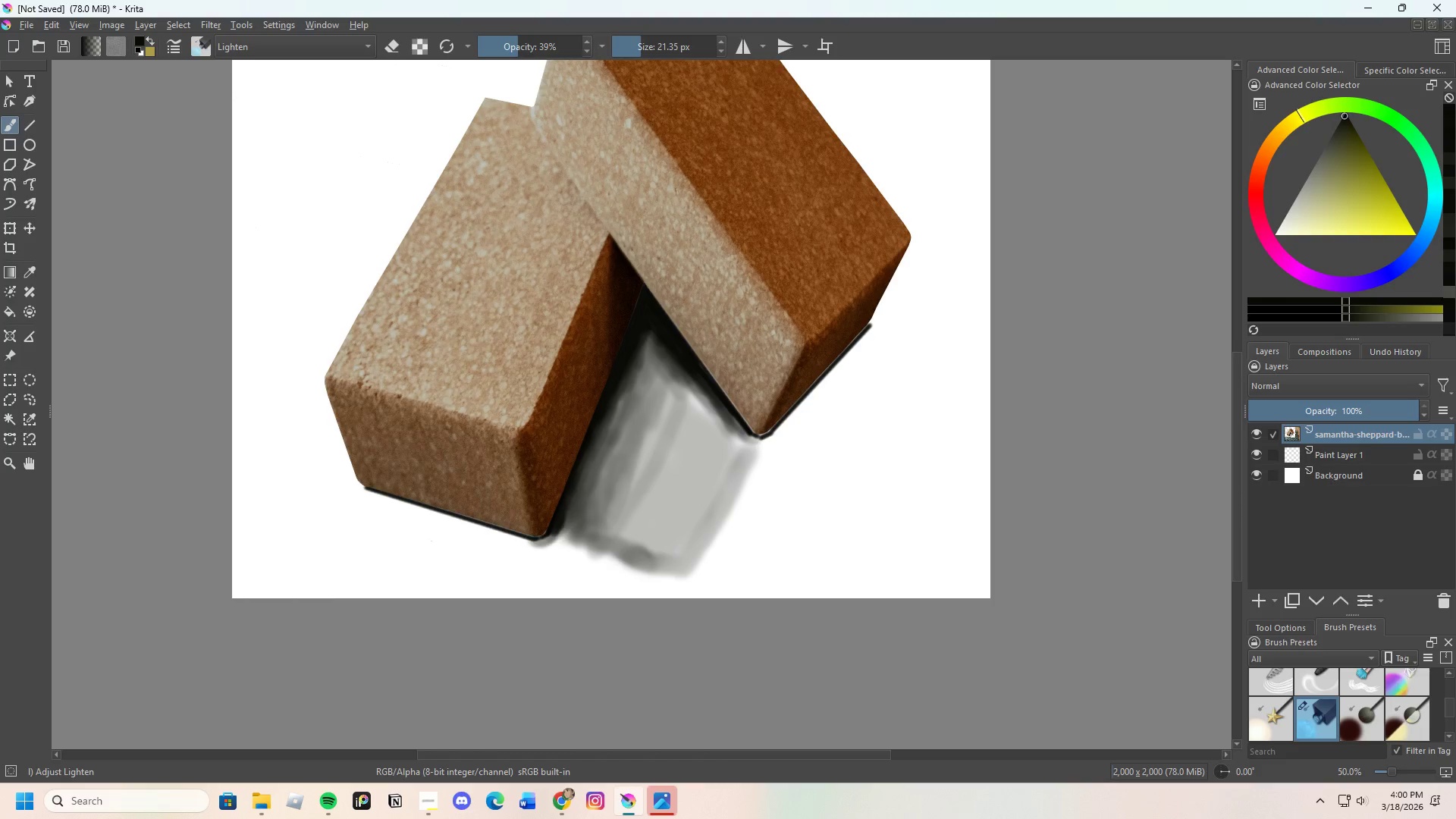 
key(Control+Z)
 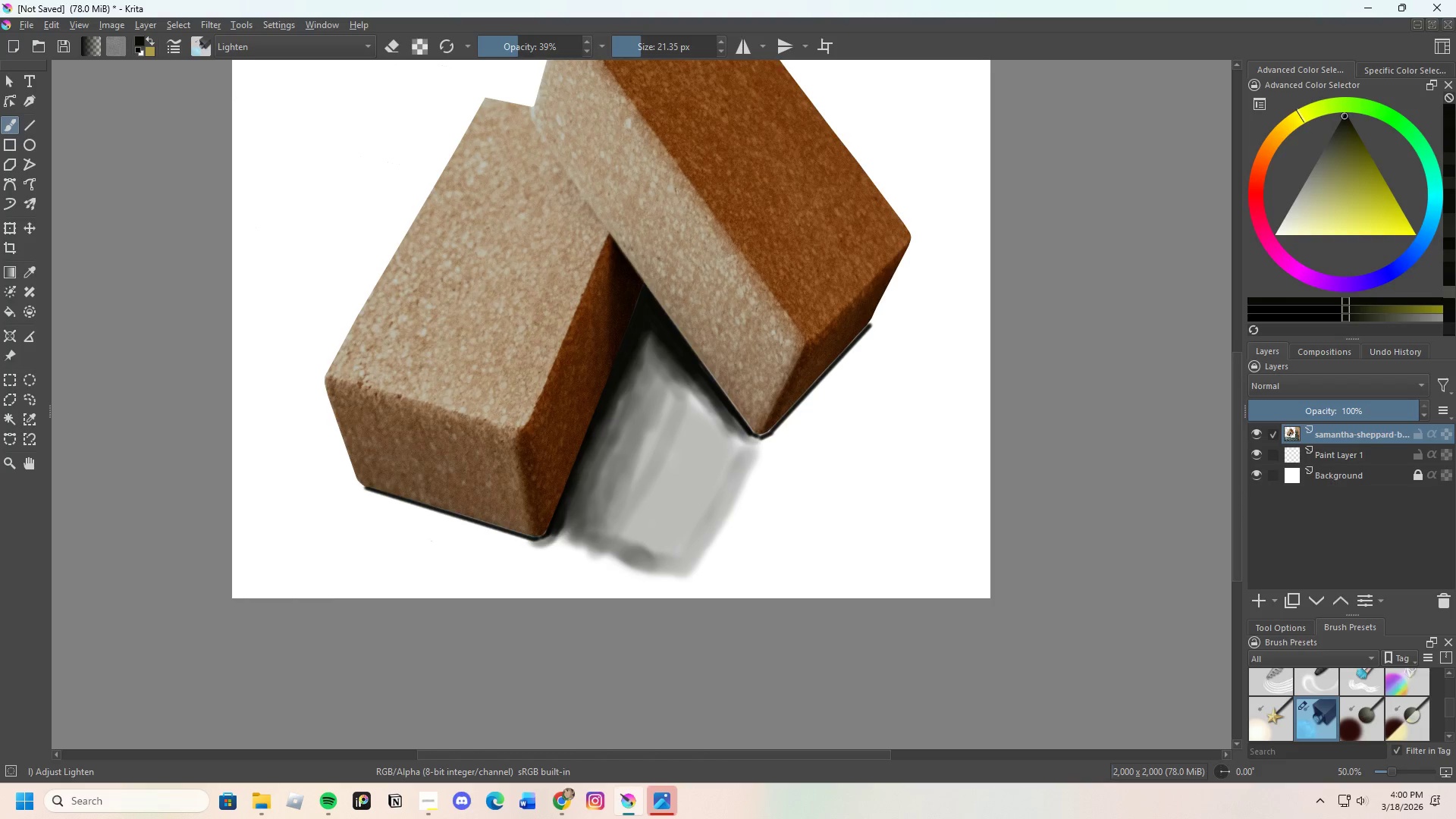 
key(Control+Z)
 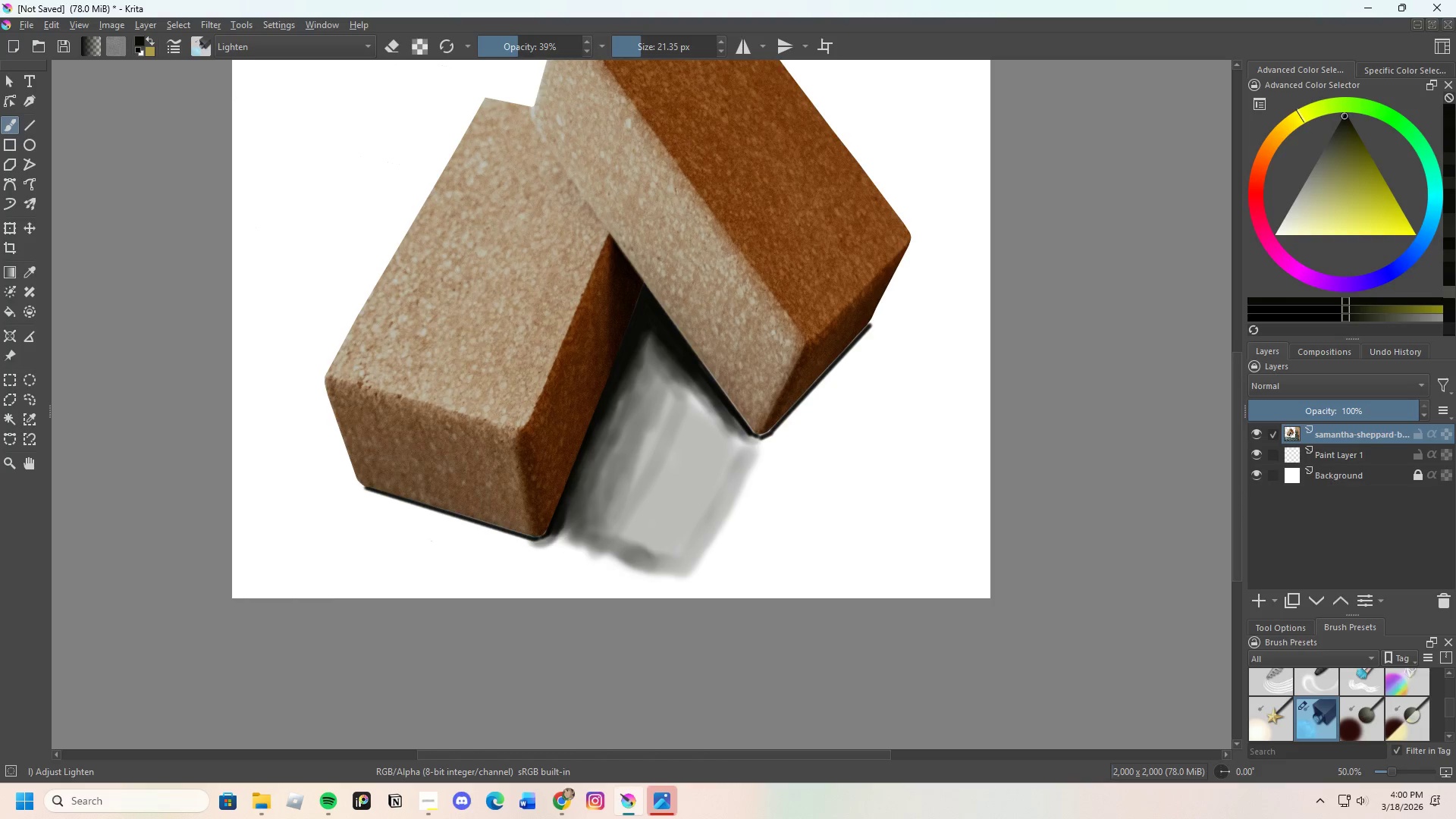 
key(Control+Z)
 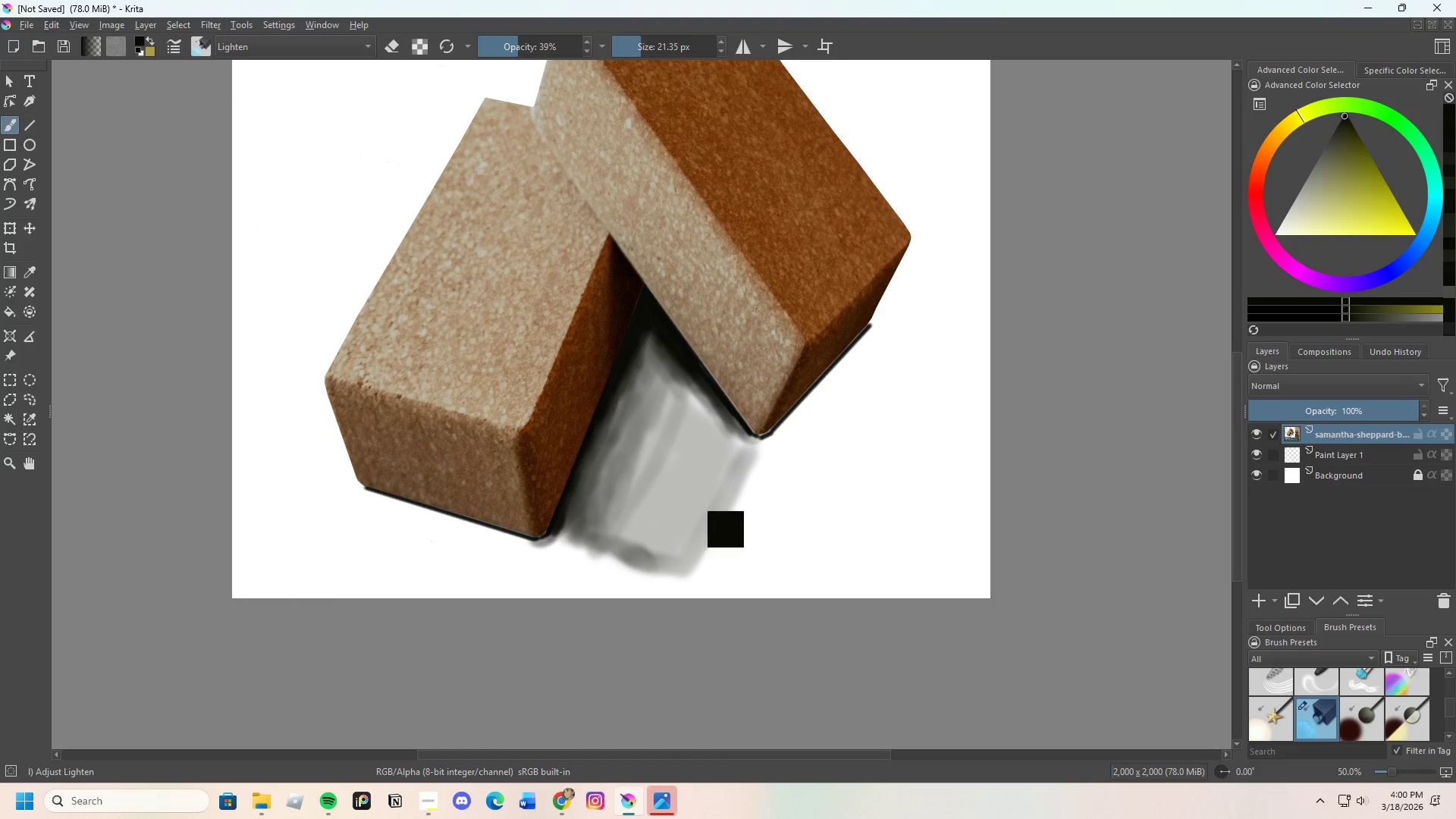 
key(Control+Z)
 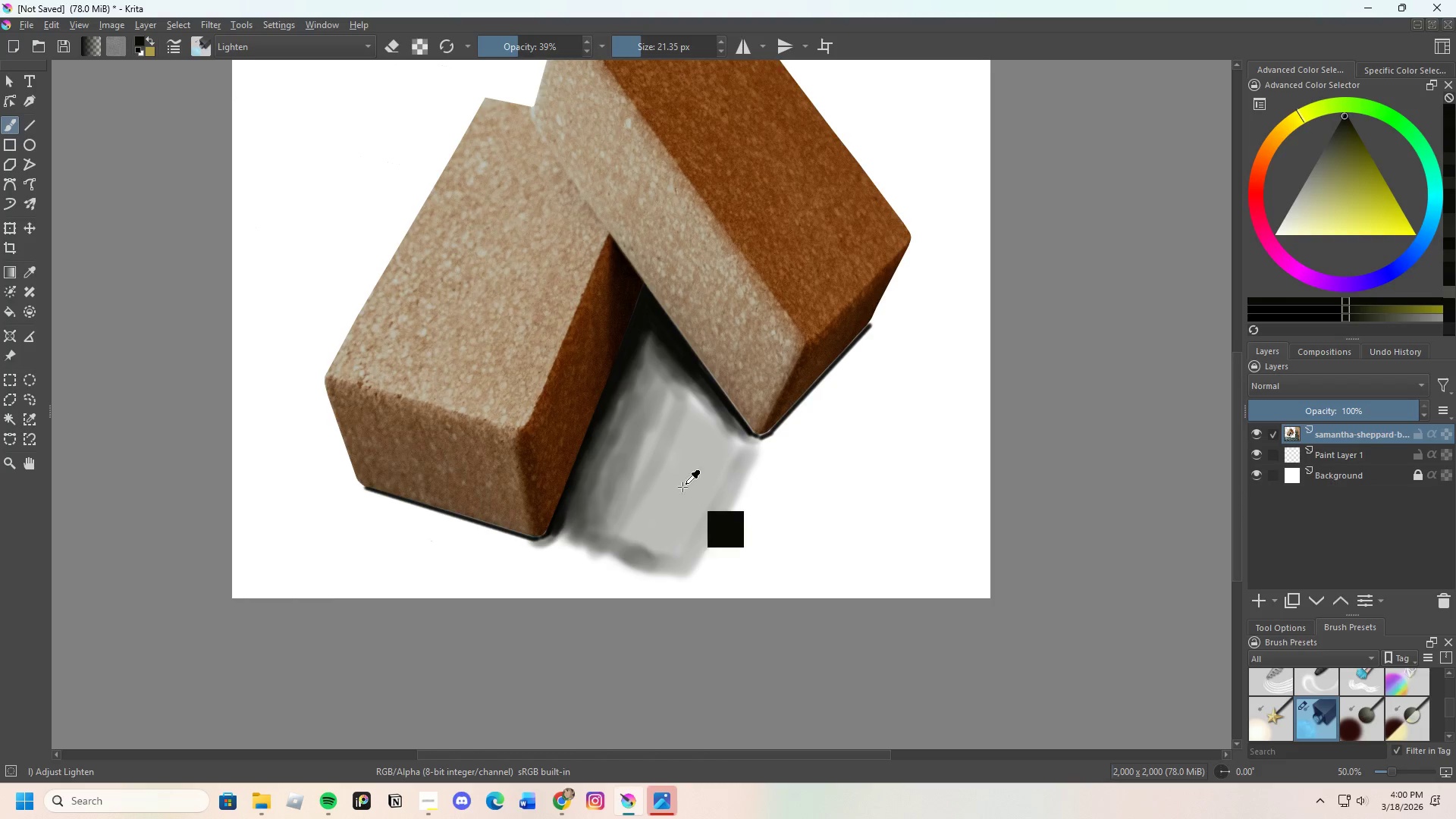 
key(Control+Z)
 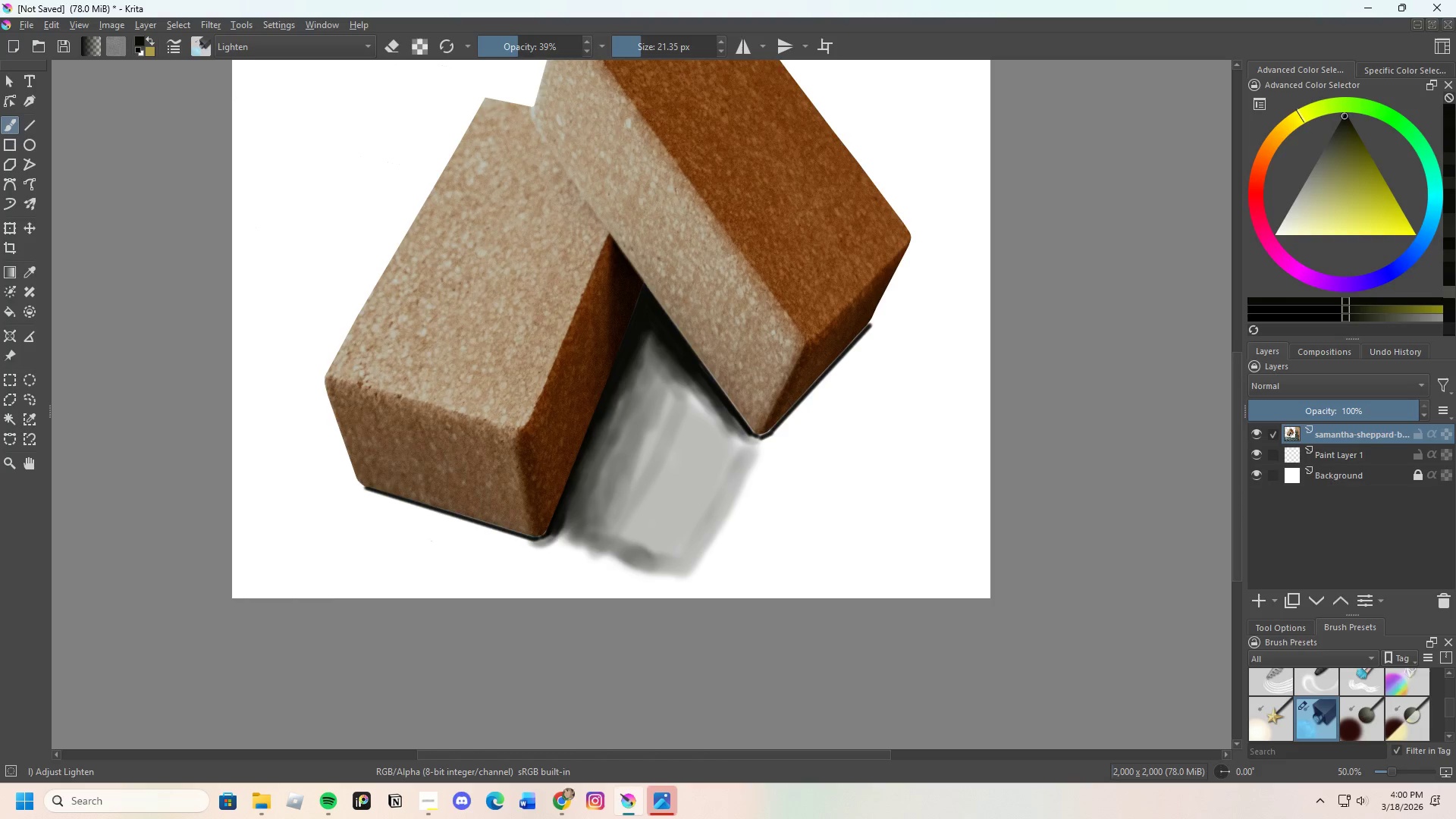 
key(Control+Z)
 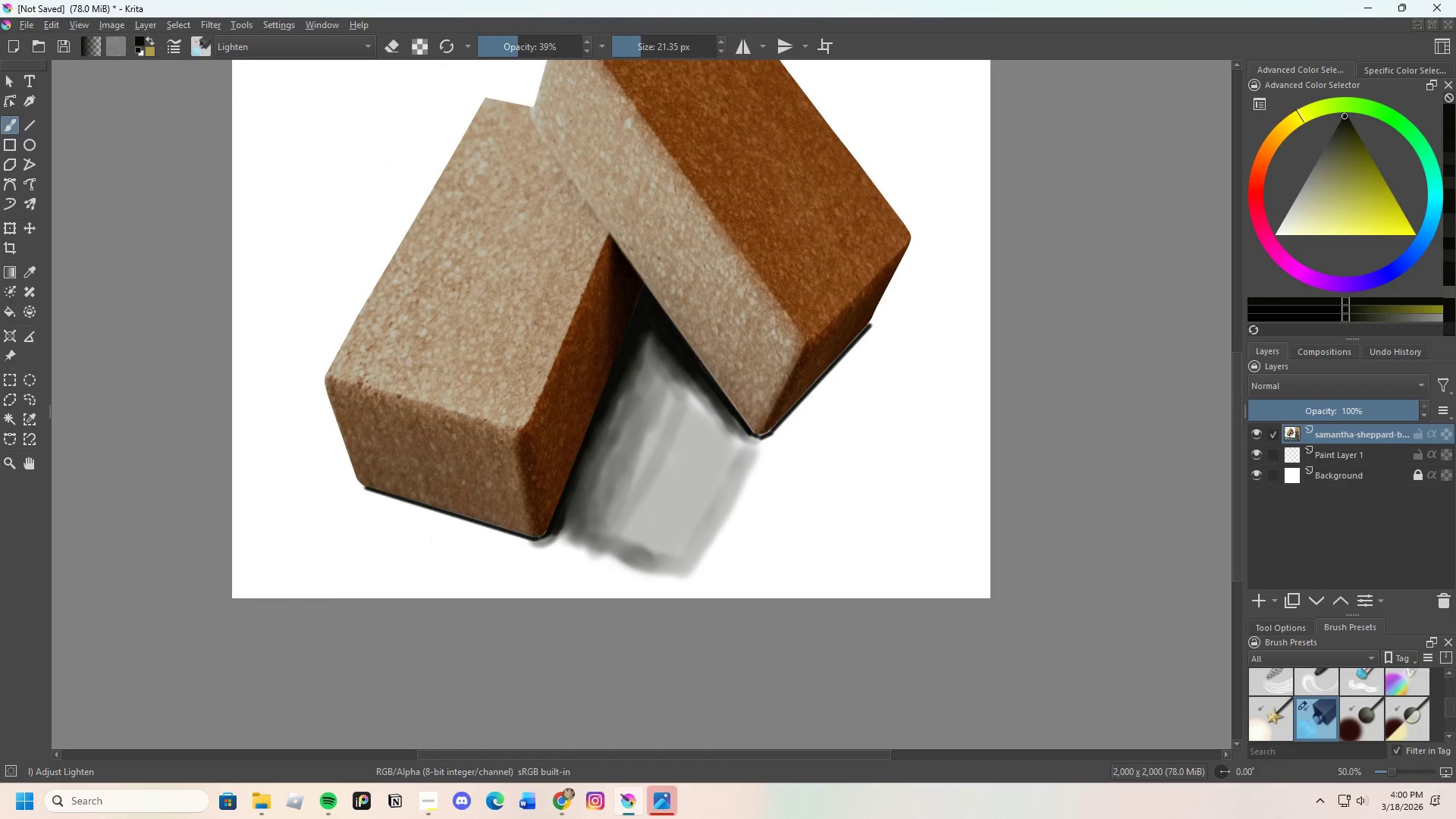 
key(Control+Z)
 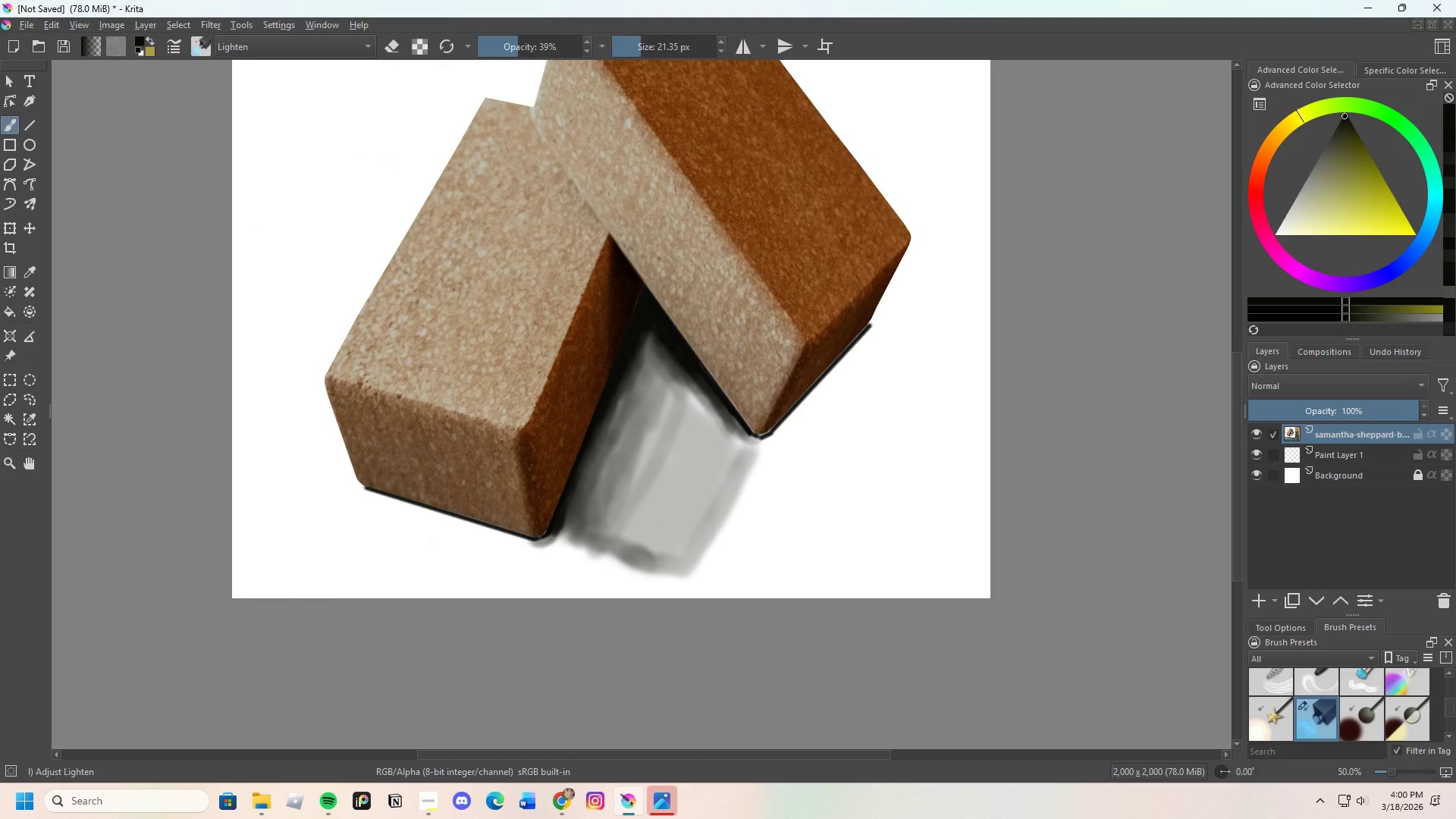 
key(Control+Z)
 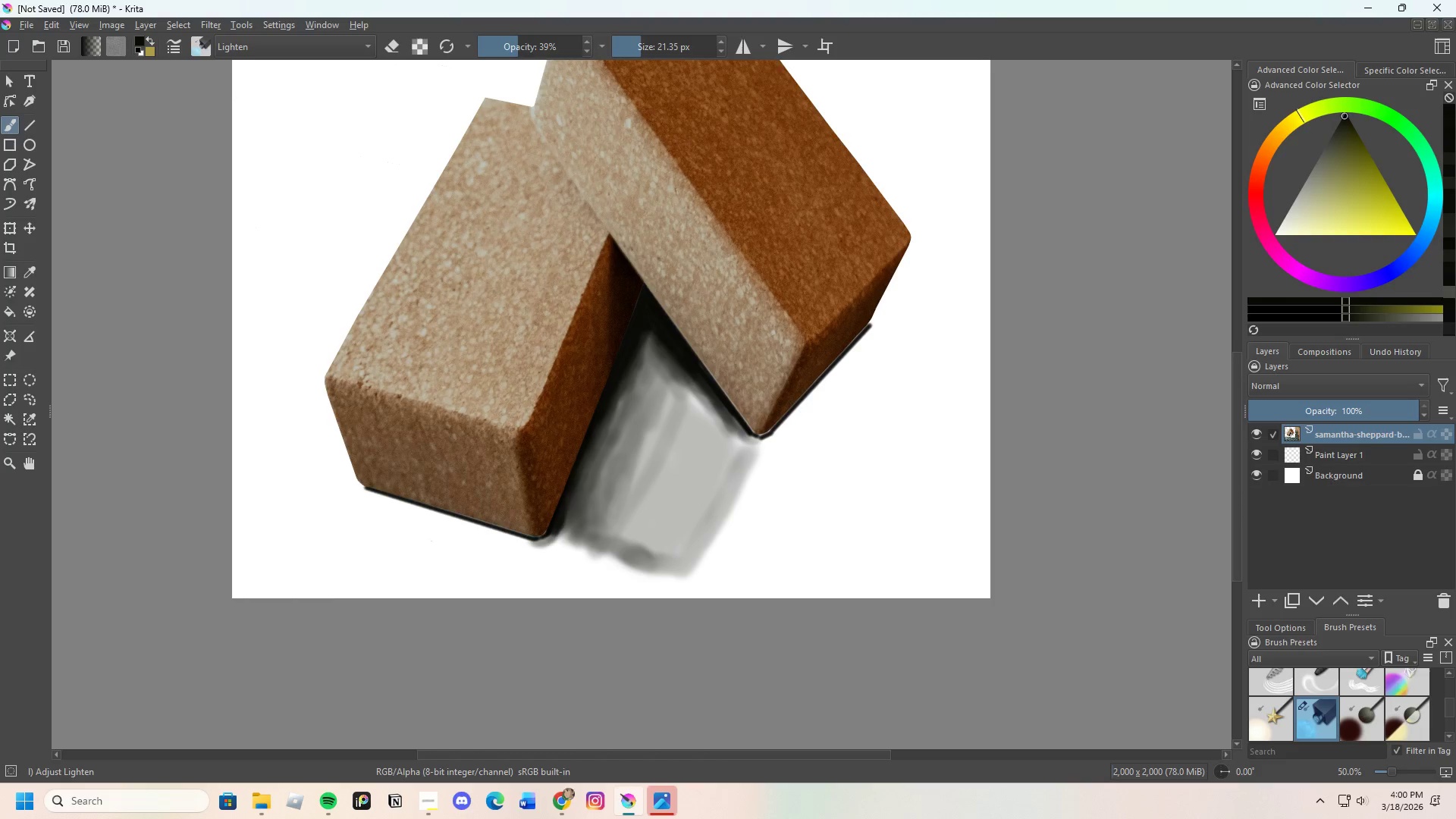 
key(Control+Z)
 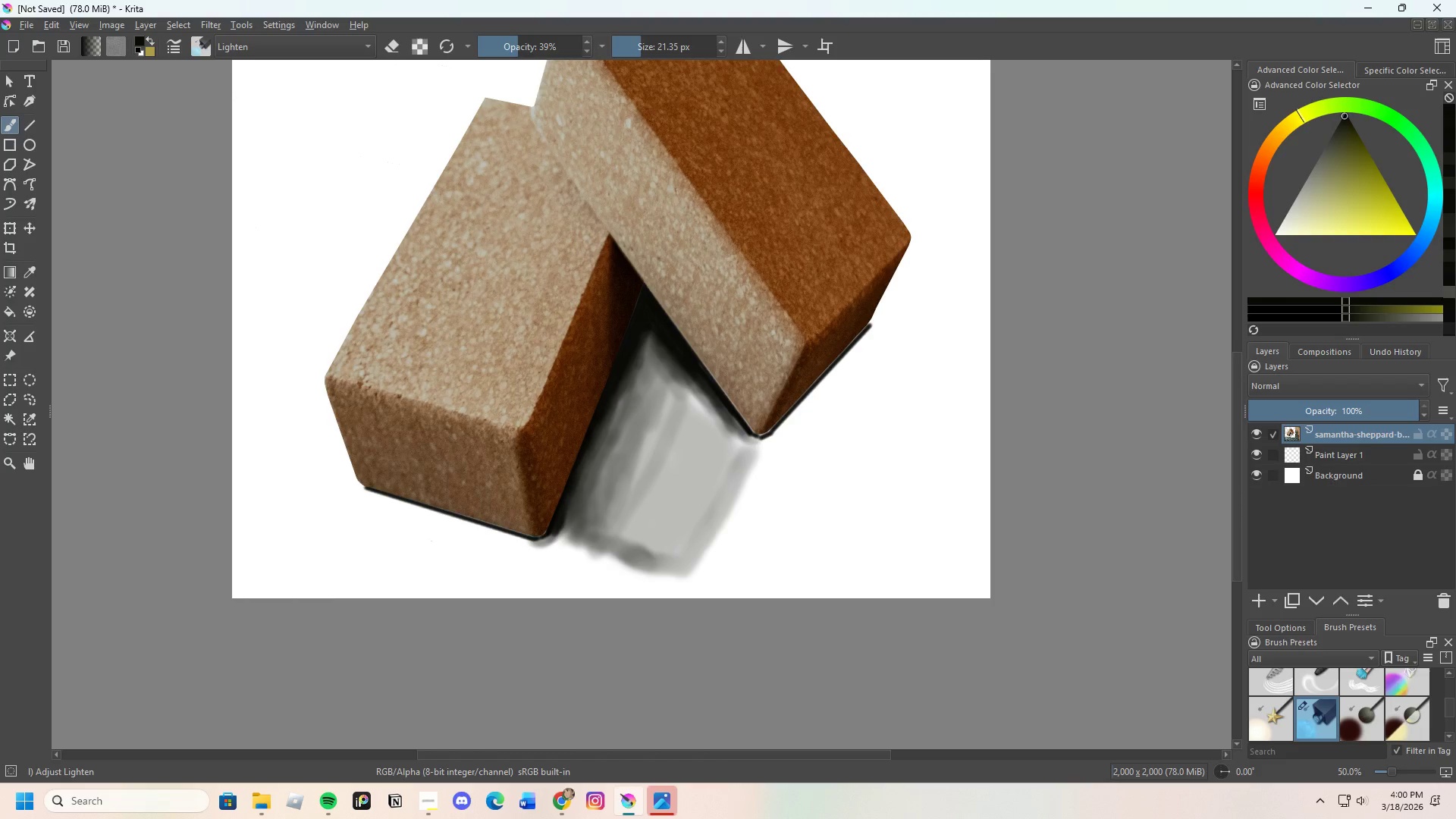 
key(Control+Z)
 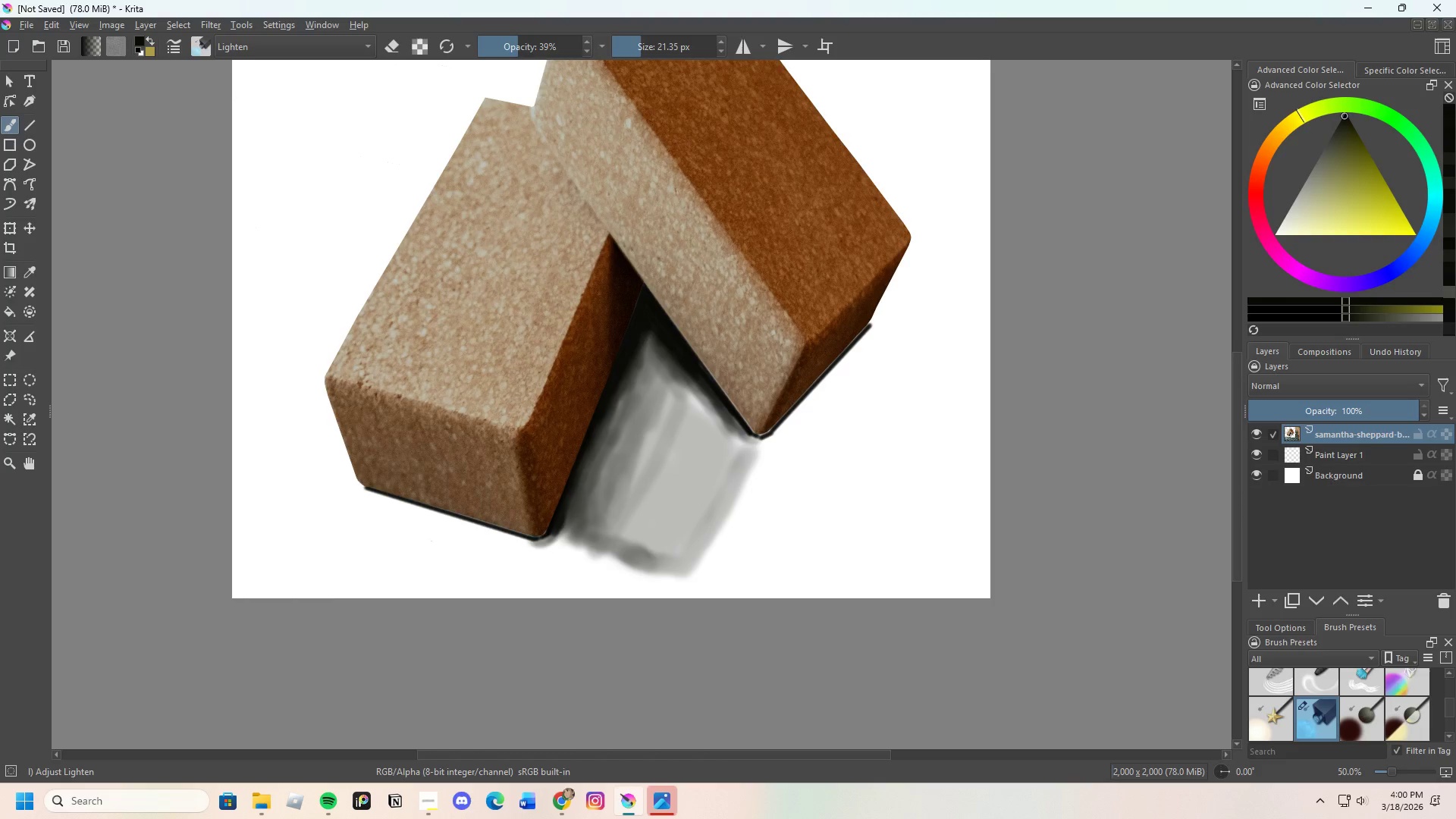 
key(Control+Z)
 